 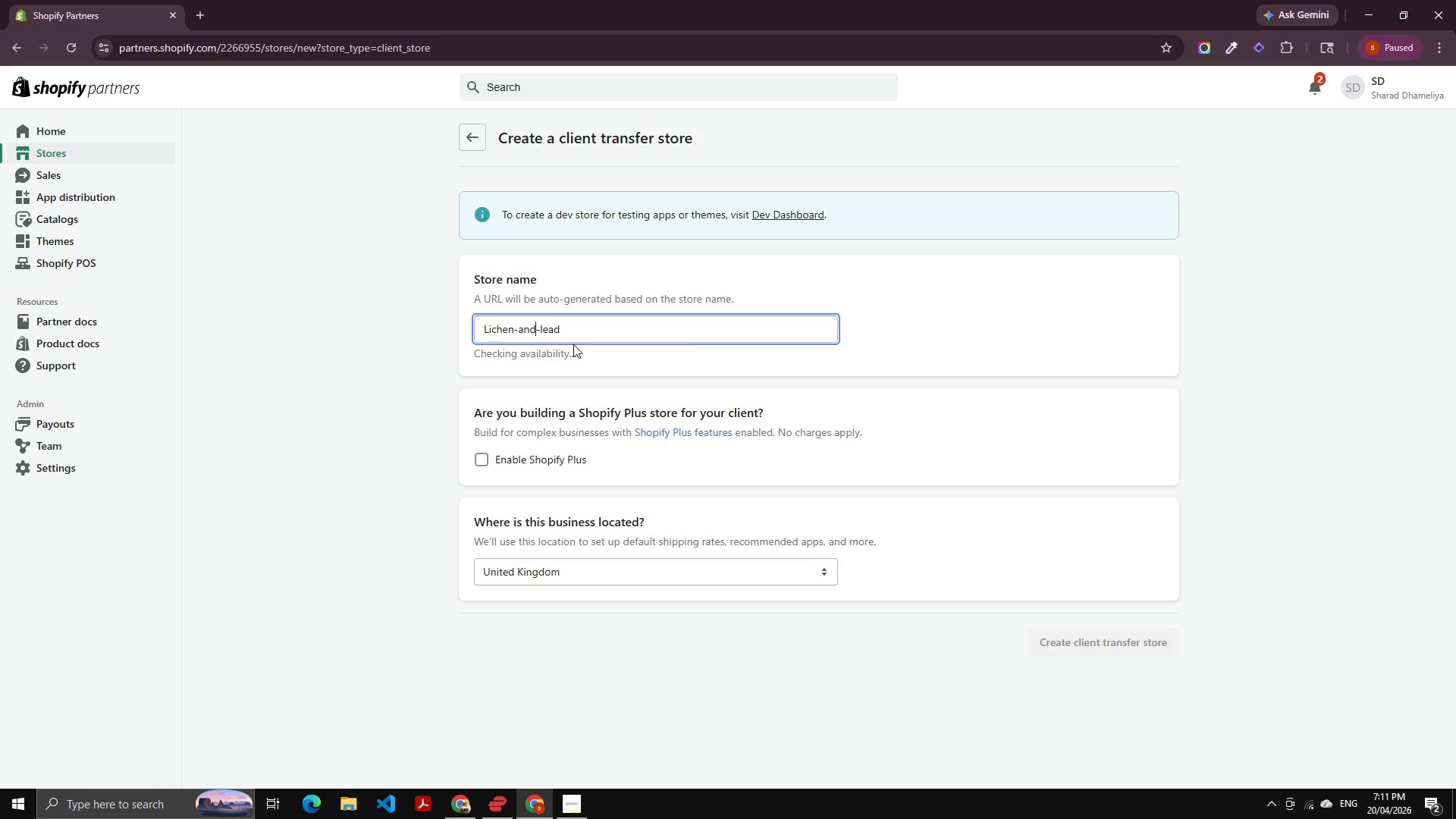 
key(Control+ArrowLeft)
 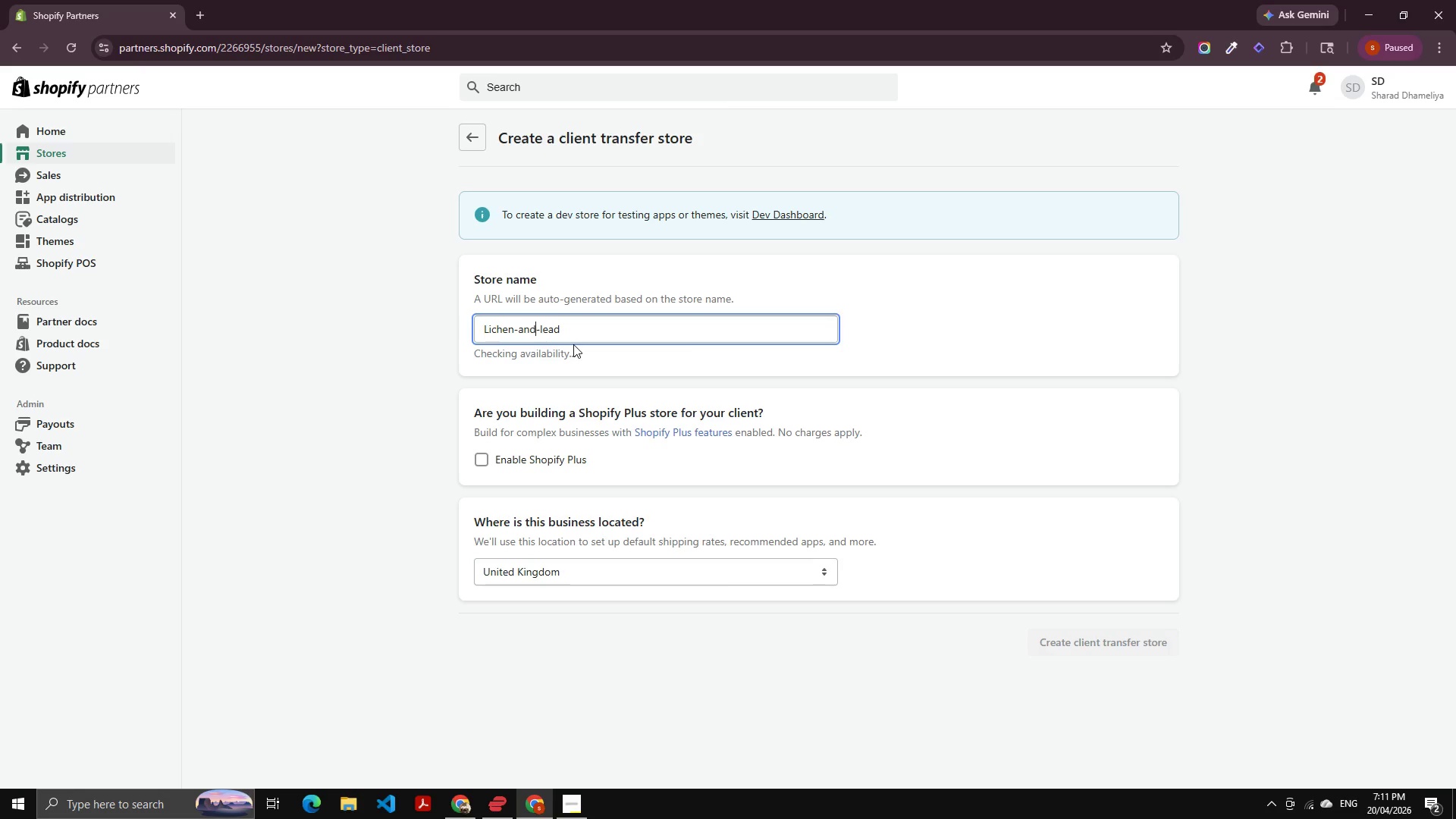 
key(Control+ArrowLeft)
 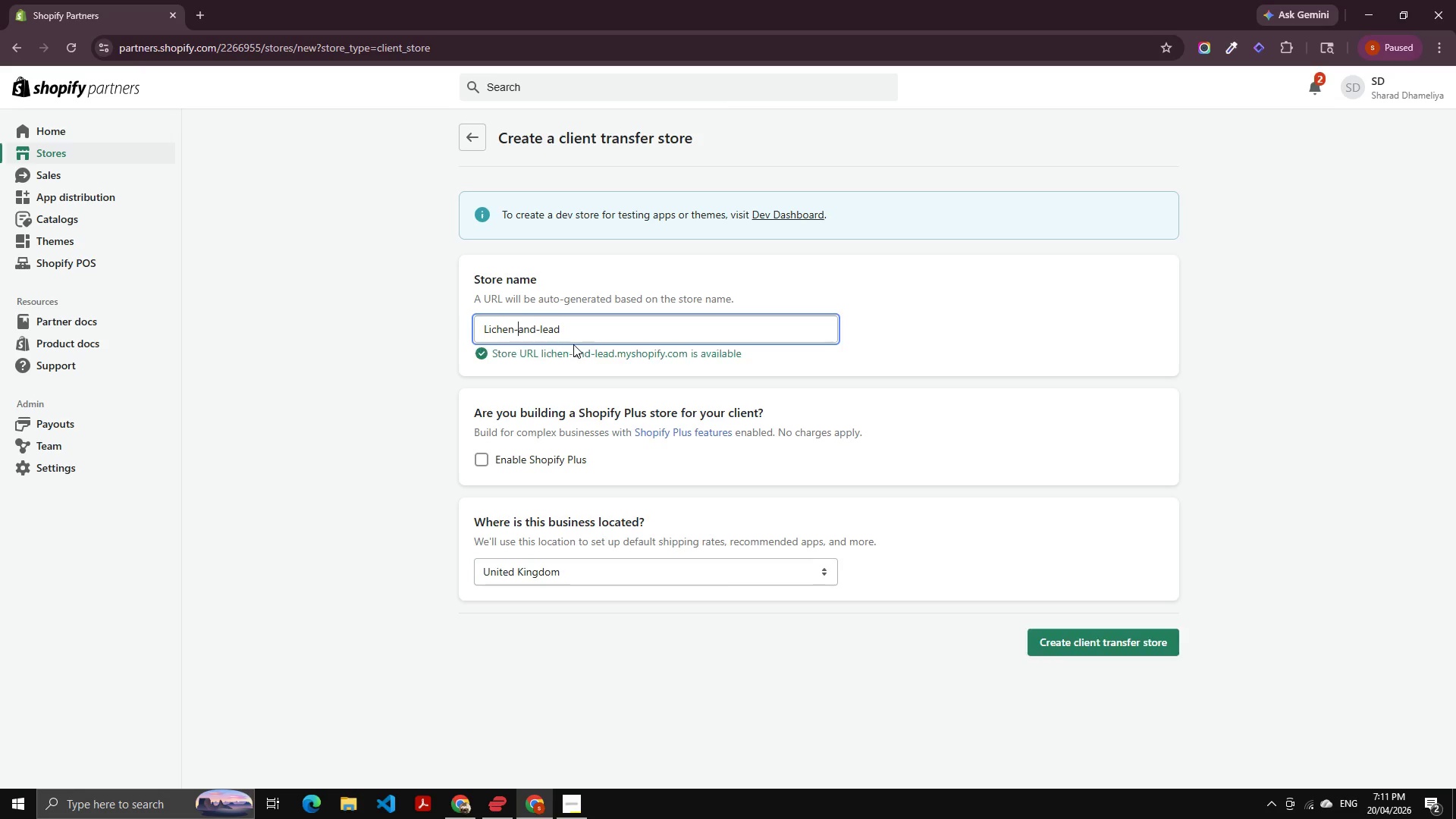 
key(Control+ArrowLeft)
 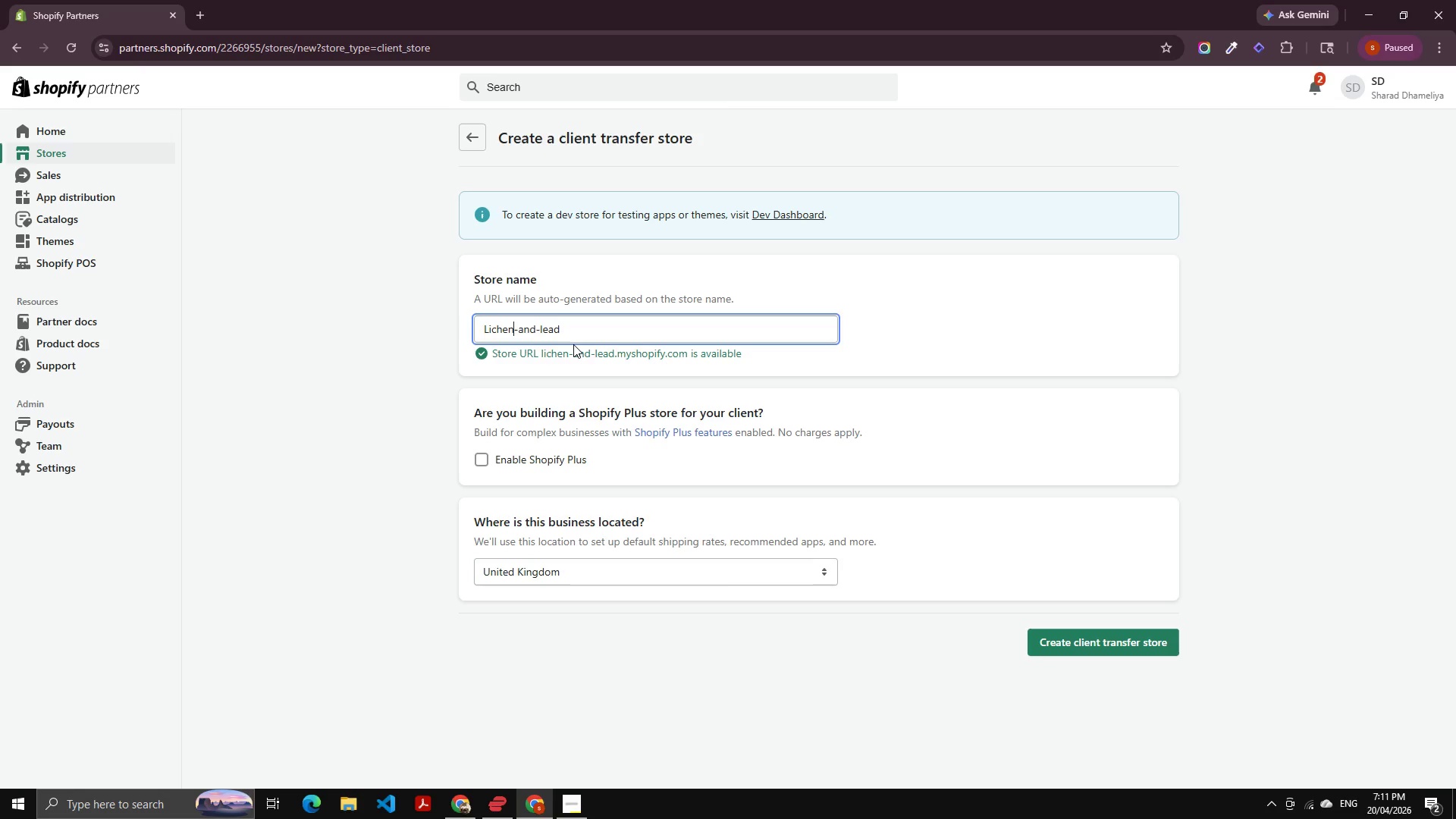 
key(Control+ArrowLeft)
 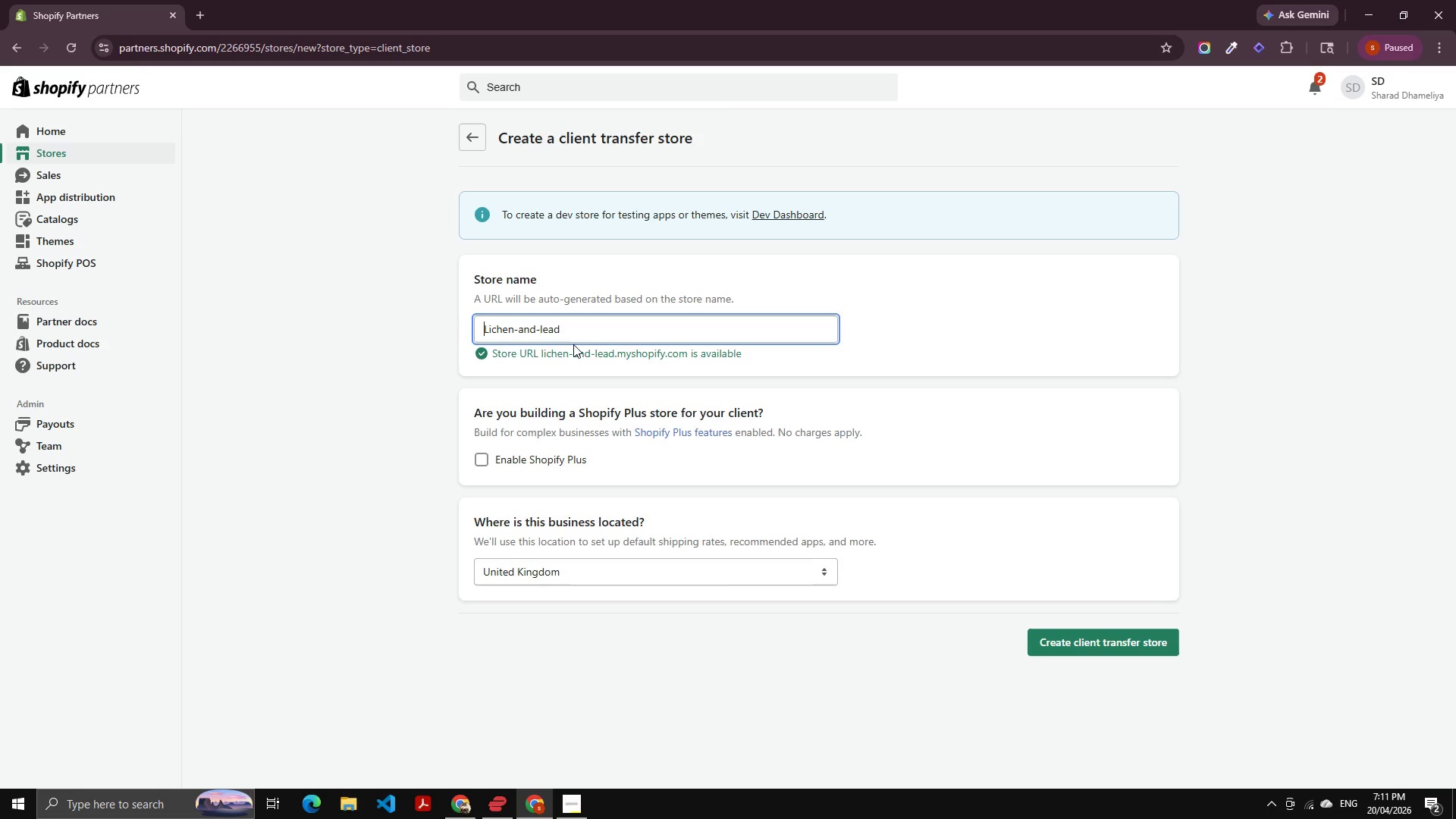 
key(Control+ArrowLeft)
 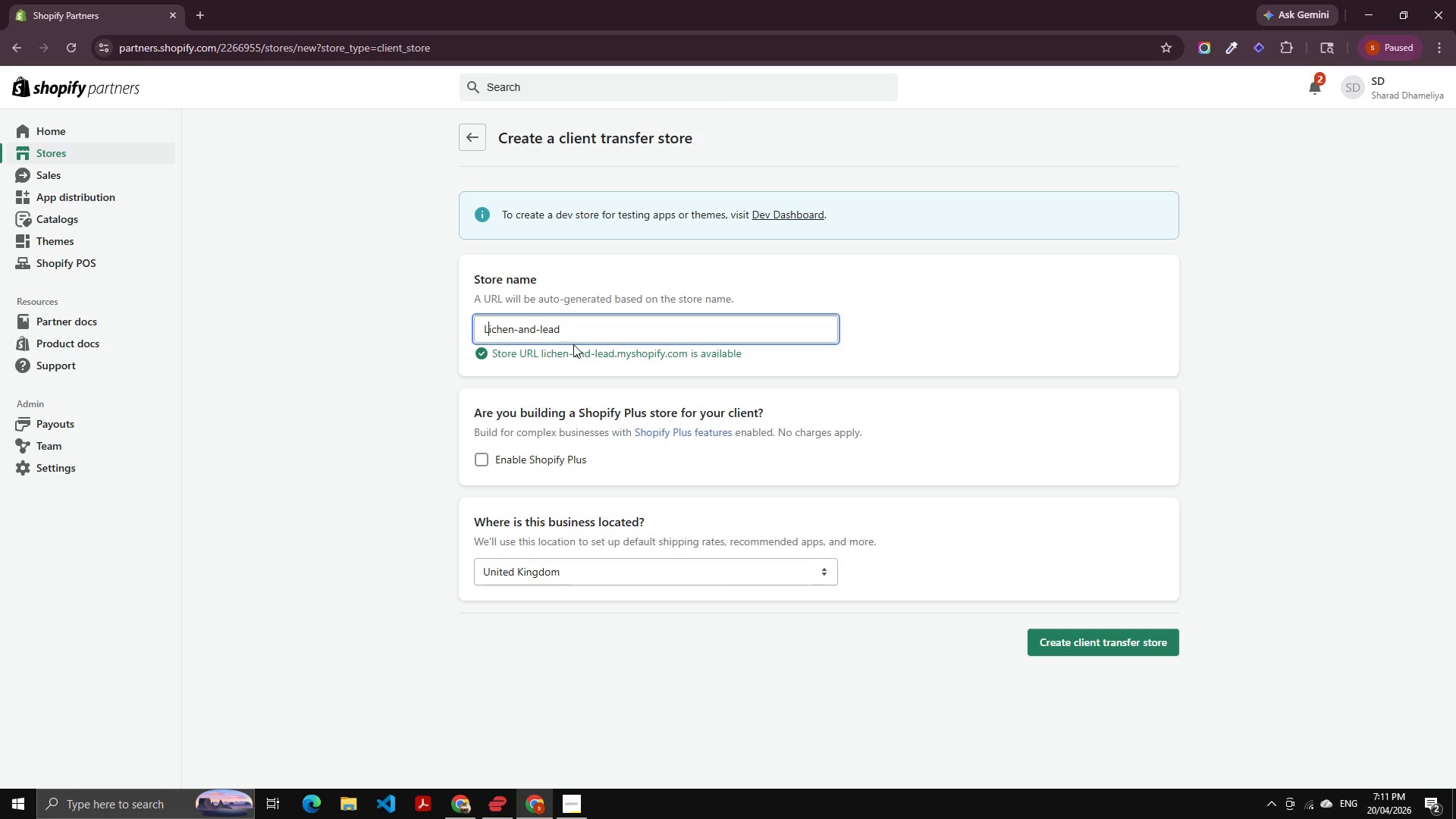 
key(ArrowRight)
 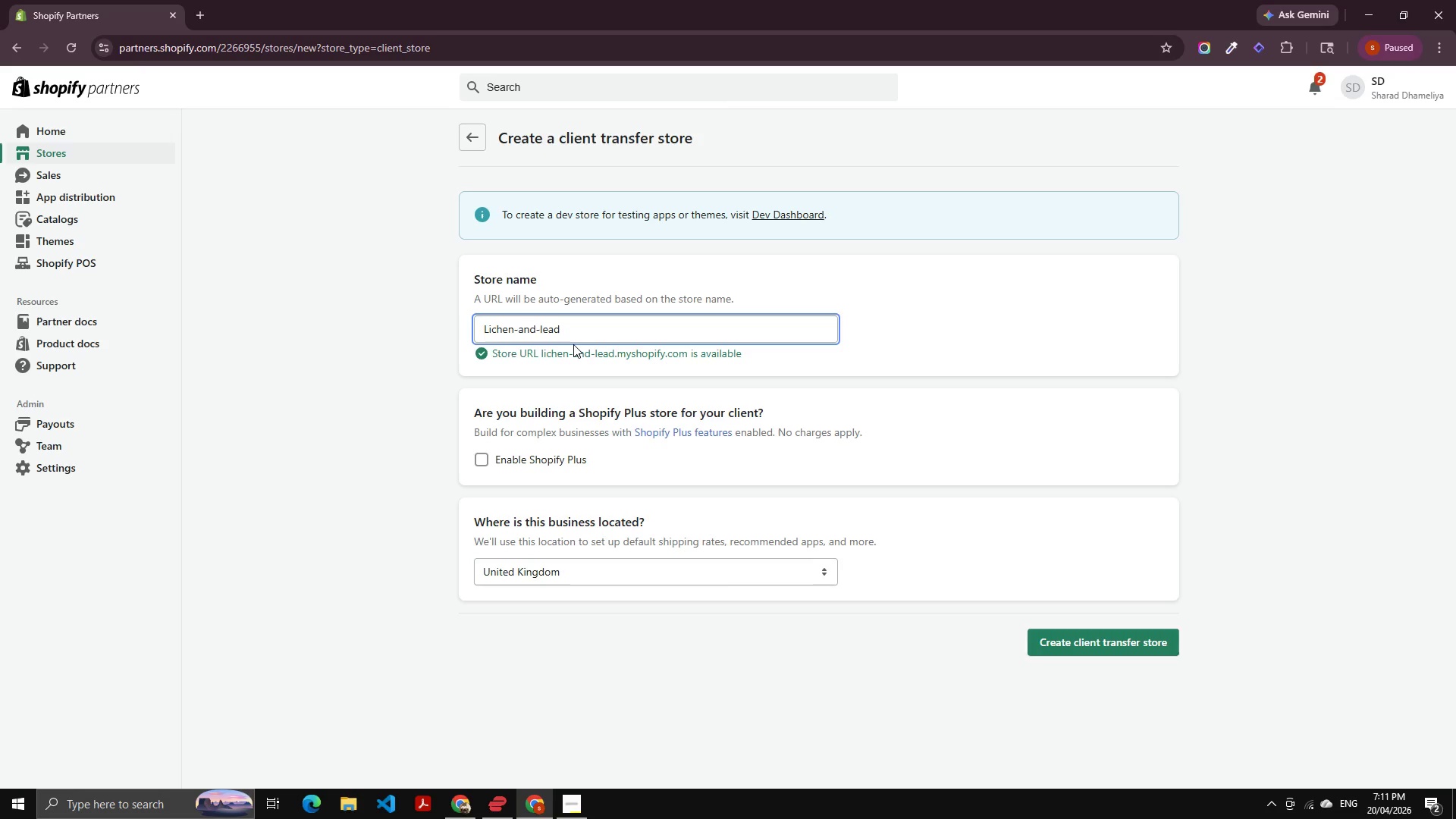 
key(Backspace)
 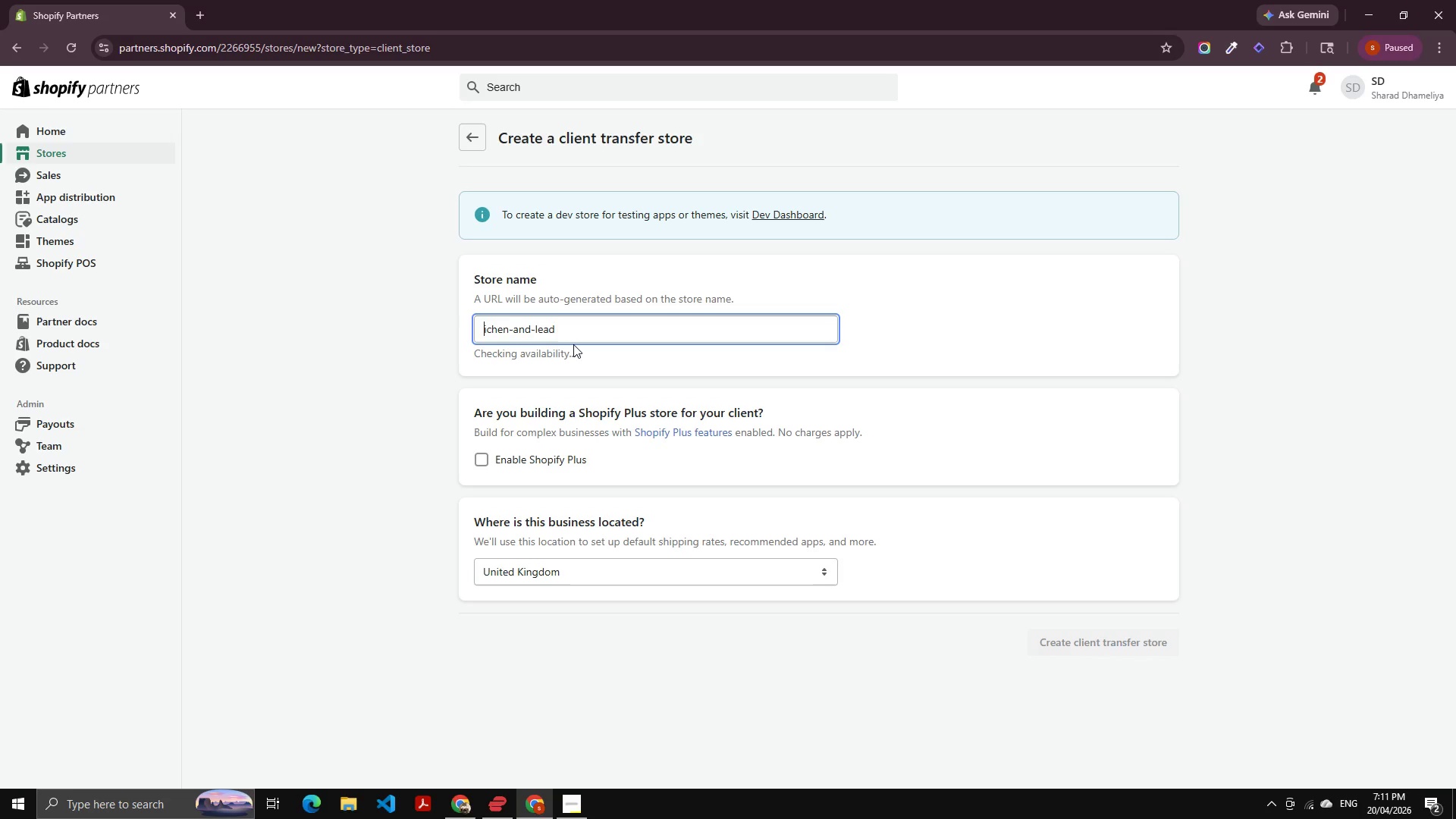 
key(L)
 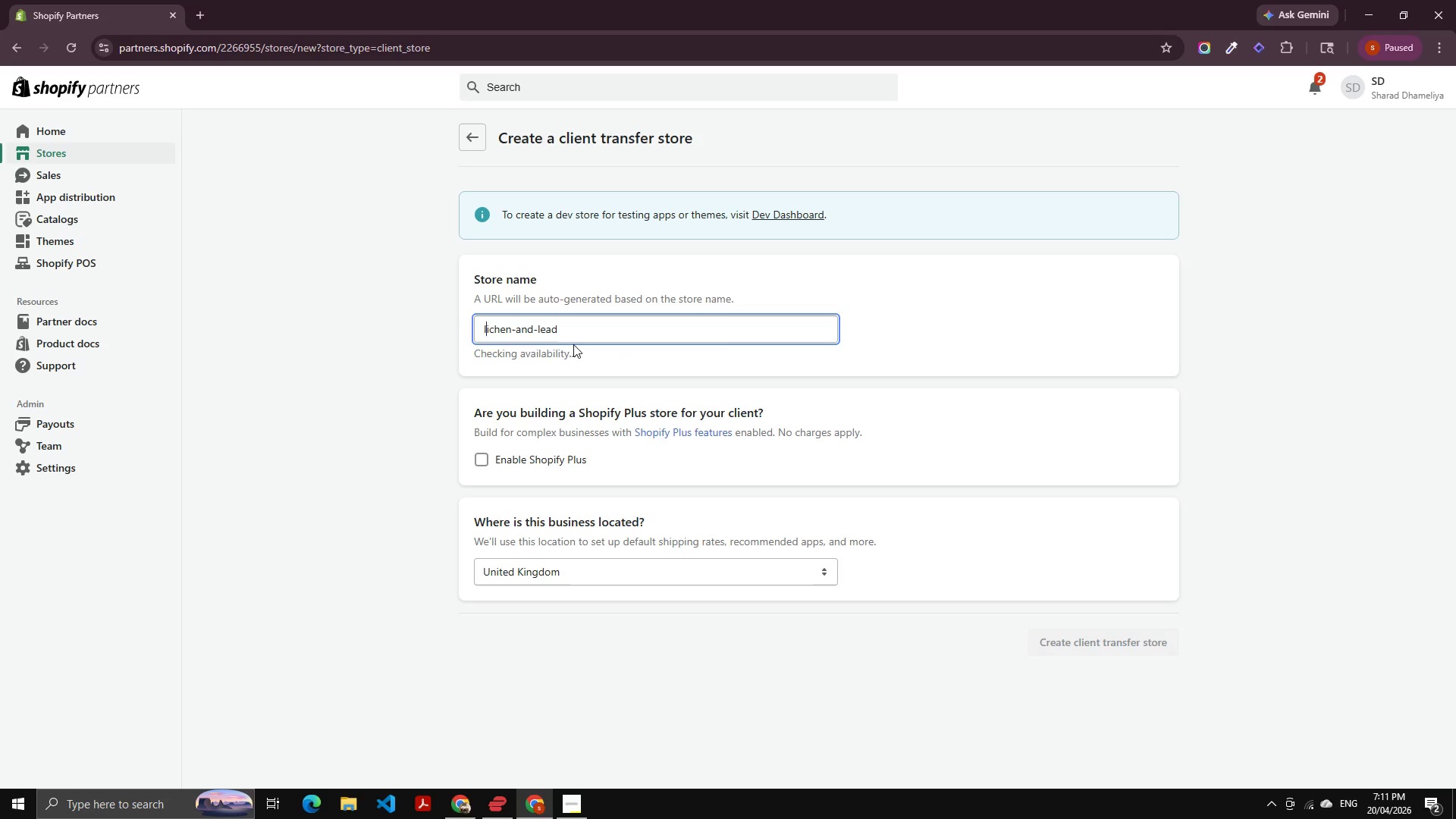 
key(Control+ArrowRight)
 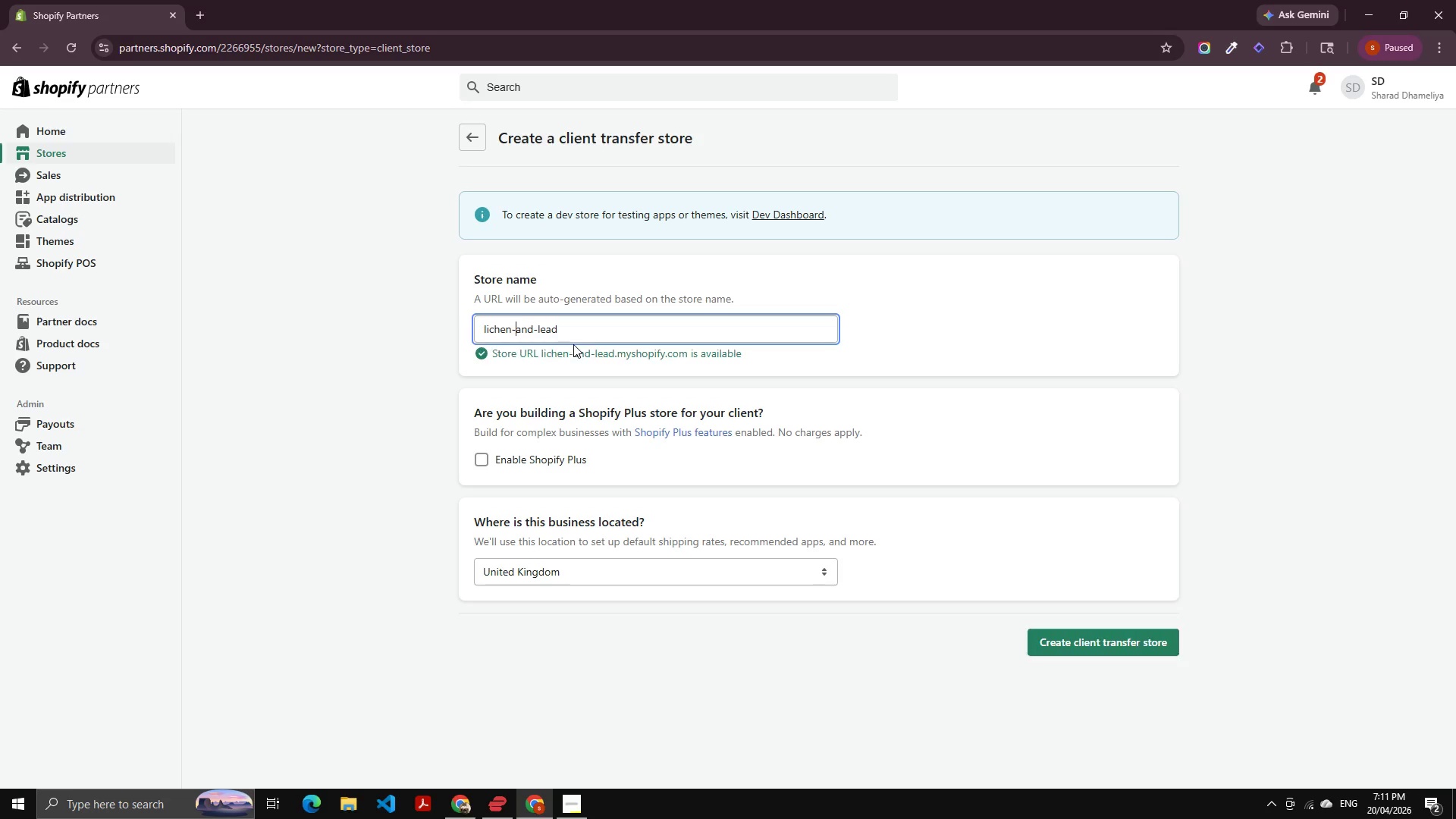 
key(Control+ArrowRight)
 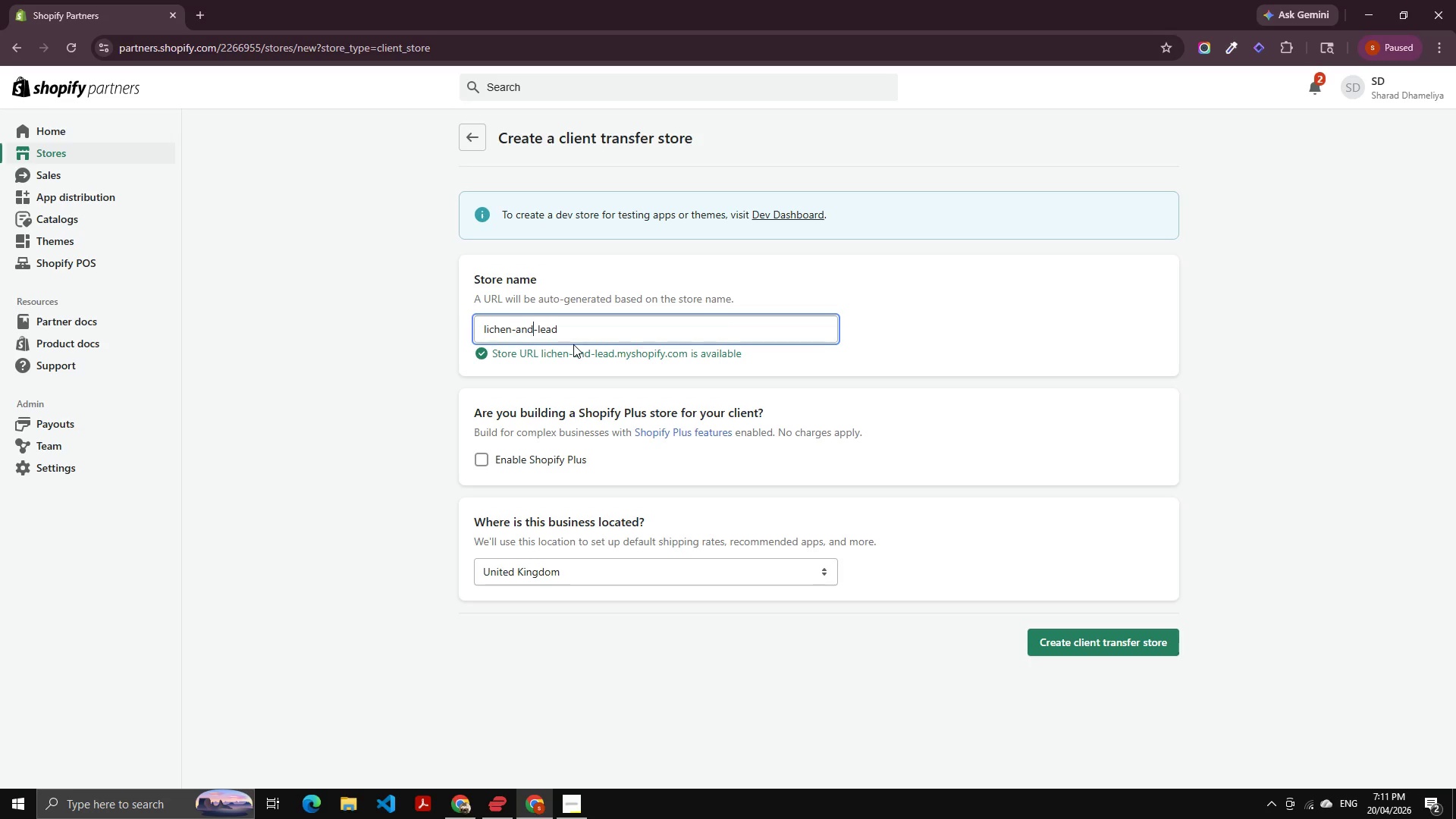 
key(Control+ArrowRight)
 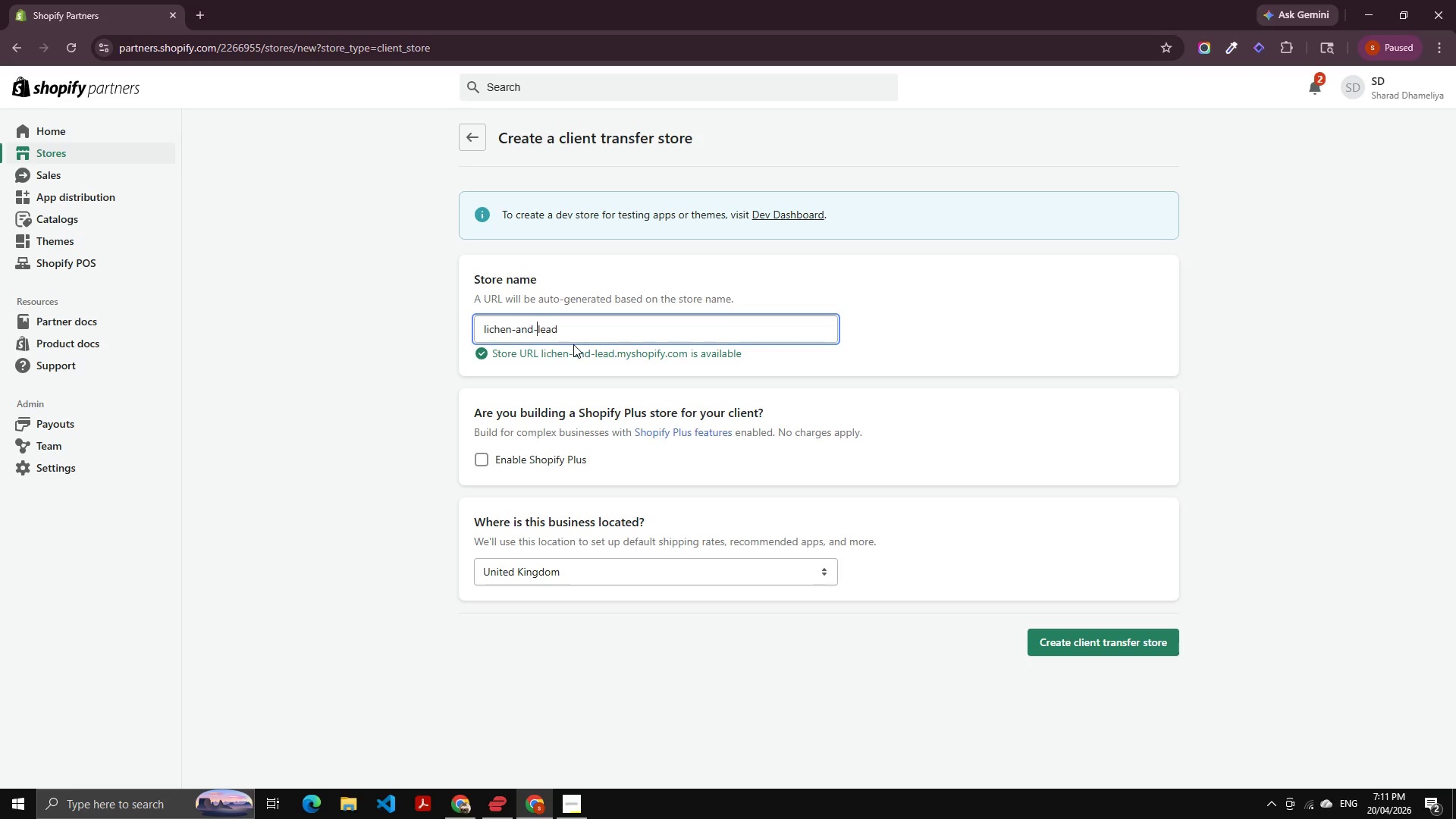 
key(Control+ArrowRight)
 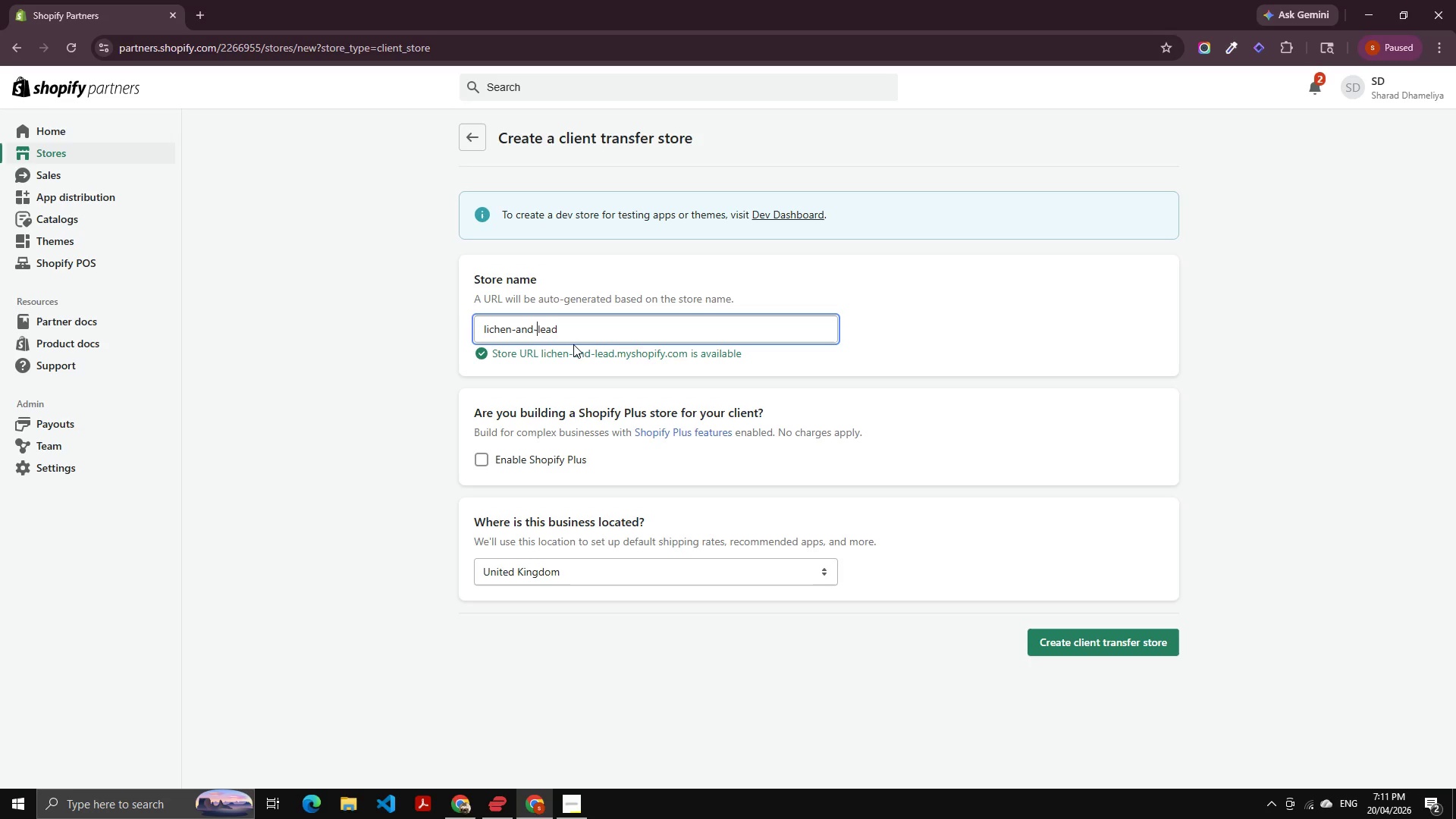 
key(Control+ArrowRight)
 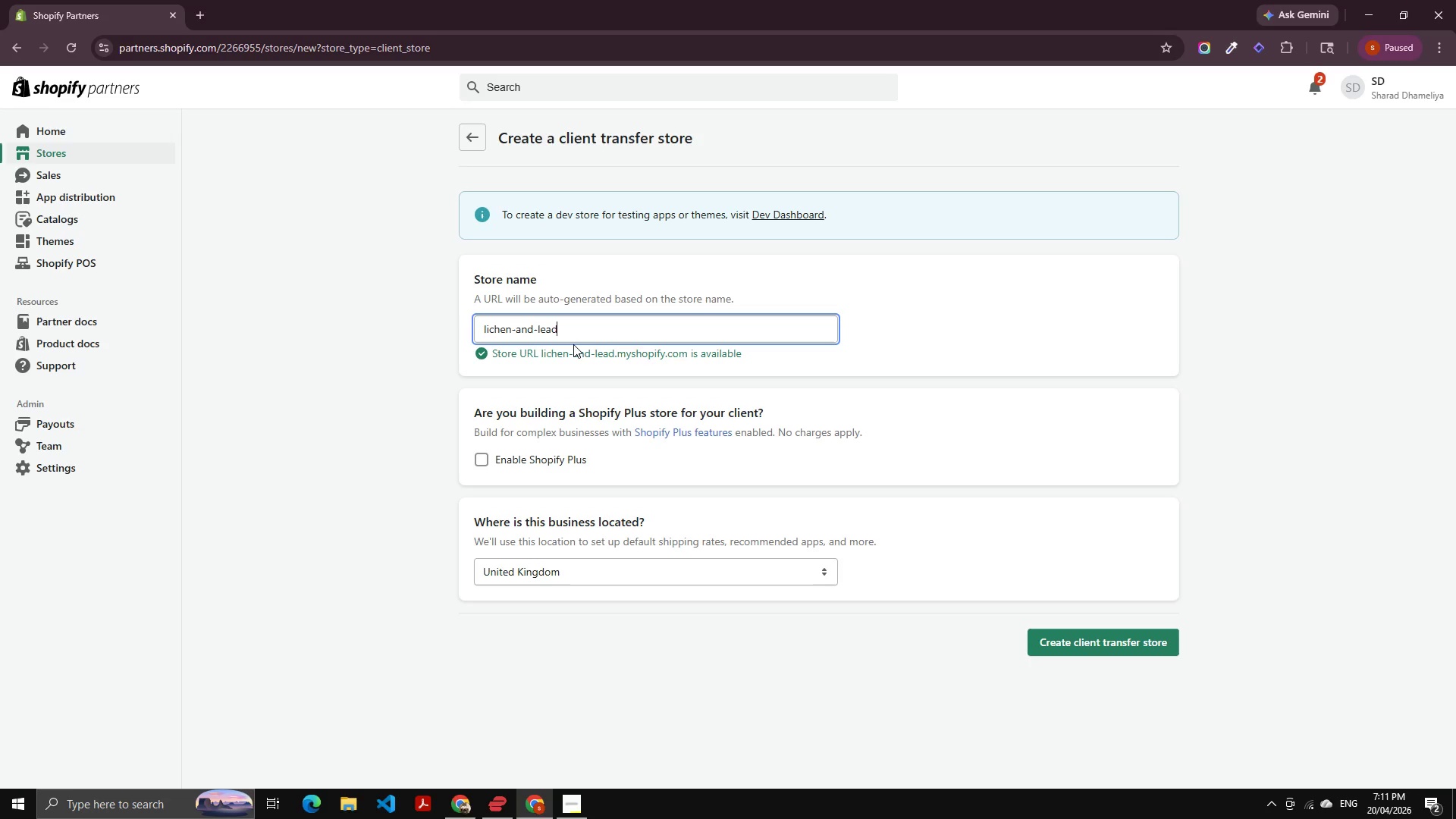 
key(Control+ArrowRight)
 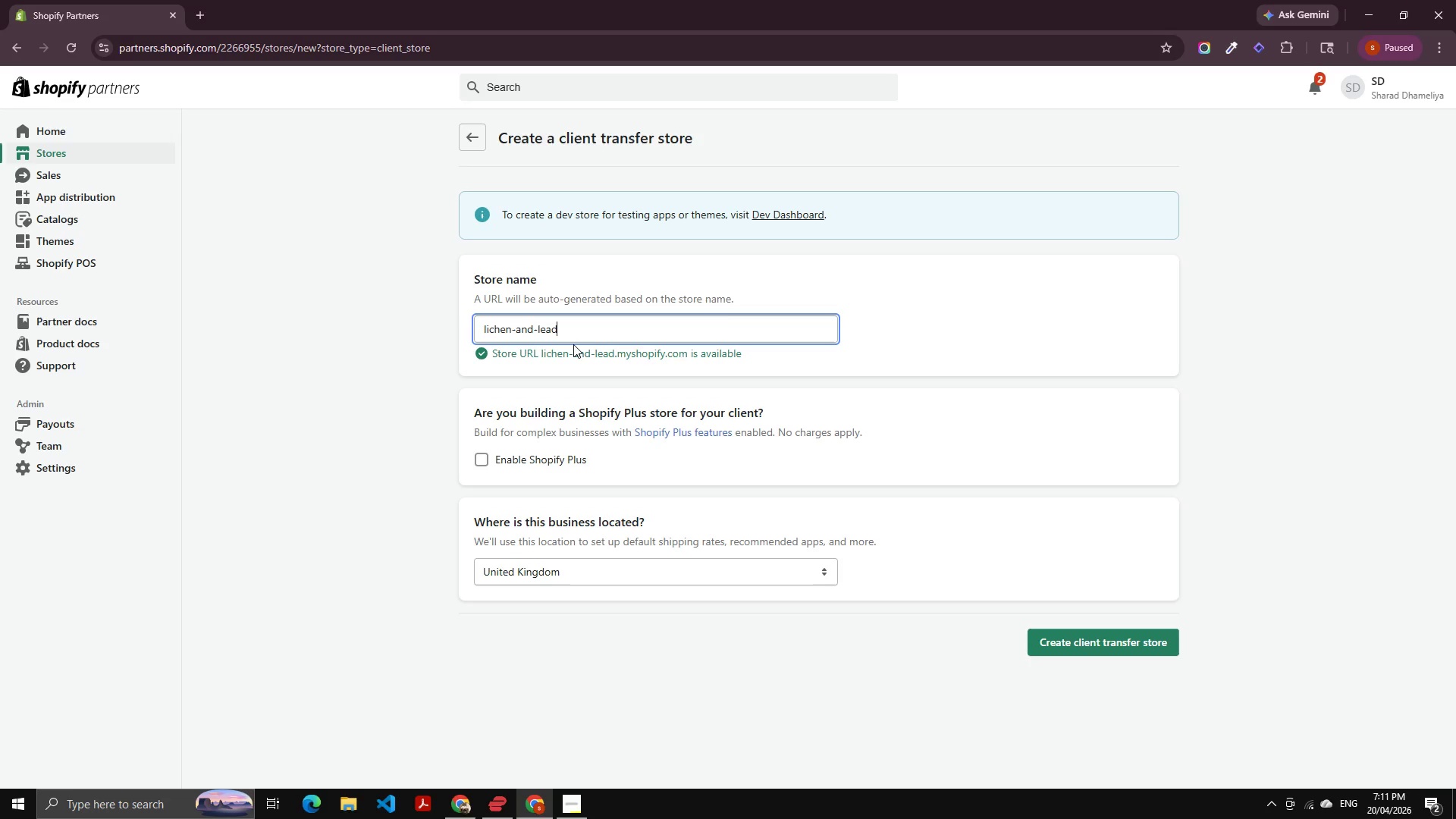 
key(Control+ArrowRight)
 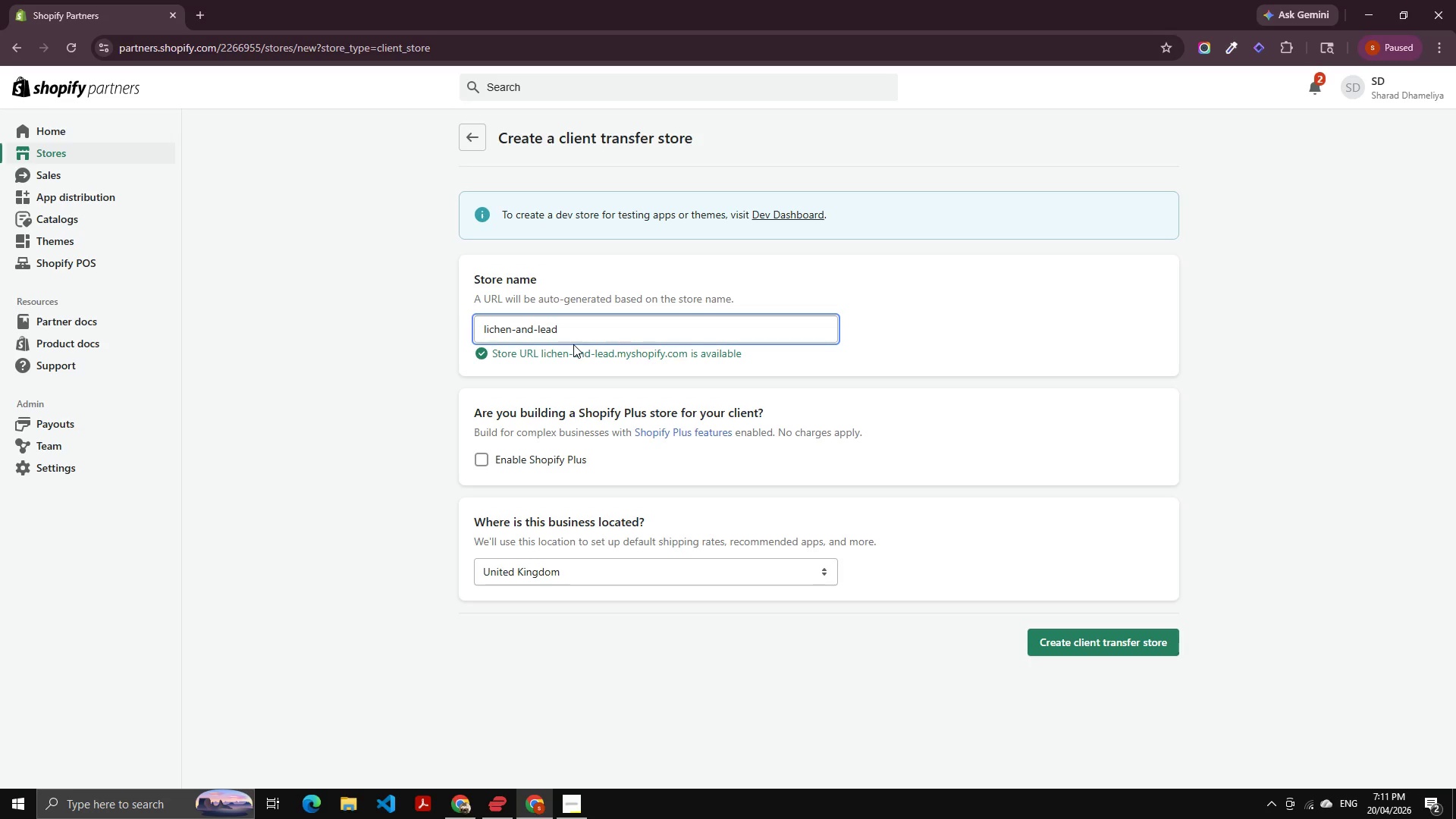 
type(-dev)
 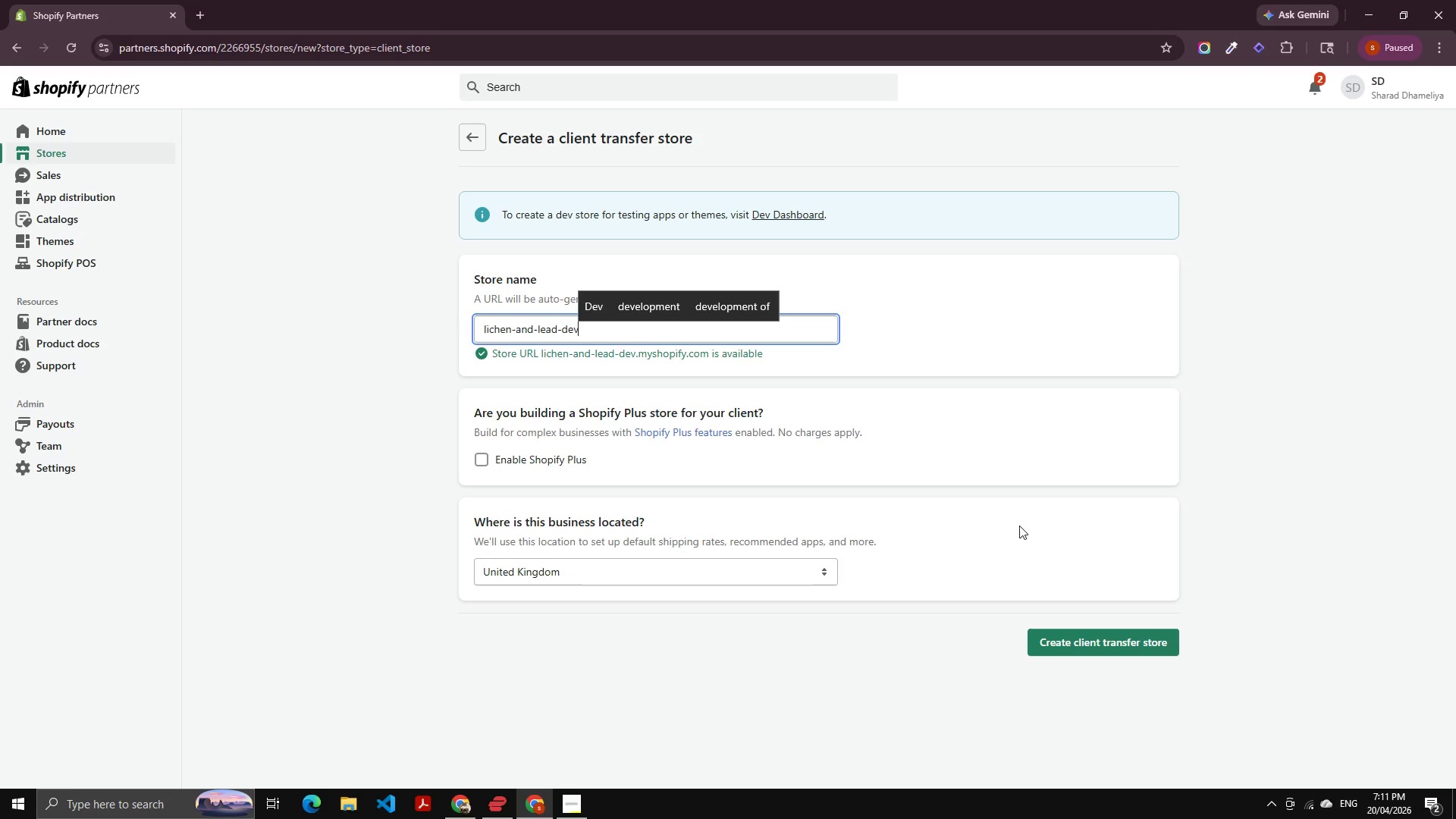 
left_click_drag(start_coordinate=[898, 714], to_coordinate=[904, 711])
 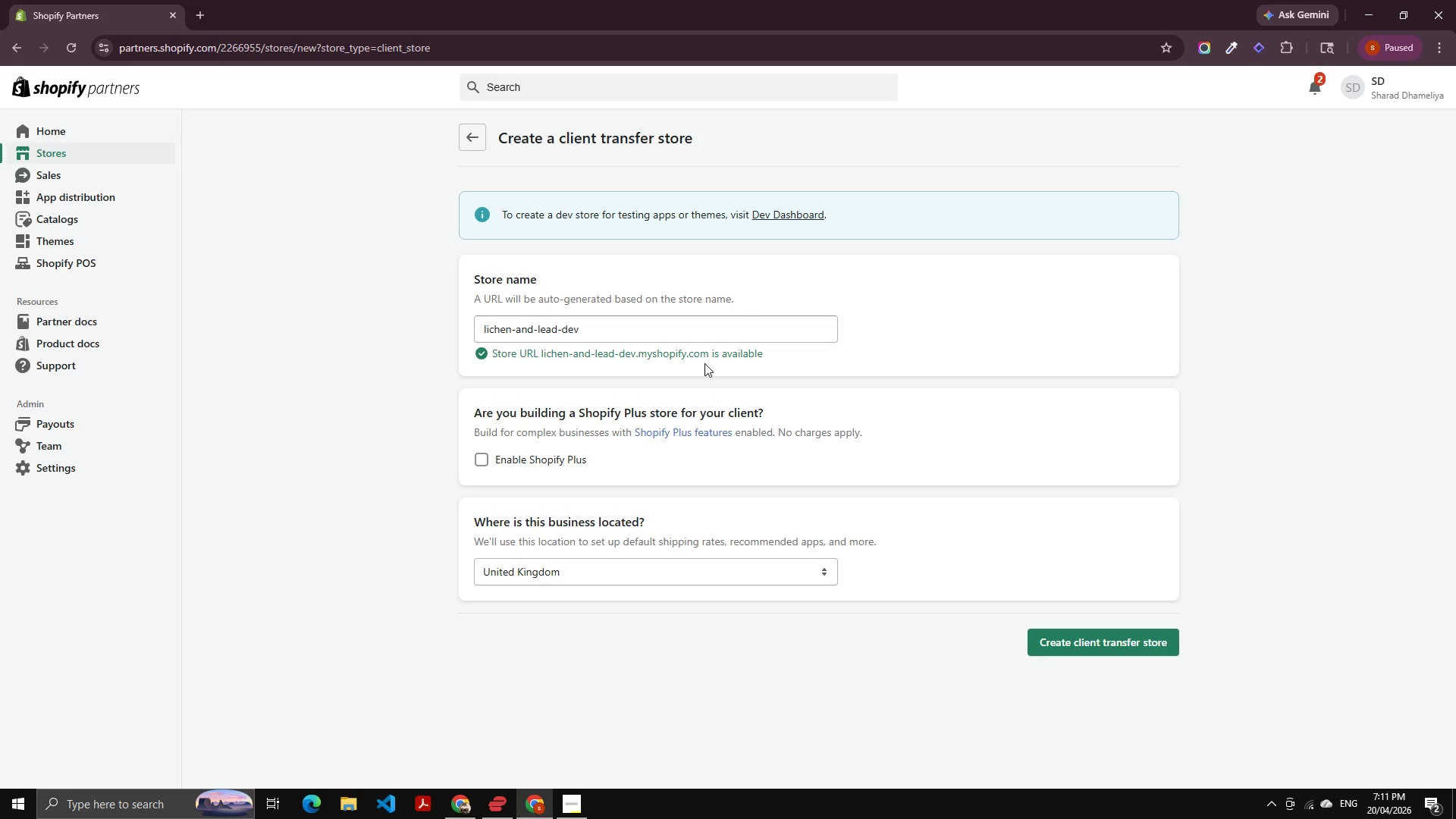 
left_click([664, 318])
 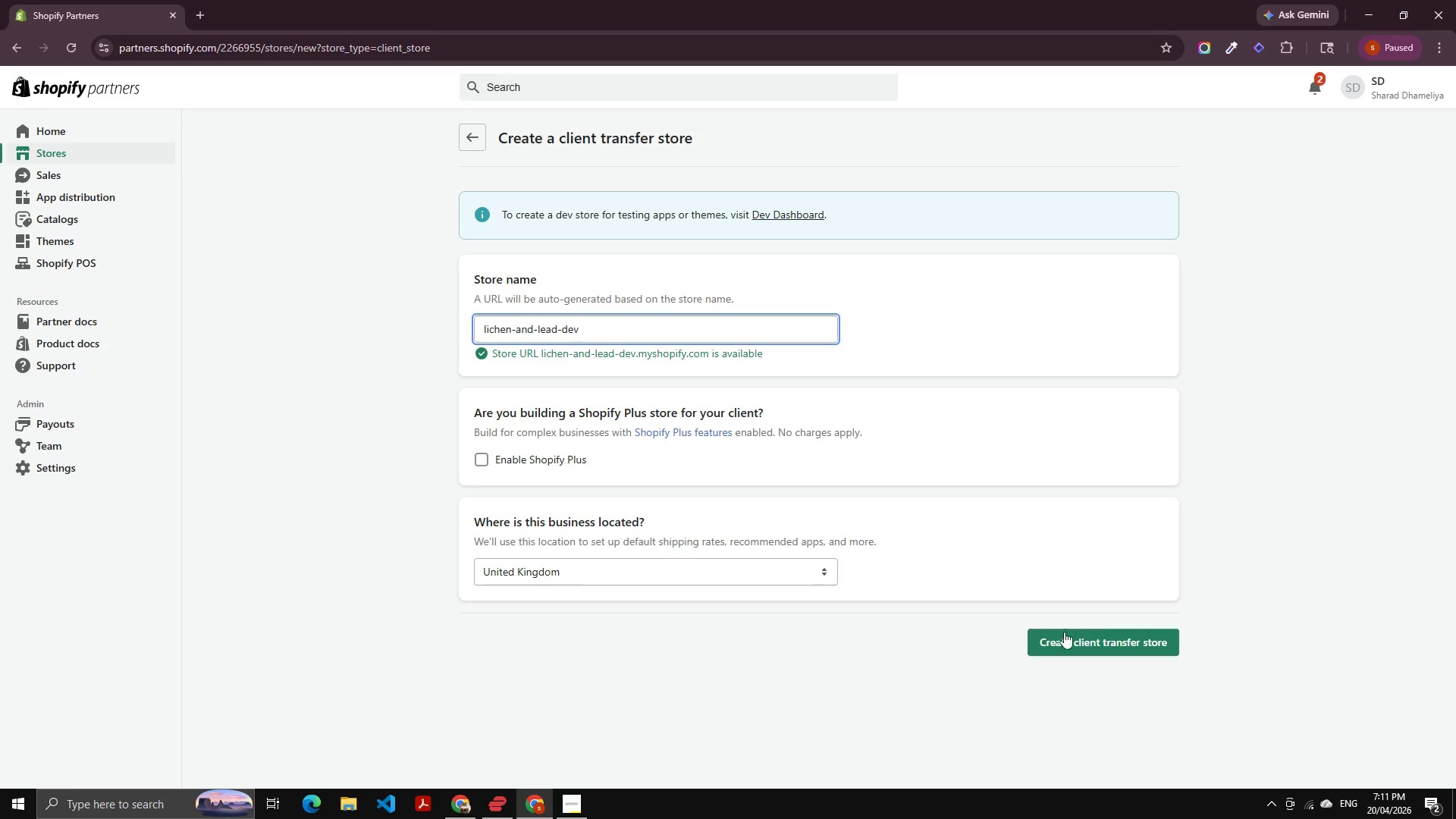 
left_click([1073, 640])
 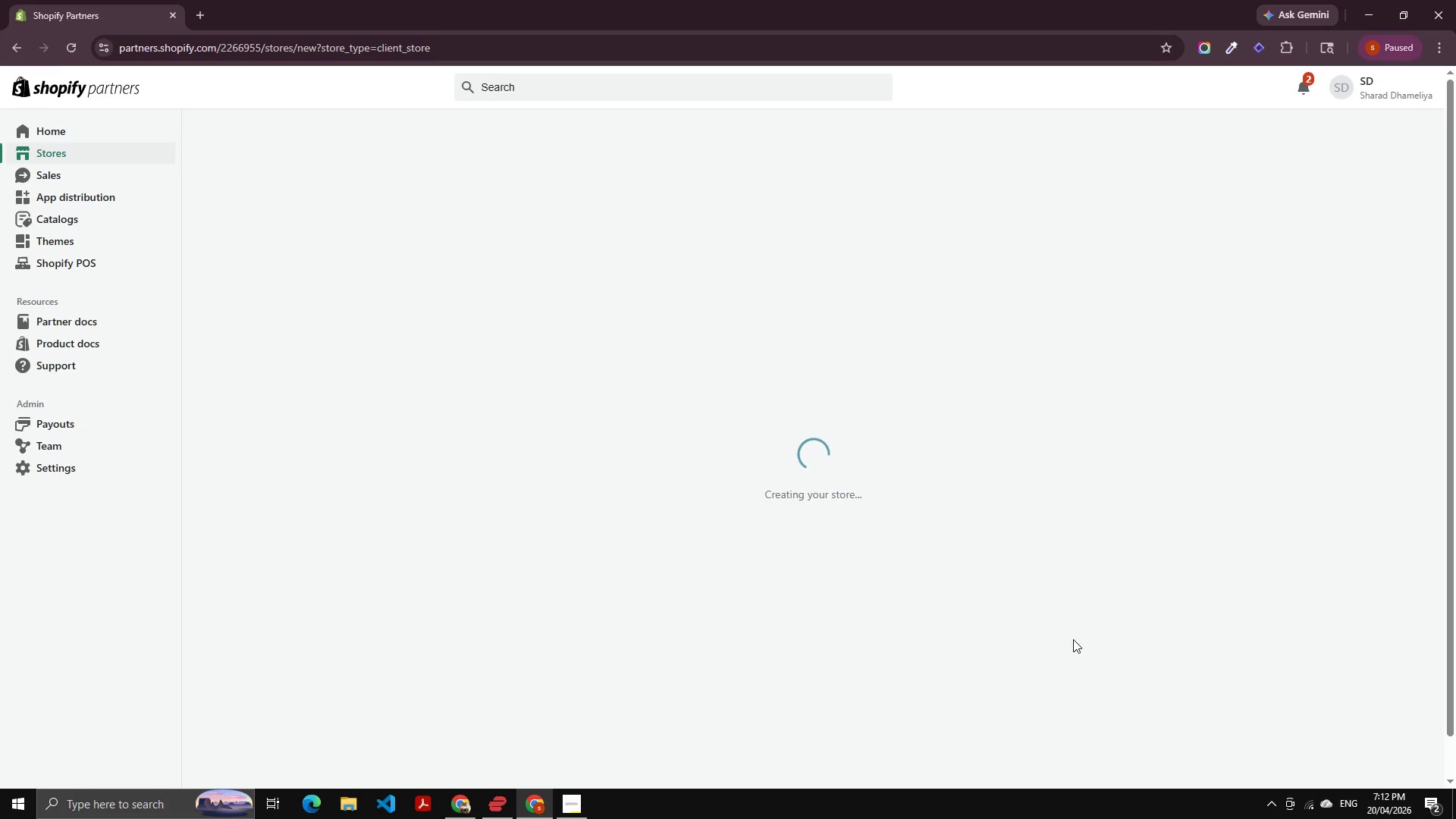 
wait(16.72)
 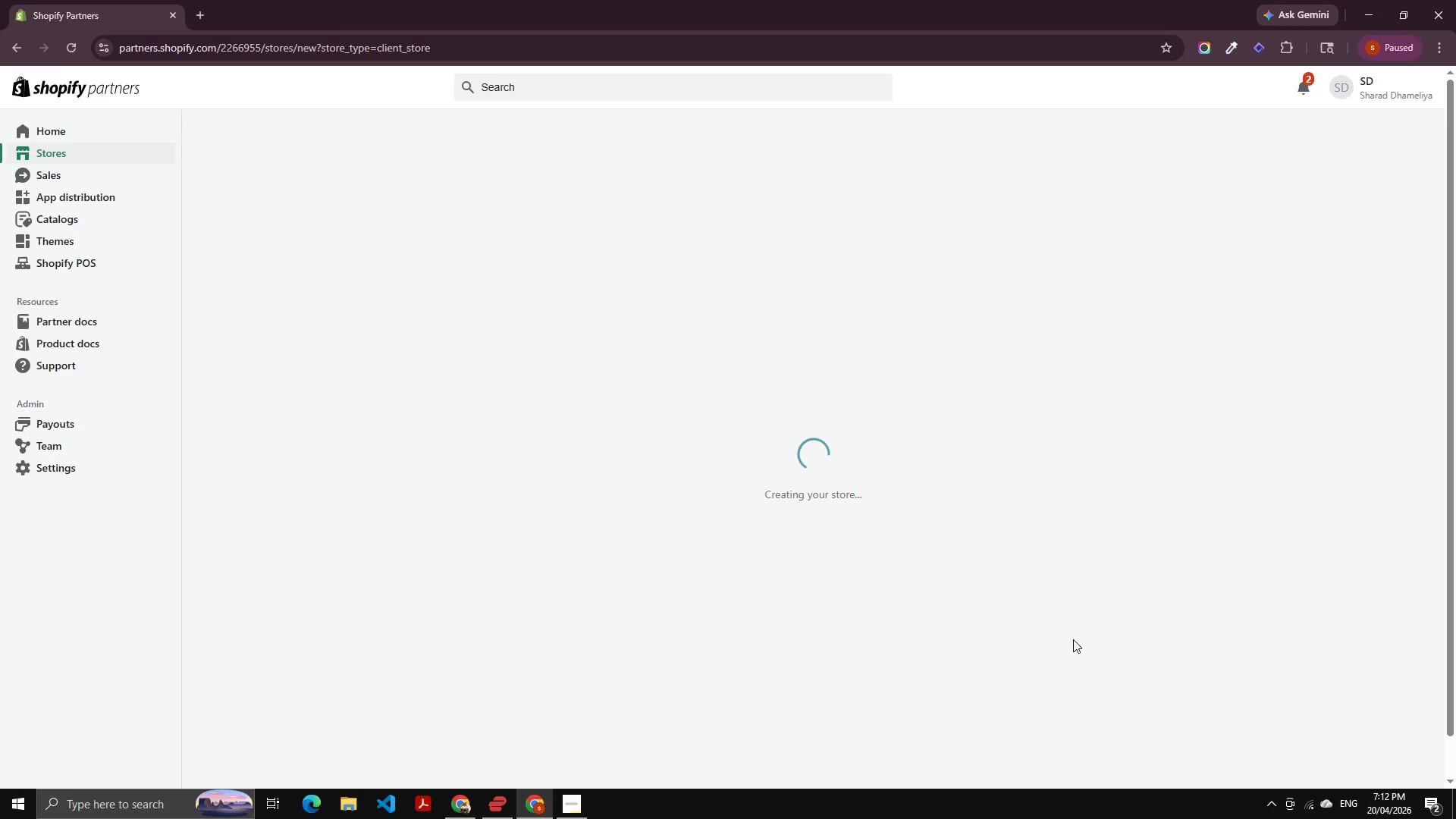 
left_click_drag(start_coordinate=[162, 480], to_coordinate=[168, 516])
 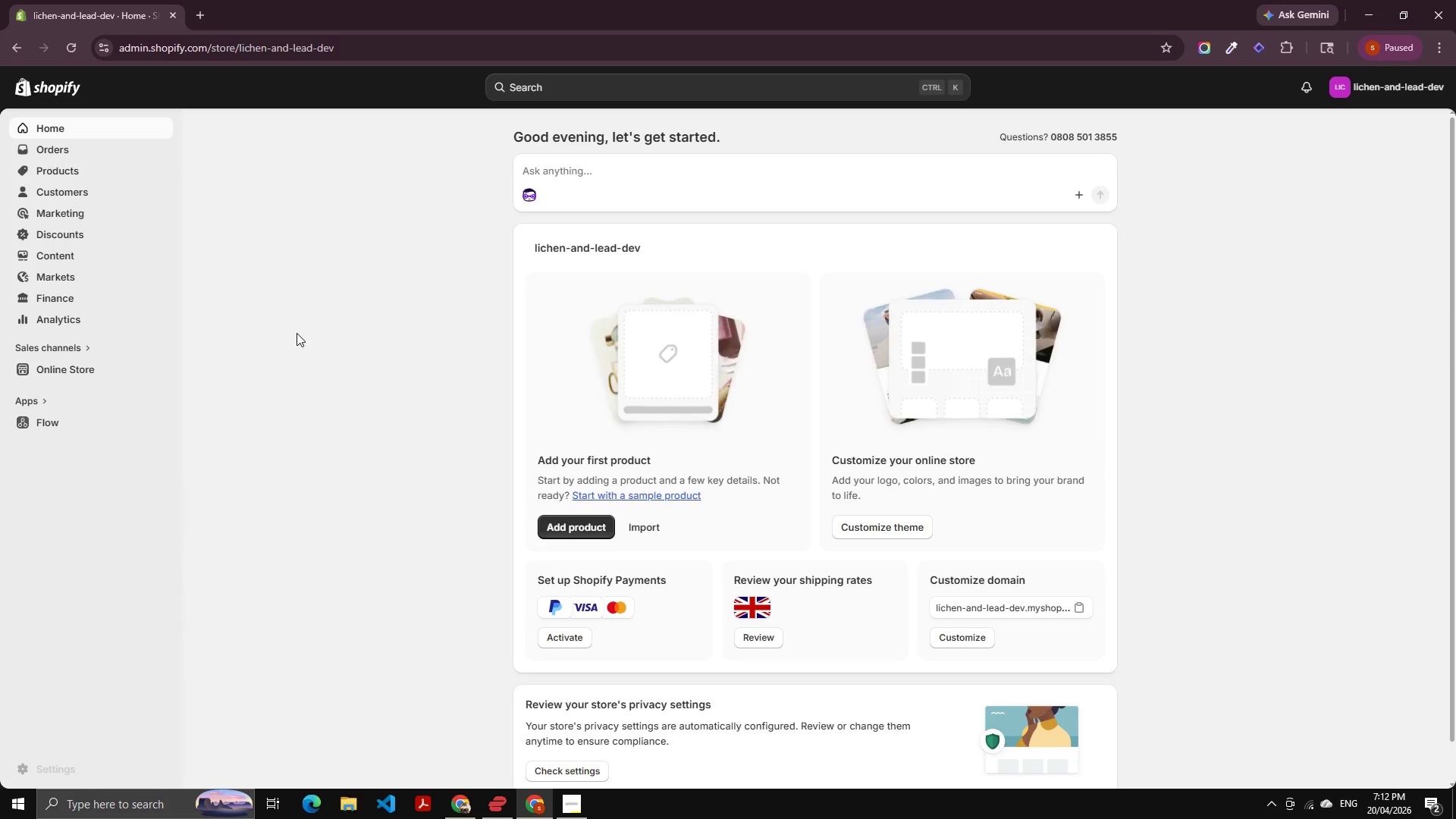 
left_click([294, 332])
 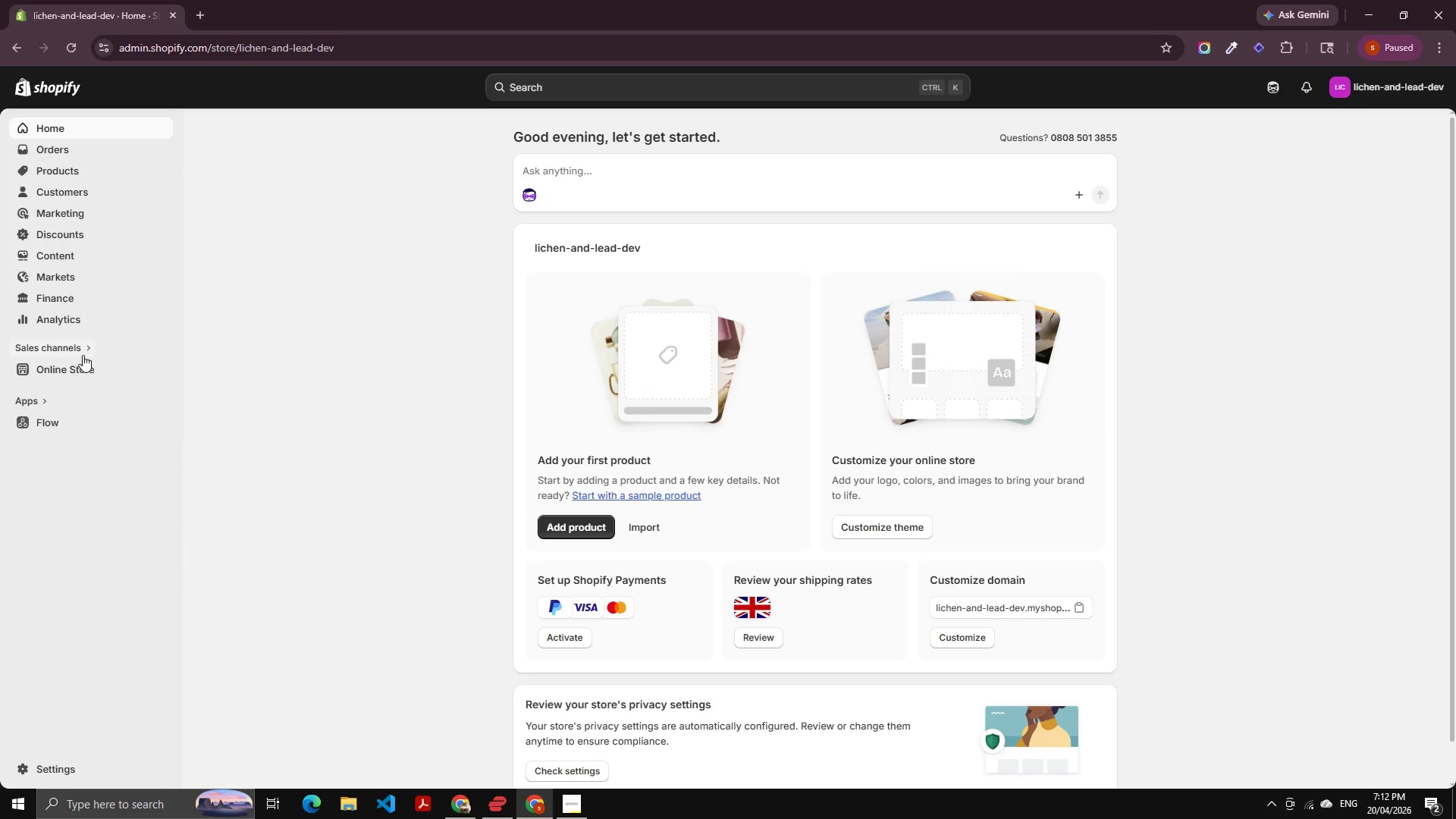 
left_click([73, 362])
 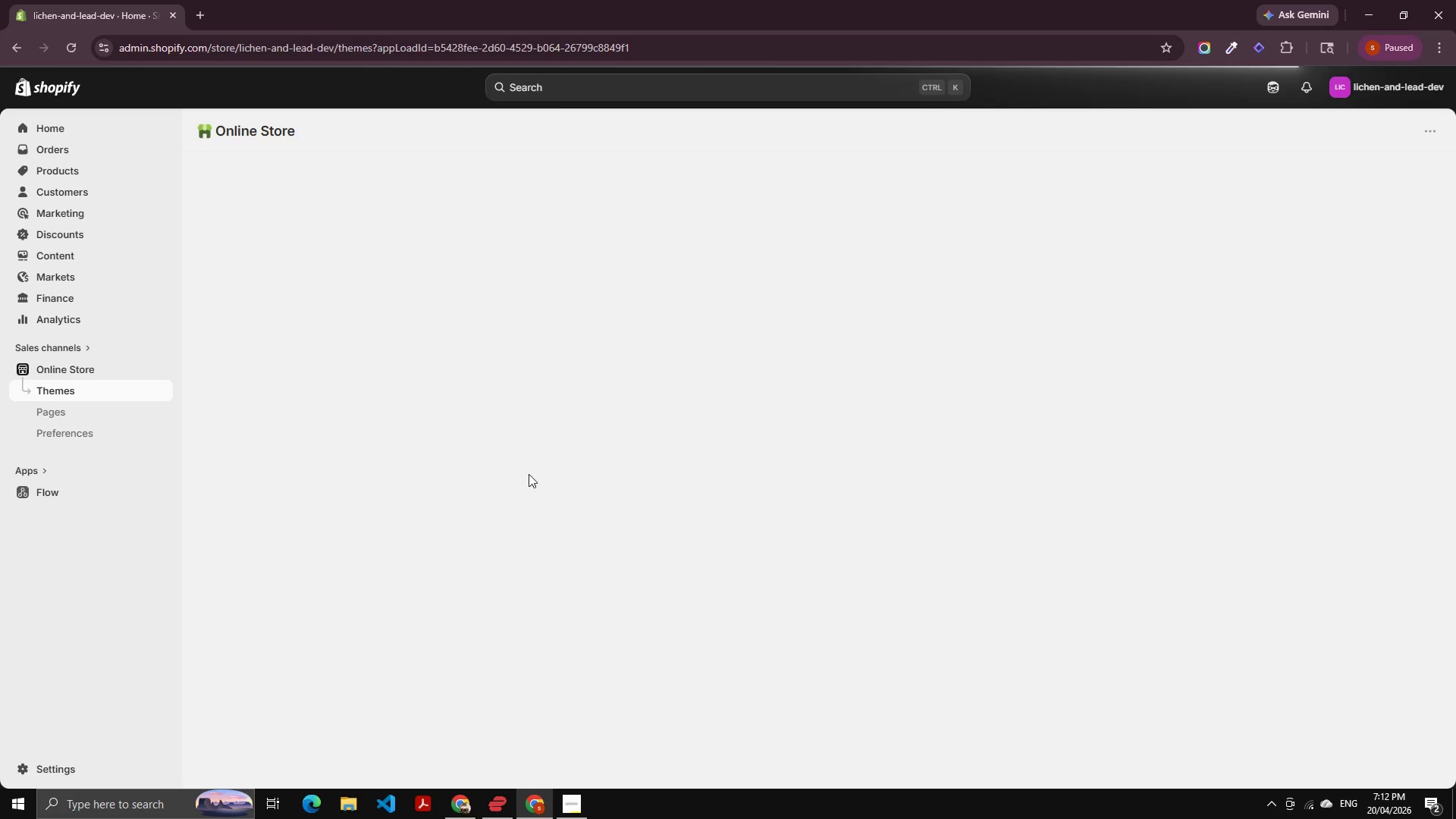 
wait(5.97)
 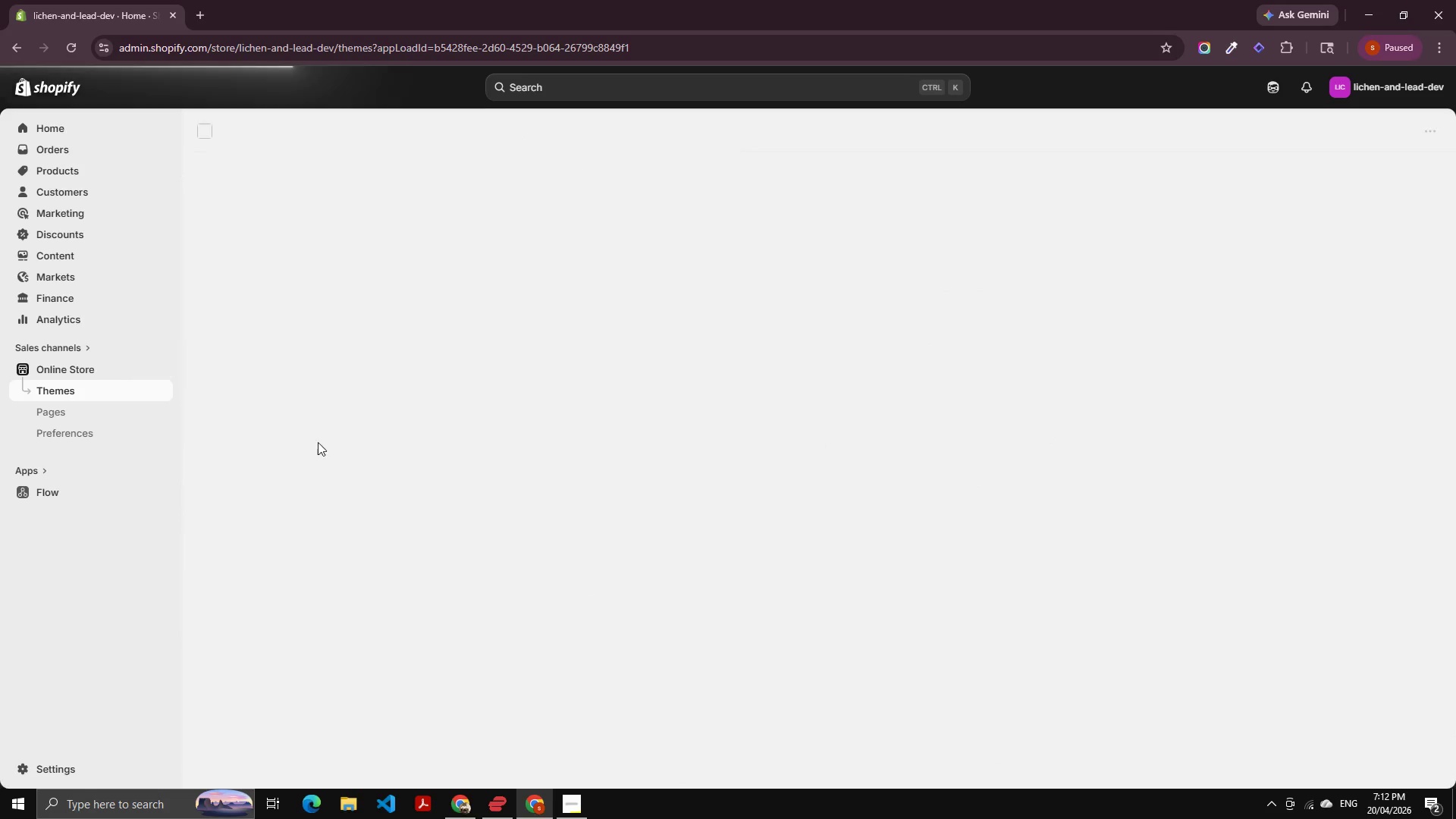 
scroll: coordinate [765, 475], scroll_direction: down, amount: 3.0
 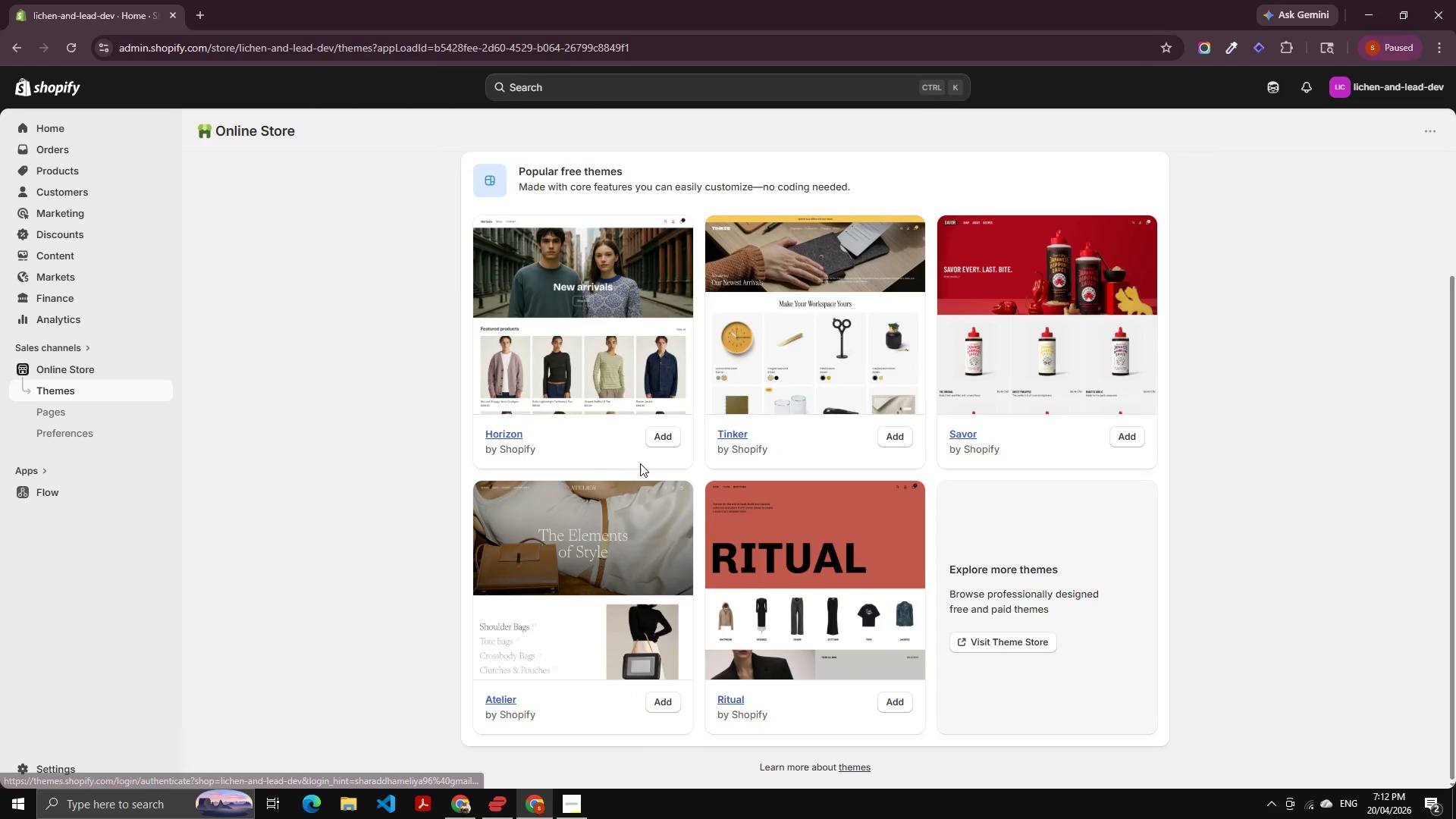 
scroll: coordinate [648, 458], scroll_direction: up, amount: 3.0
 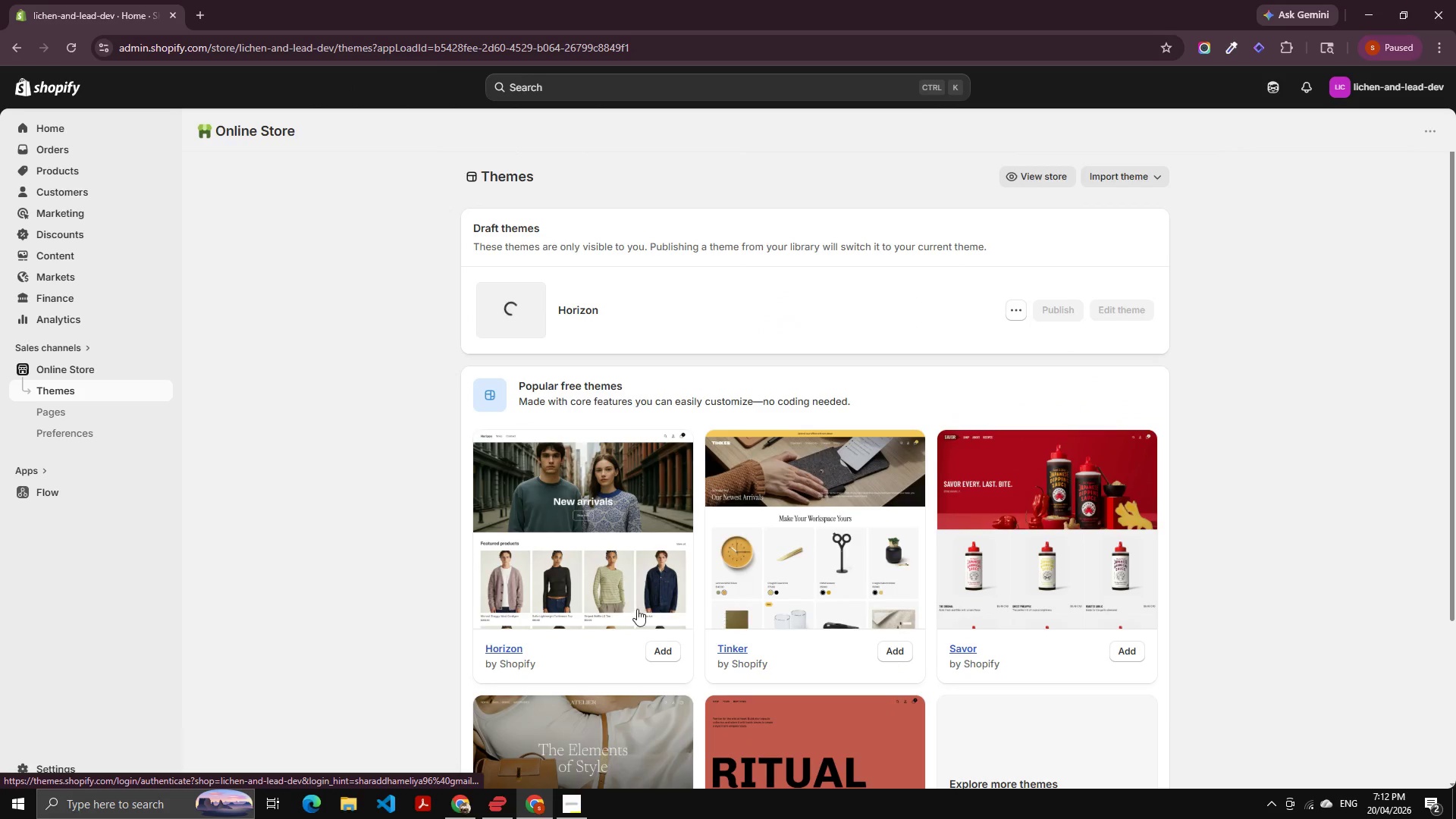 
scroll: coordinate [799, 488], scroll_direction: down, amount: 3.0
 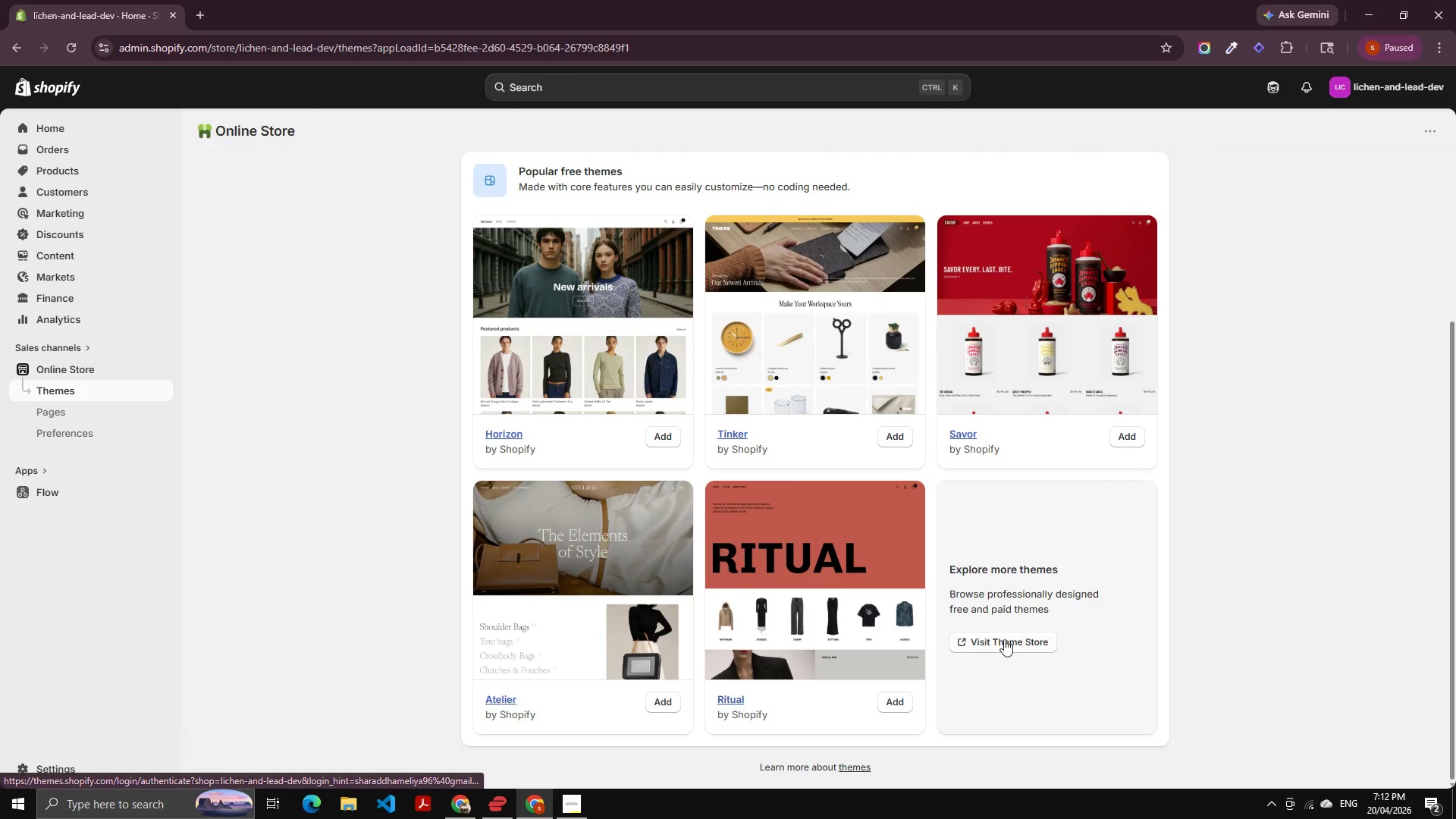 
left_click([999, 649])
 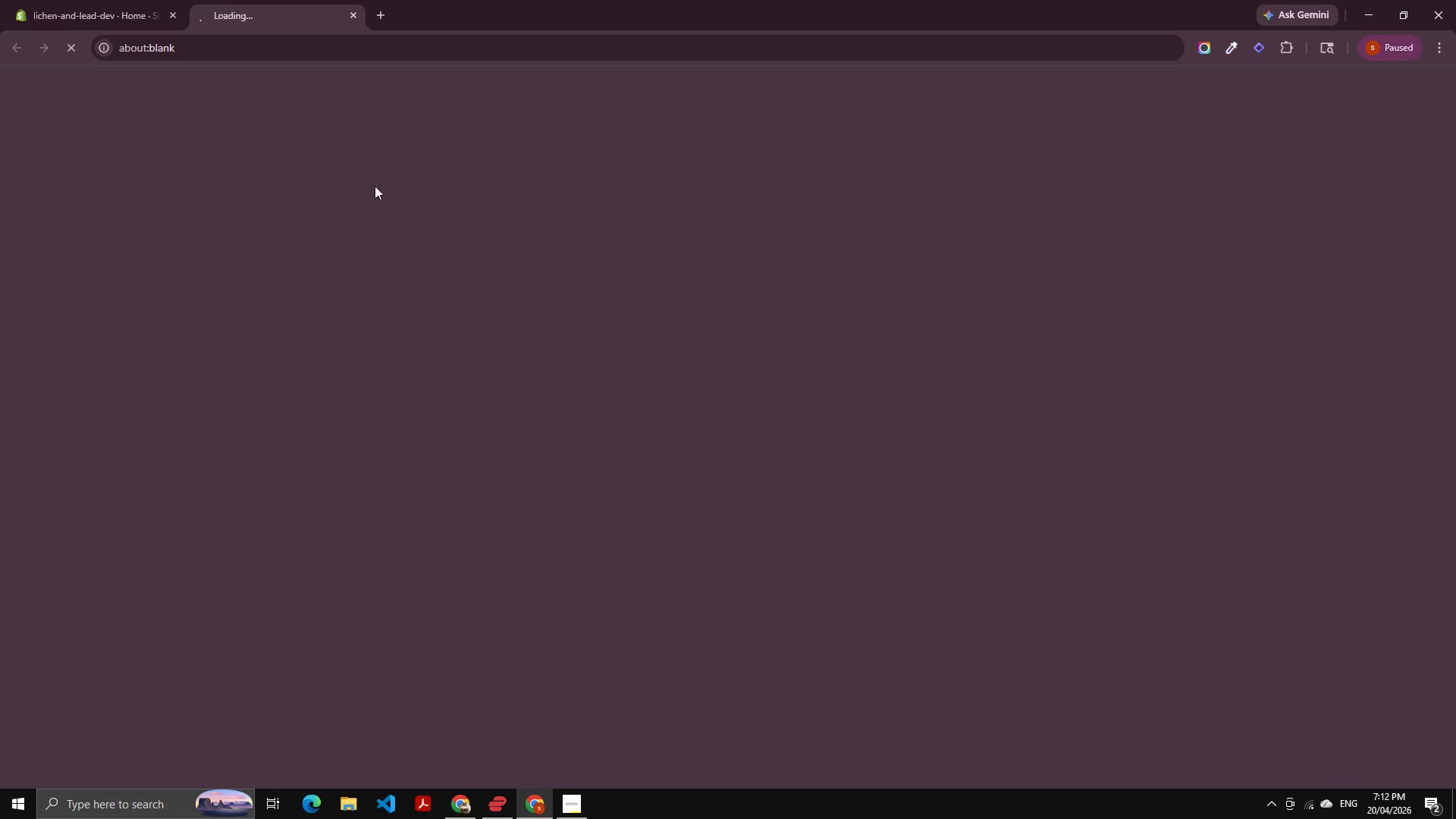 
left_click([40, 0])
 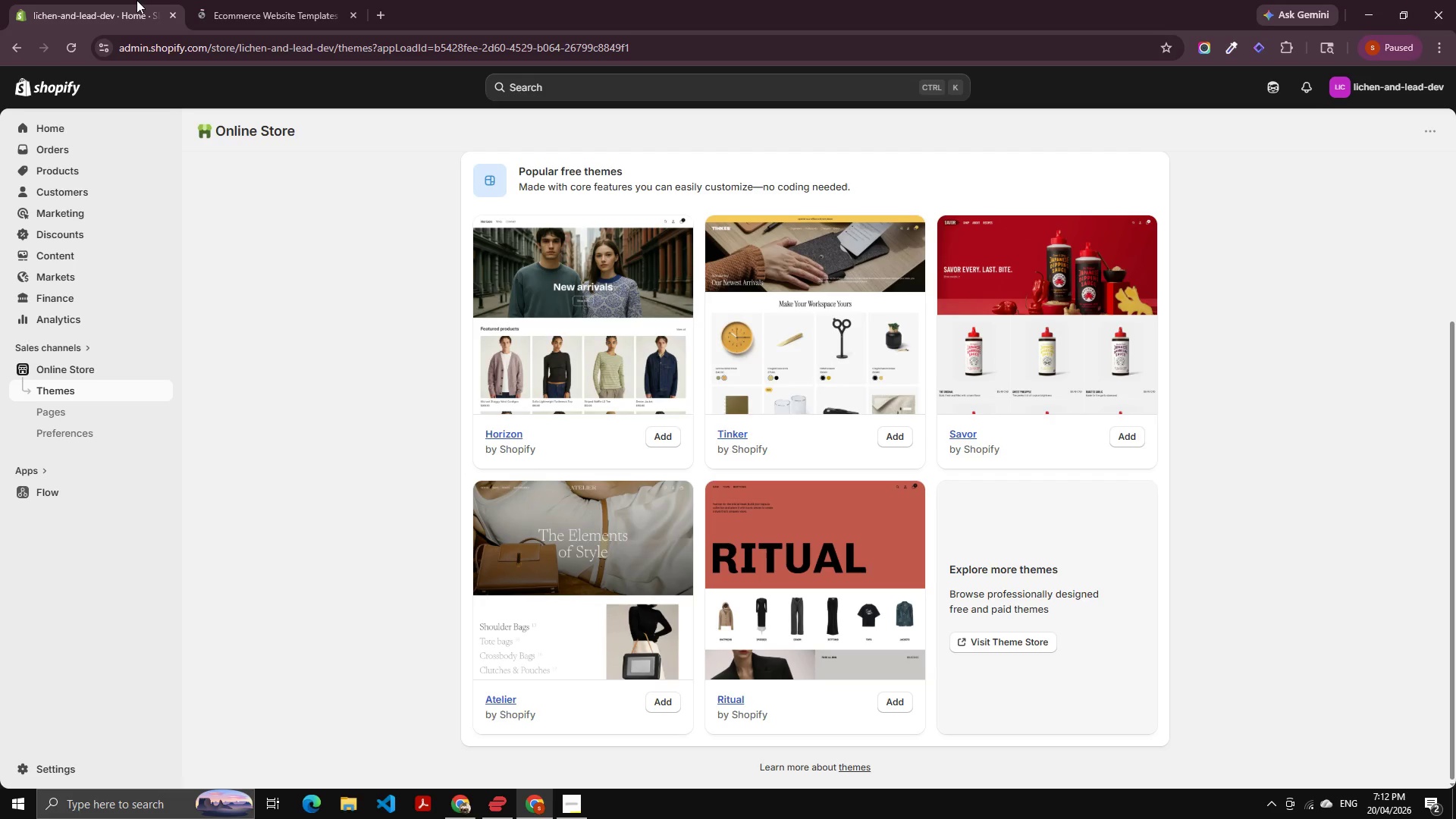 
left_click([235, 0])
 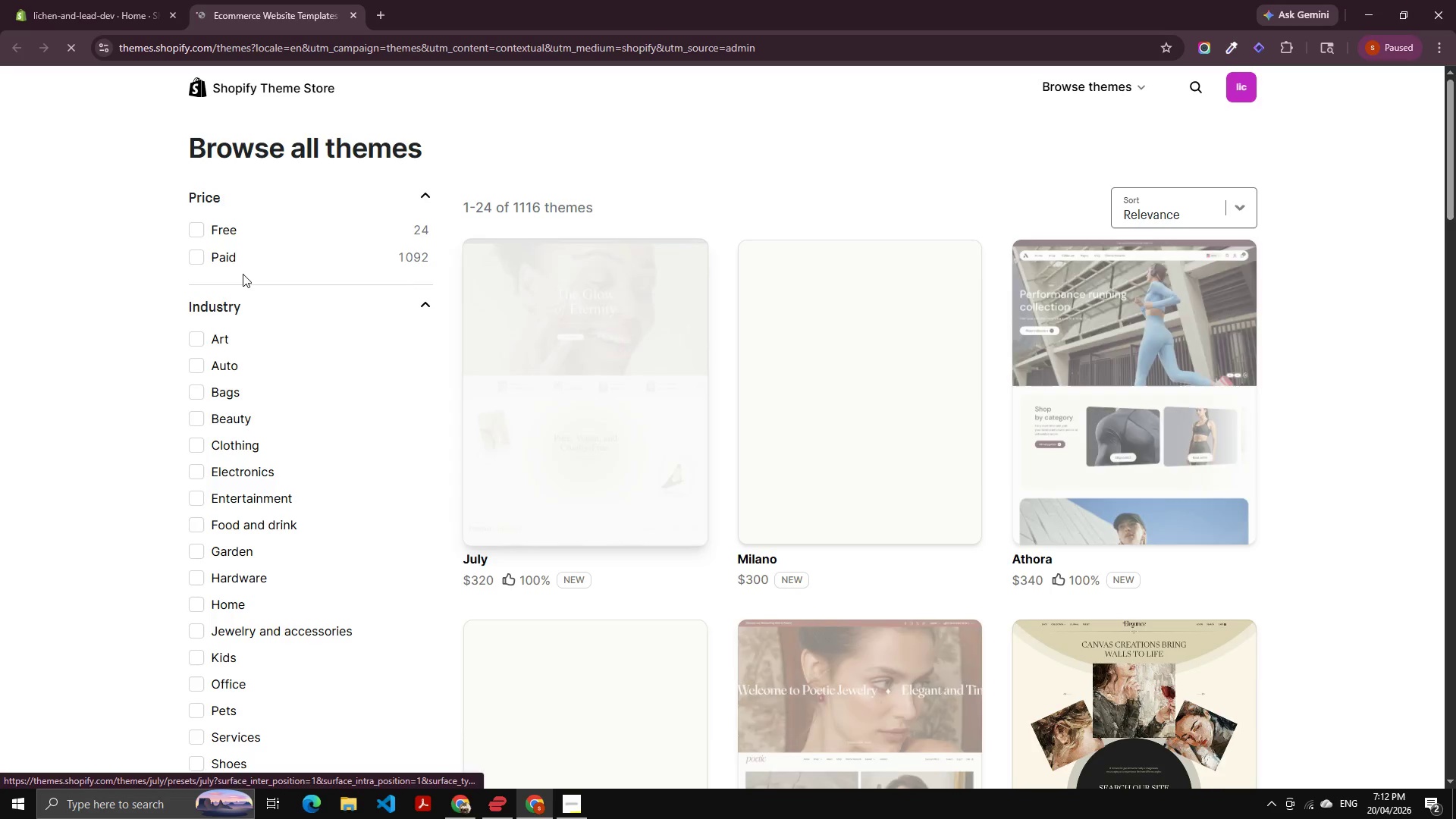 
left_click([213, 226])
 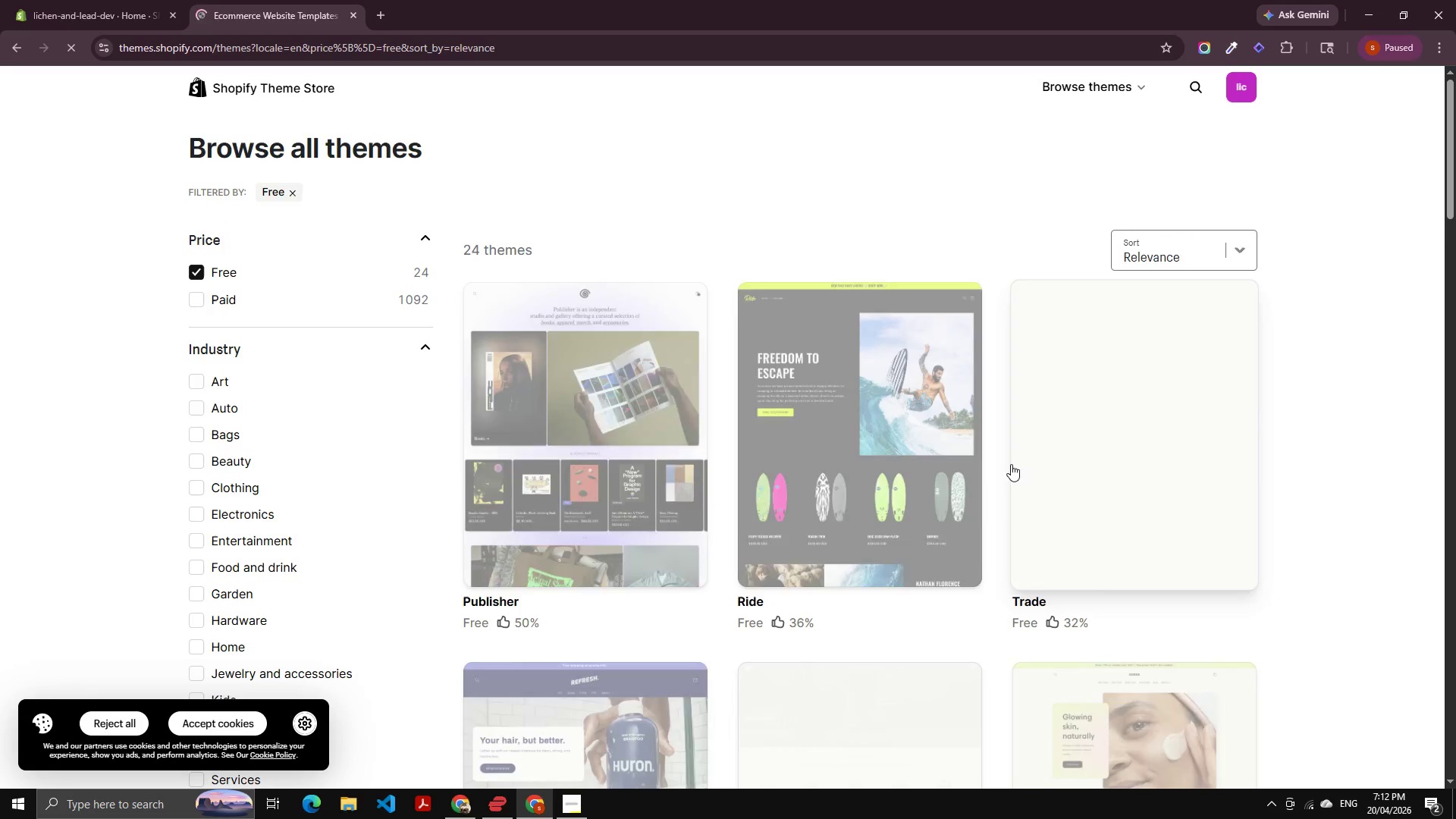 
scroll: coordinate [781, 403], scroll_direction: down, amount: 31.0
 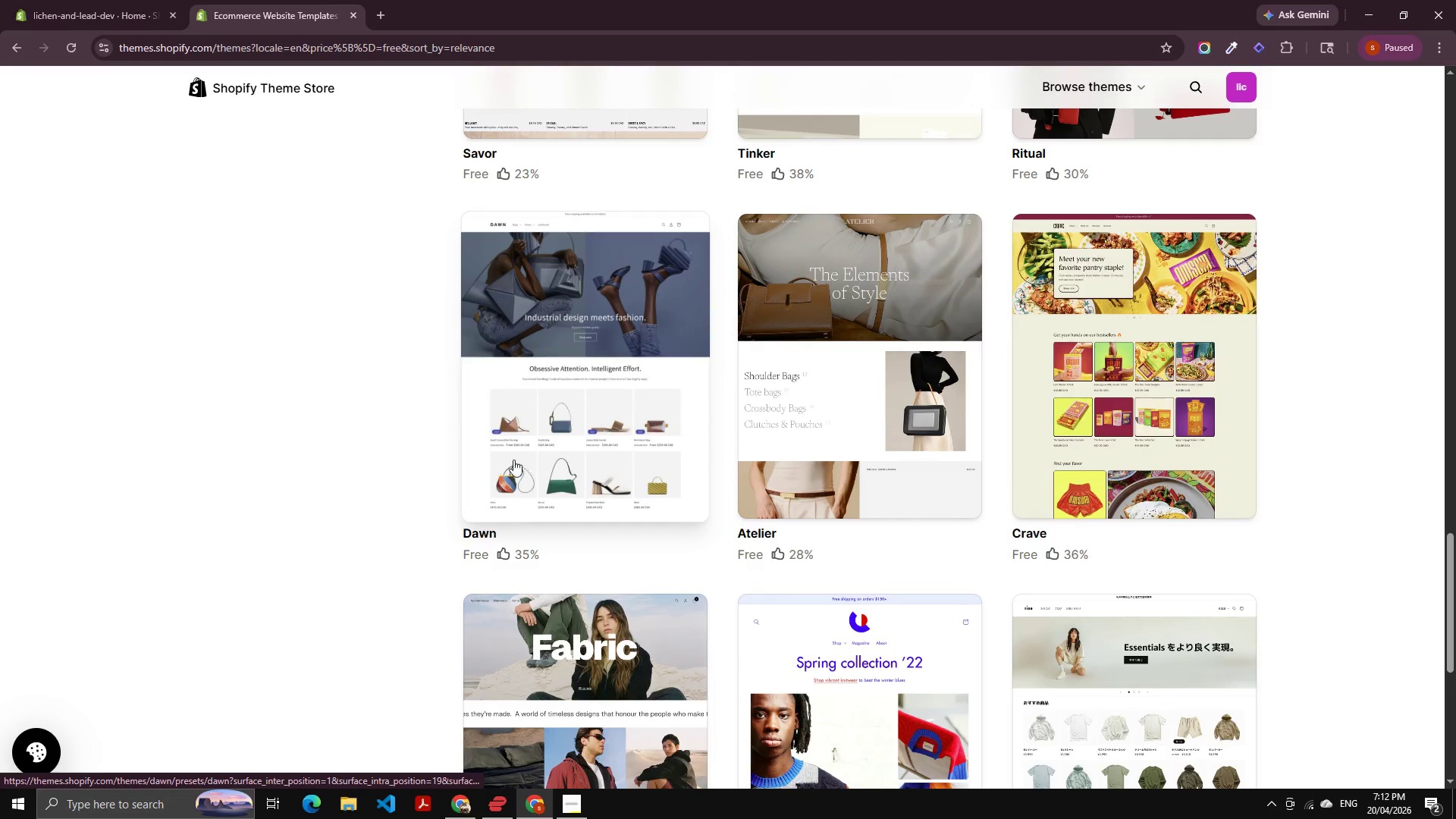 
left_click([561, 455])
 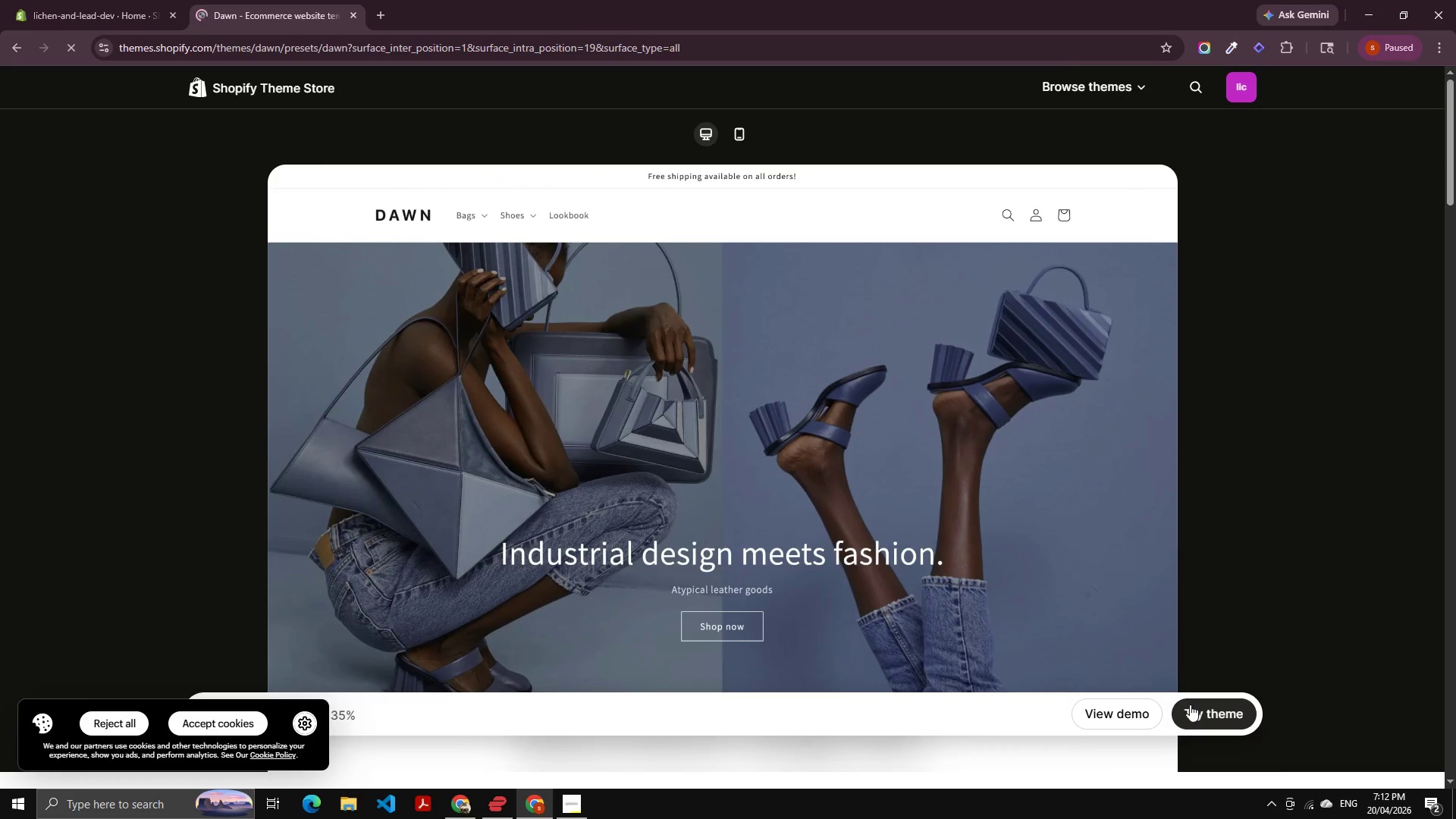 
left_click([1216, 705])
 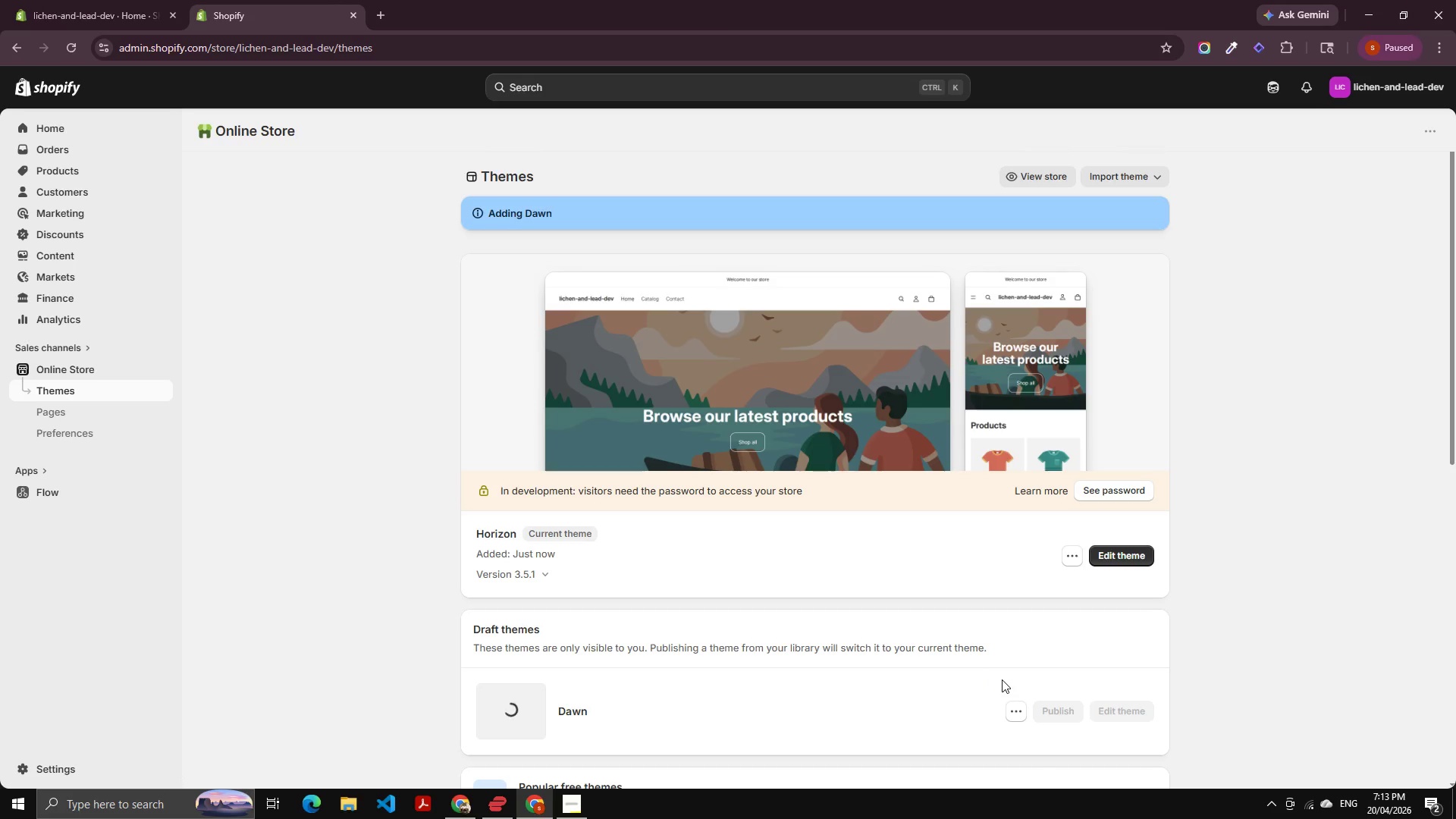 
wait(31.14)
 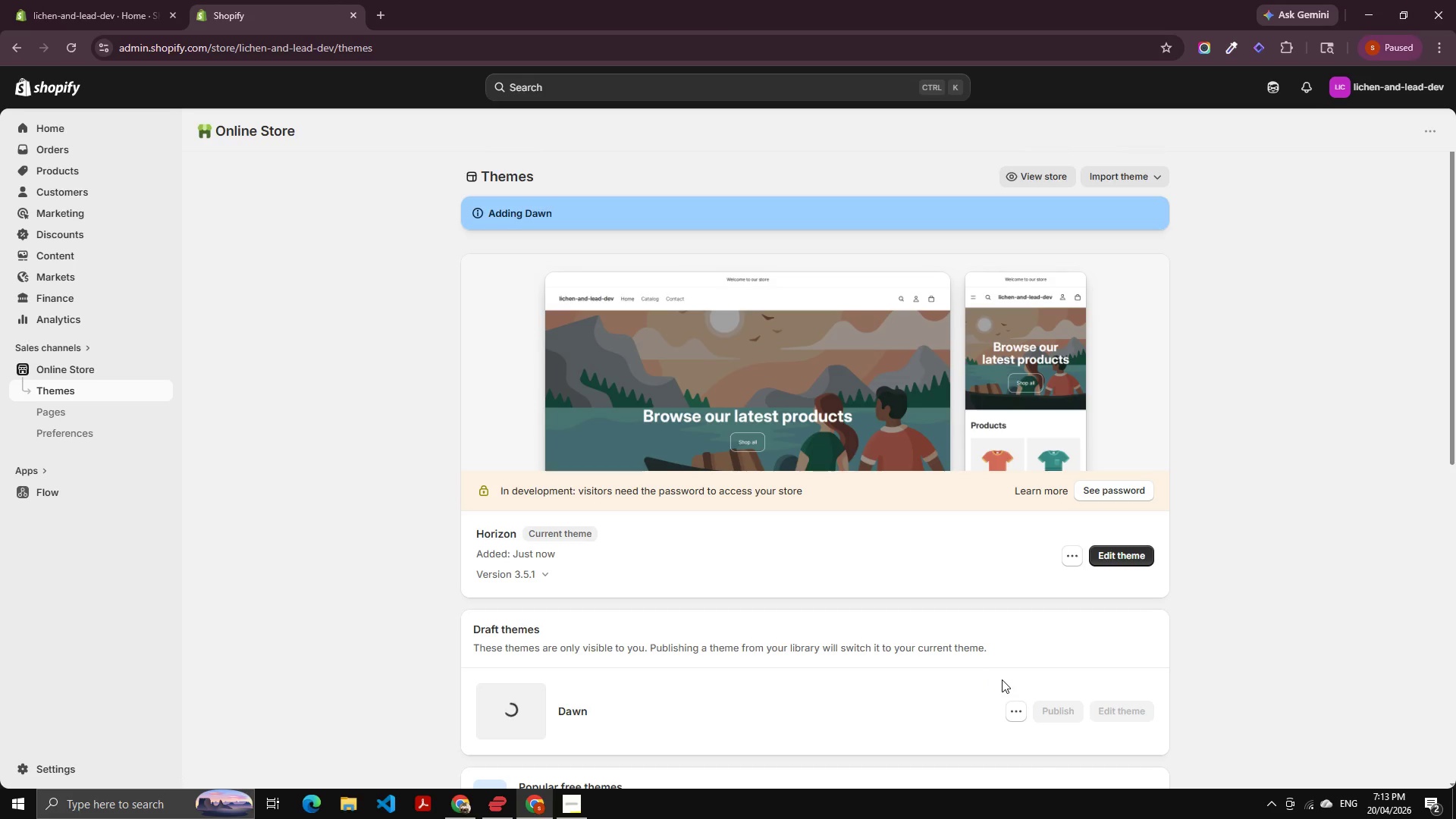 
scroll: coordinate [1031, 698], scroll_direction: down, amount: 2.0
 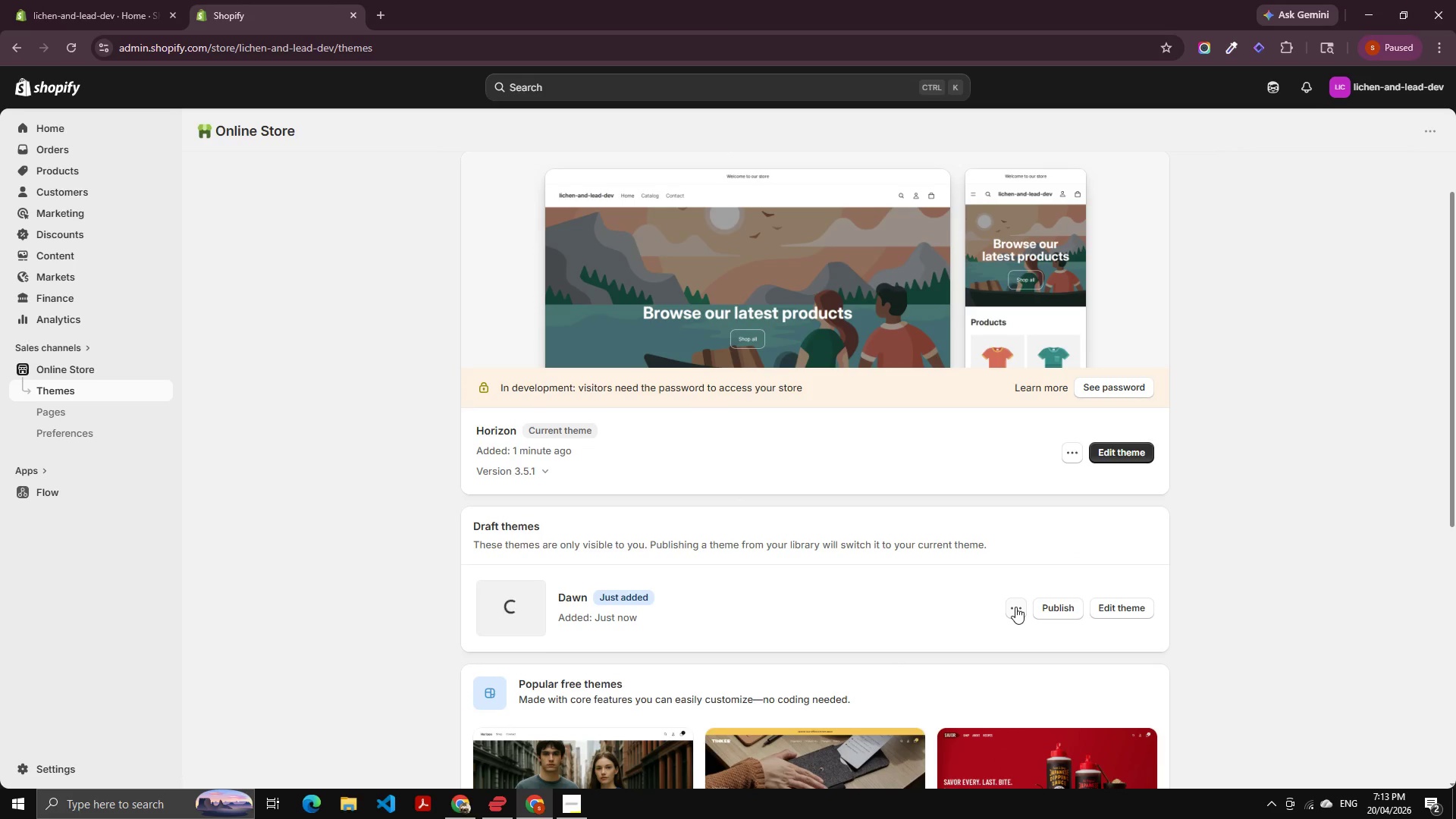 
left_click([1015, 607])
 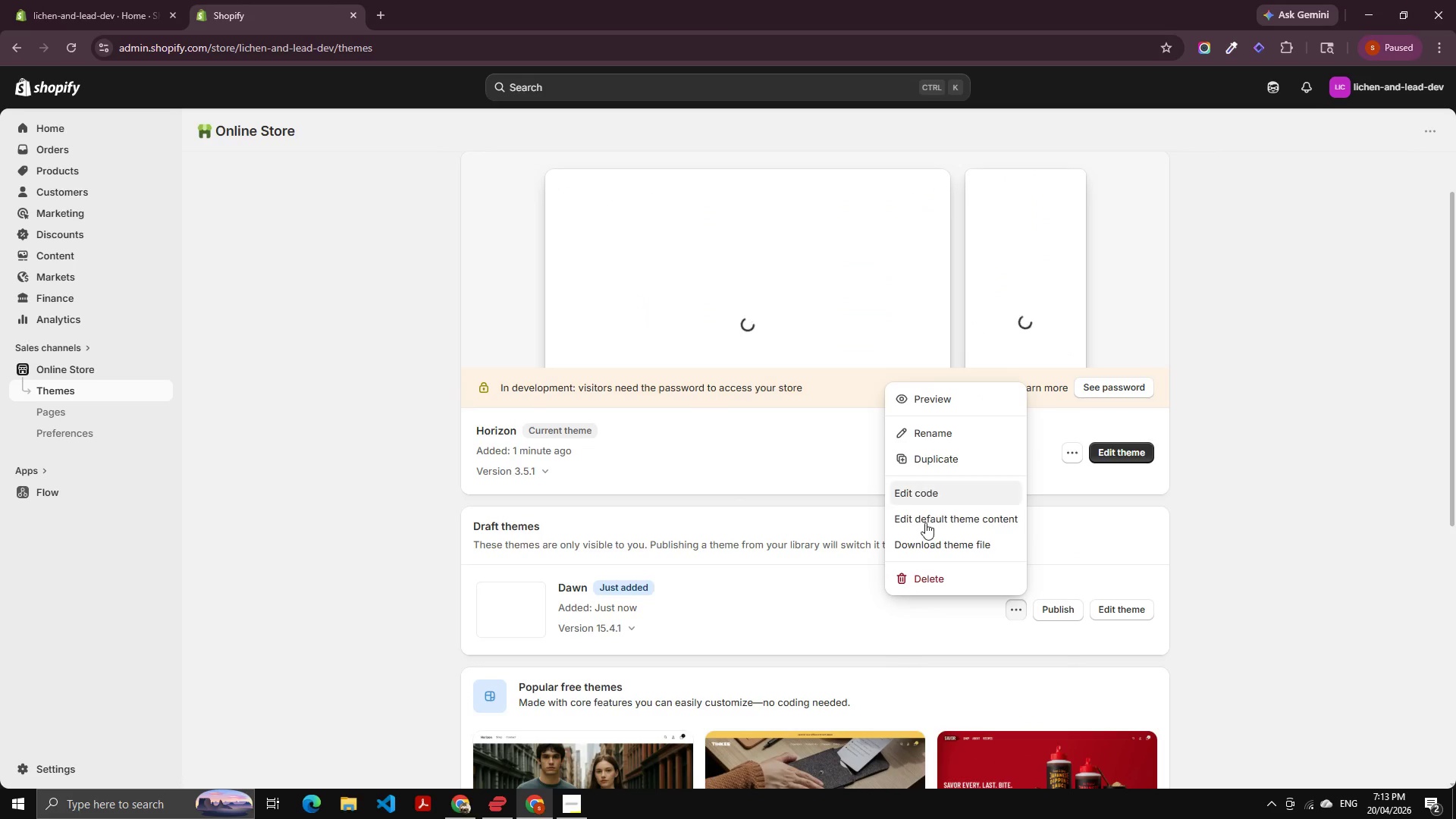 
left_click([804, 607])
 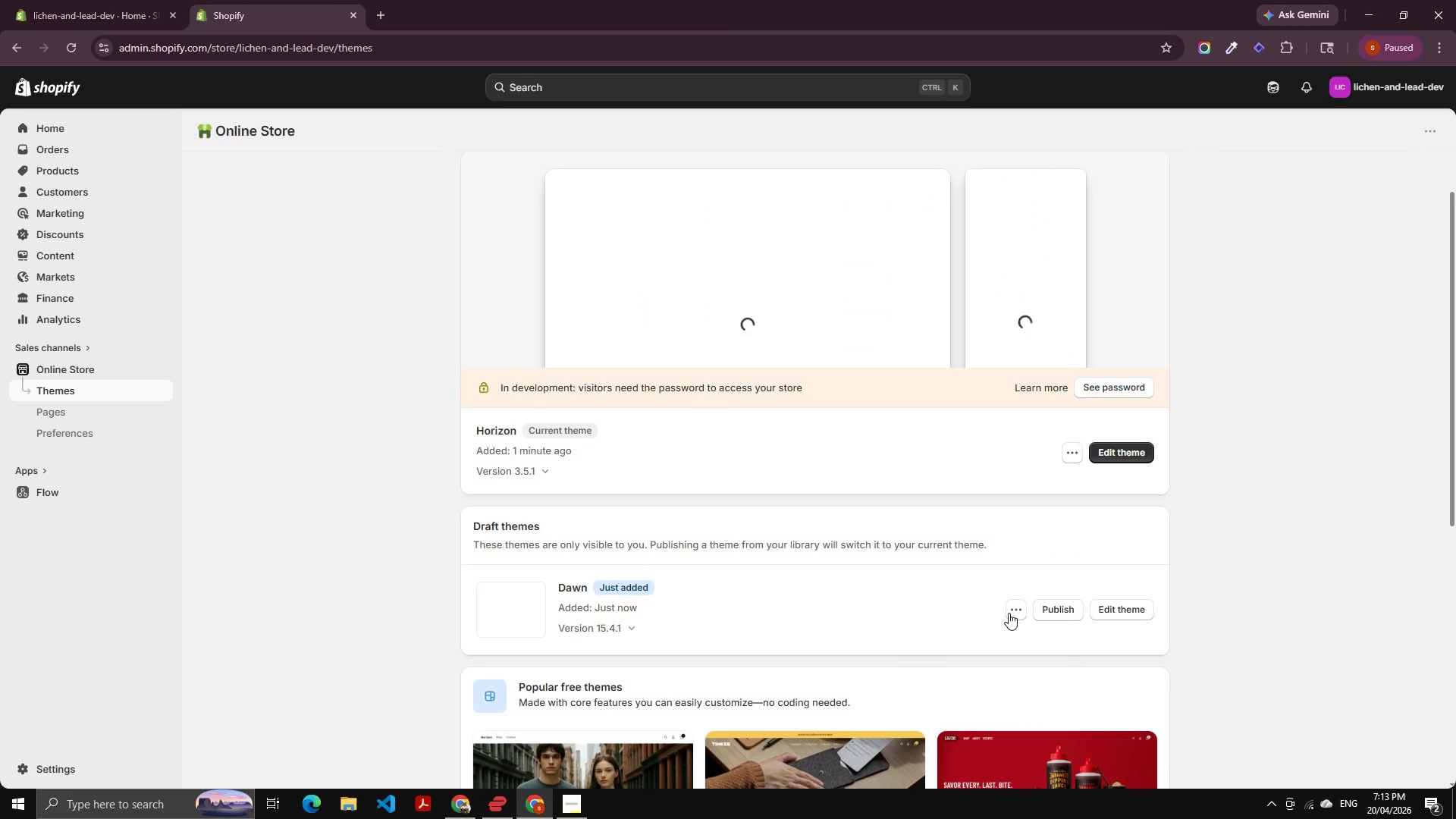 
left_click([1012, 613])
 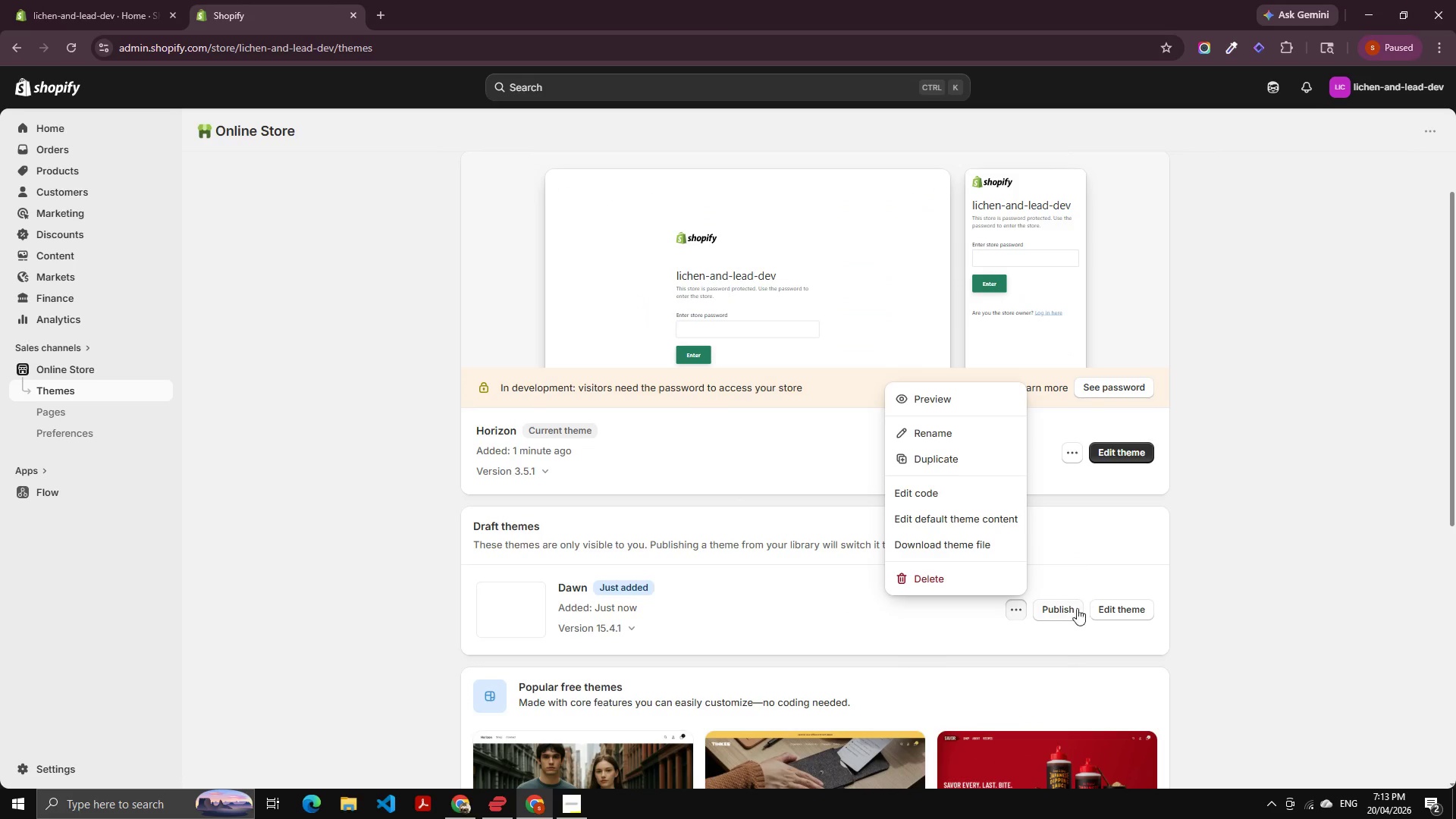 
left_click([1065, 607])
 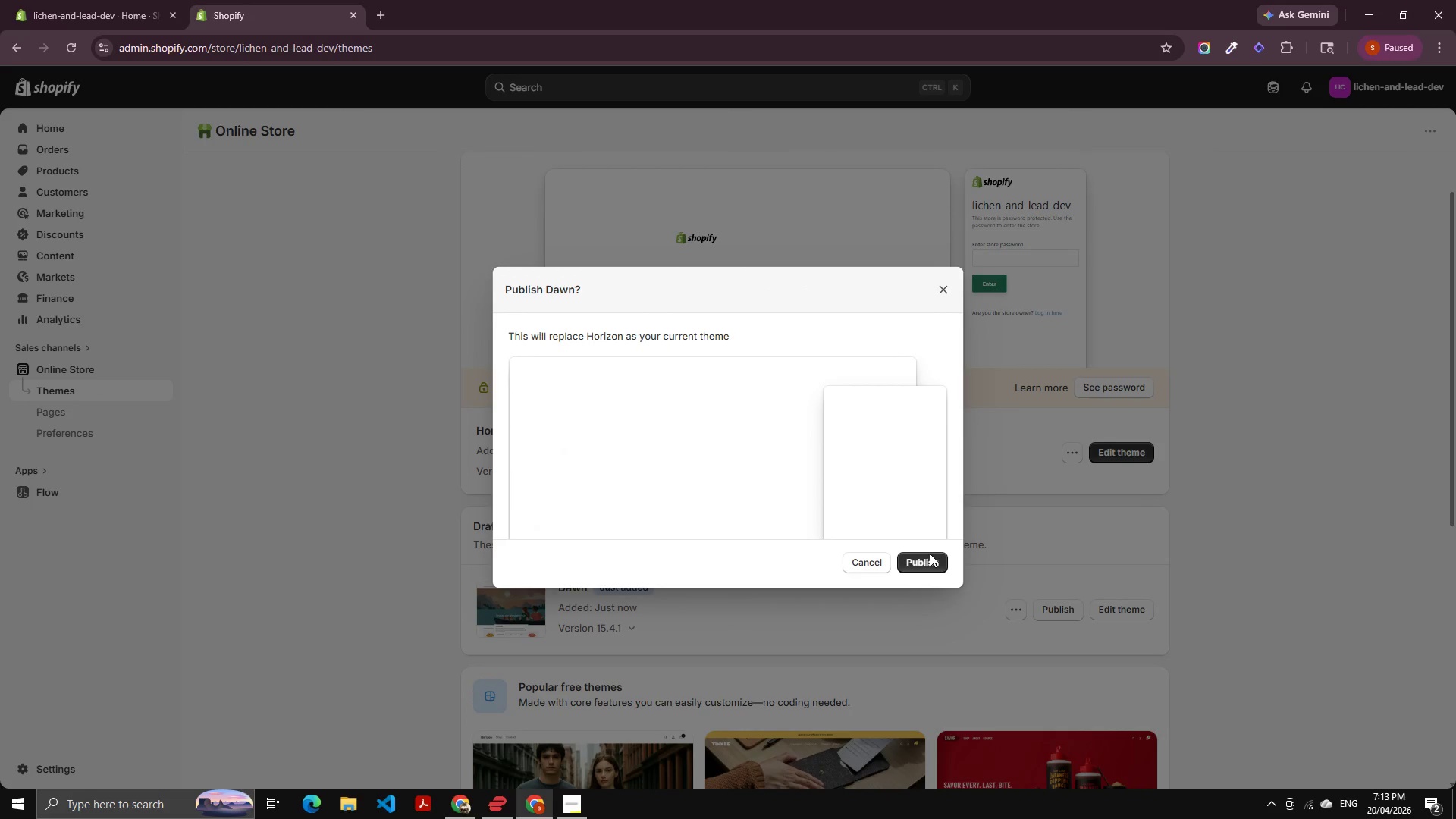 
left_click([930, 554])
 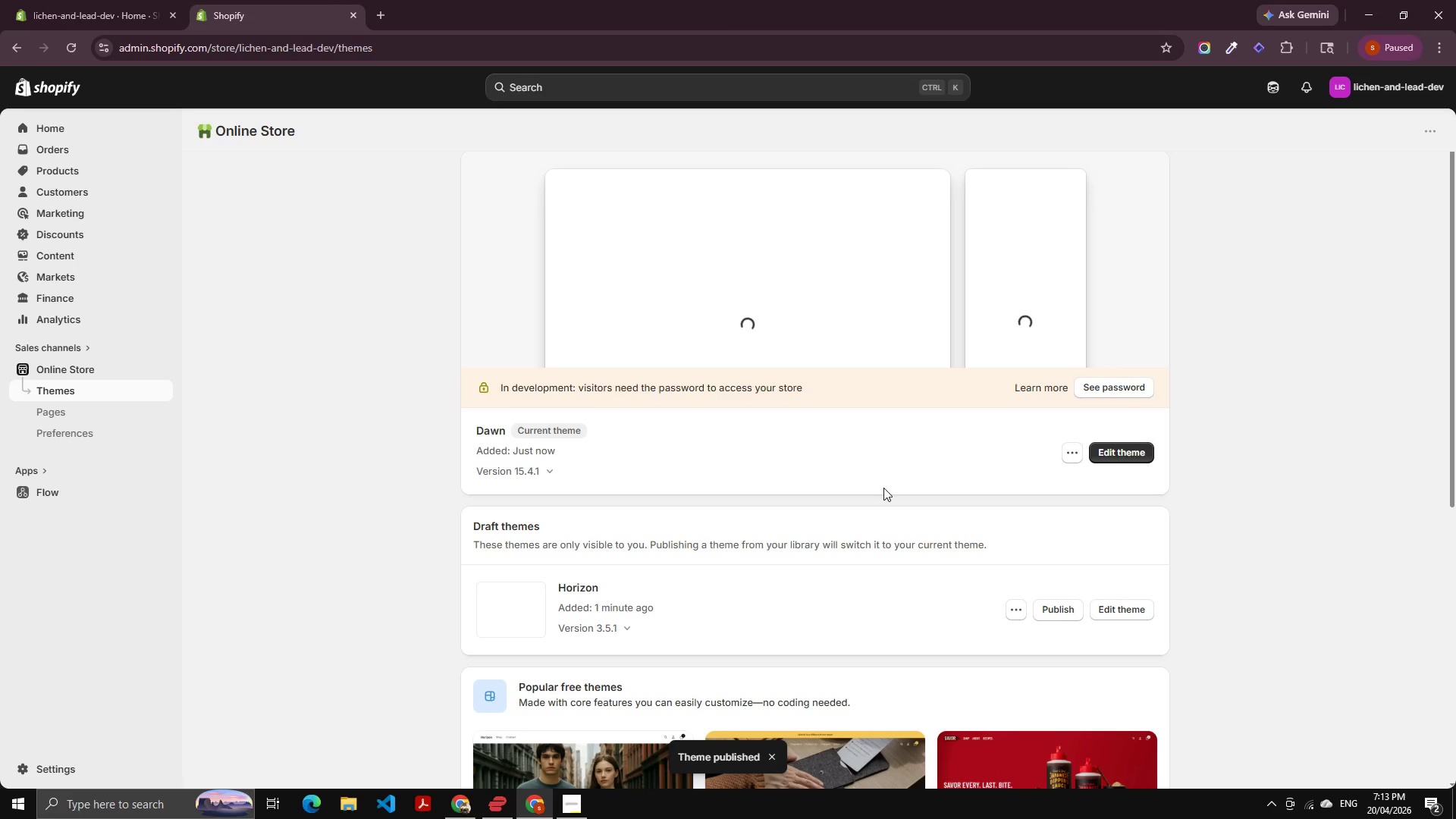 
wait(5.23)
 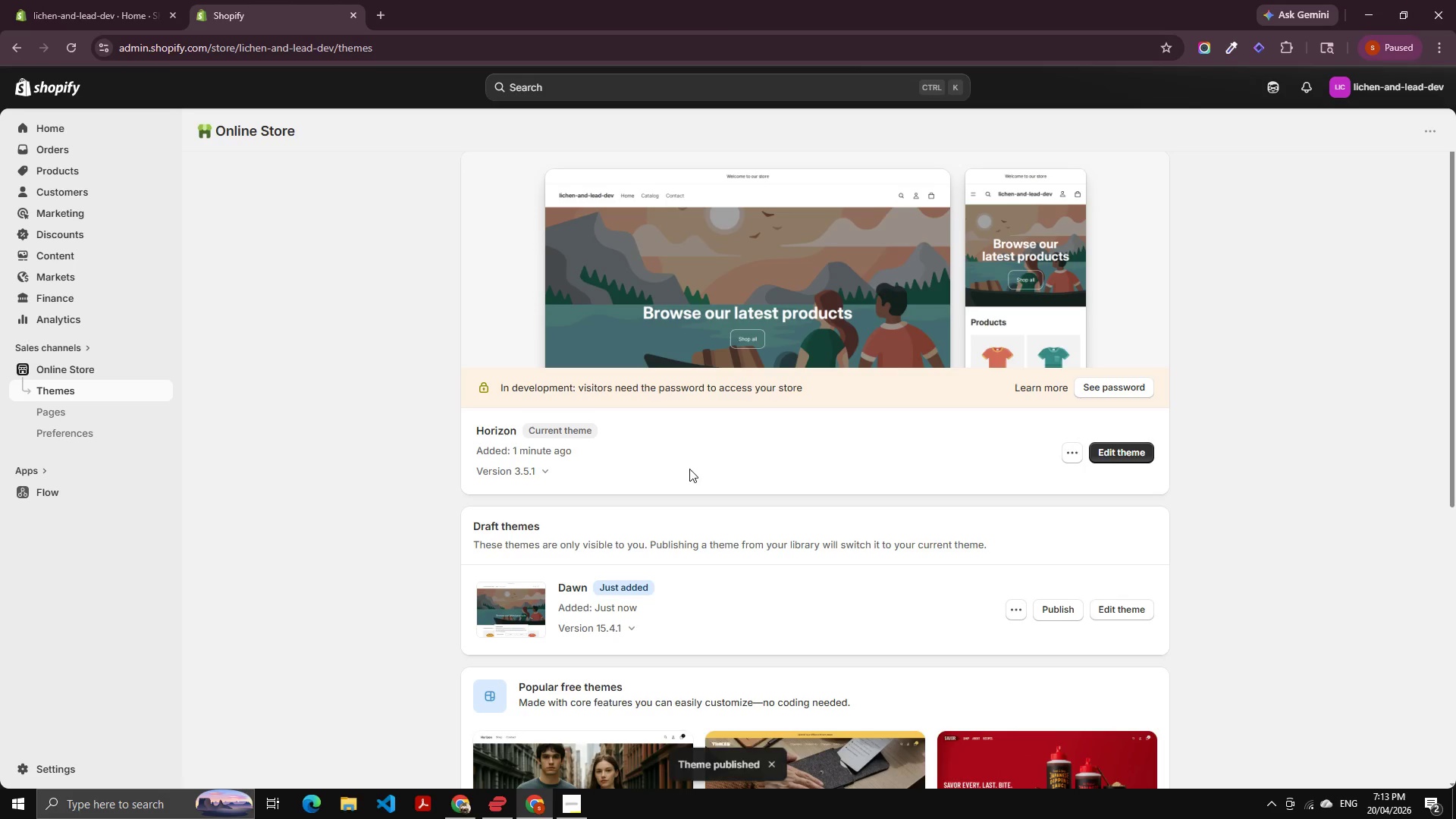 
left_click([1073, 461])
 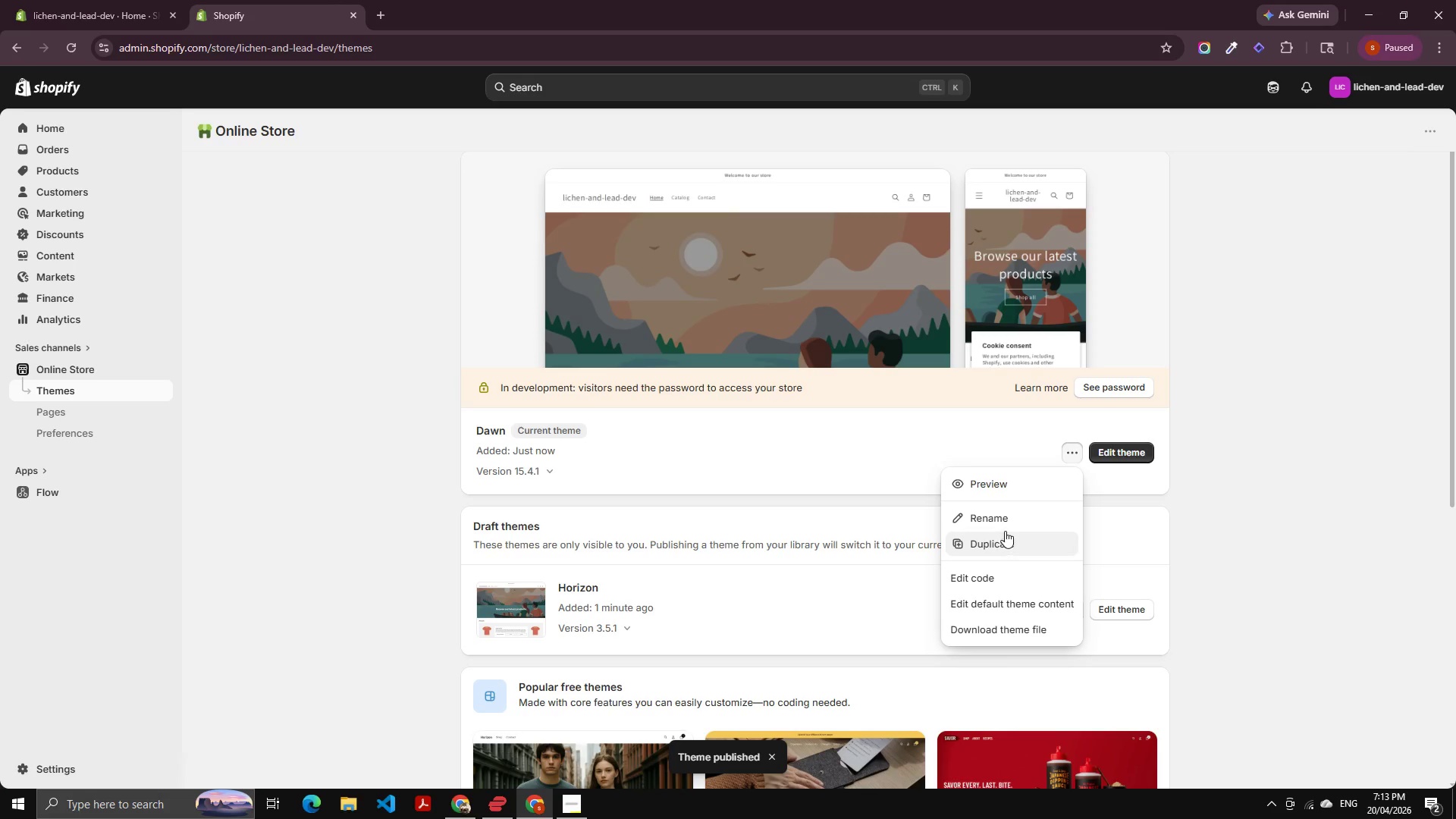 
left_click([1006, 535])
 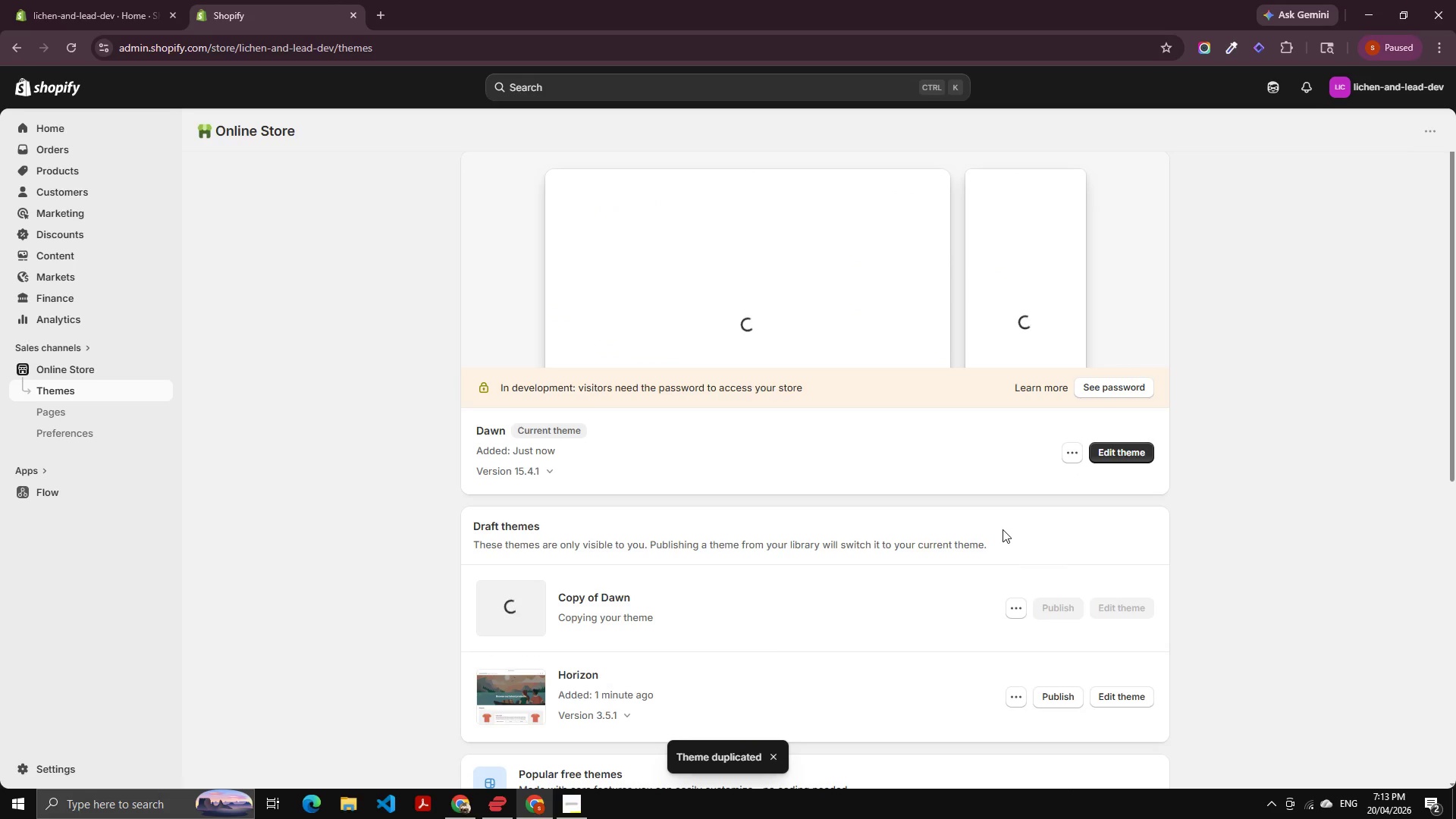 
left_click([1070, 460])
 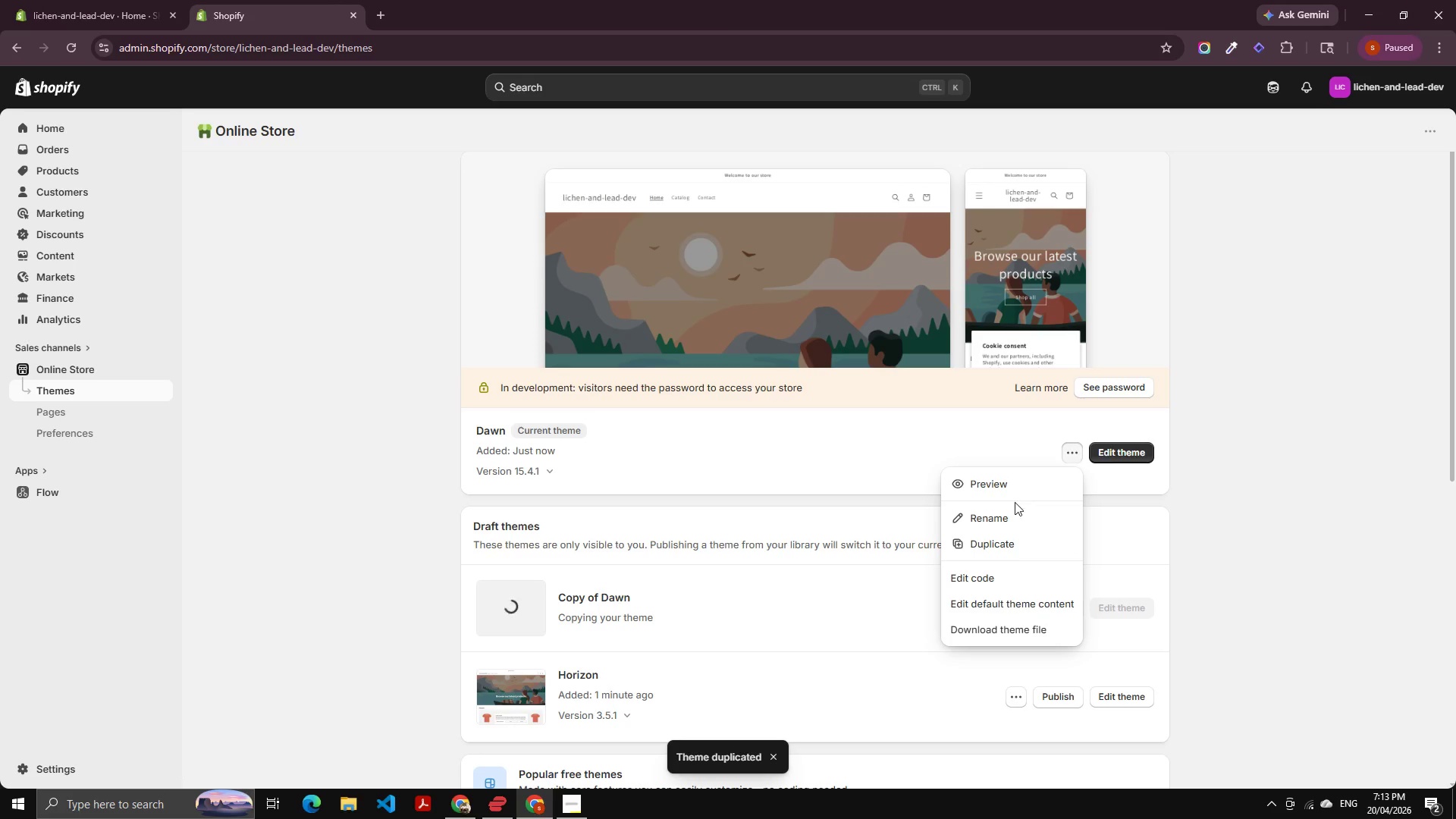 
left_click([999, 513])
 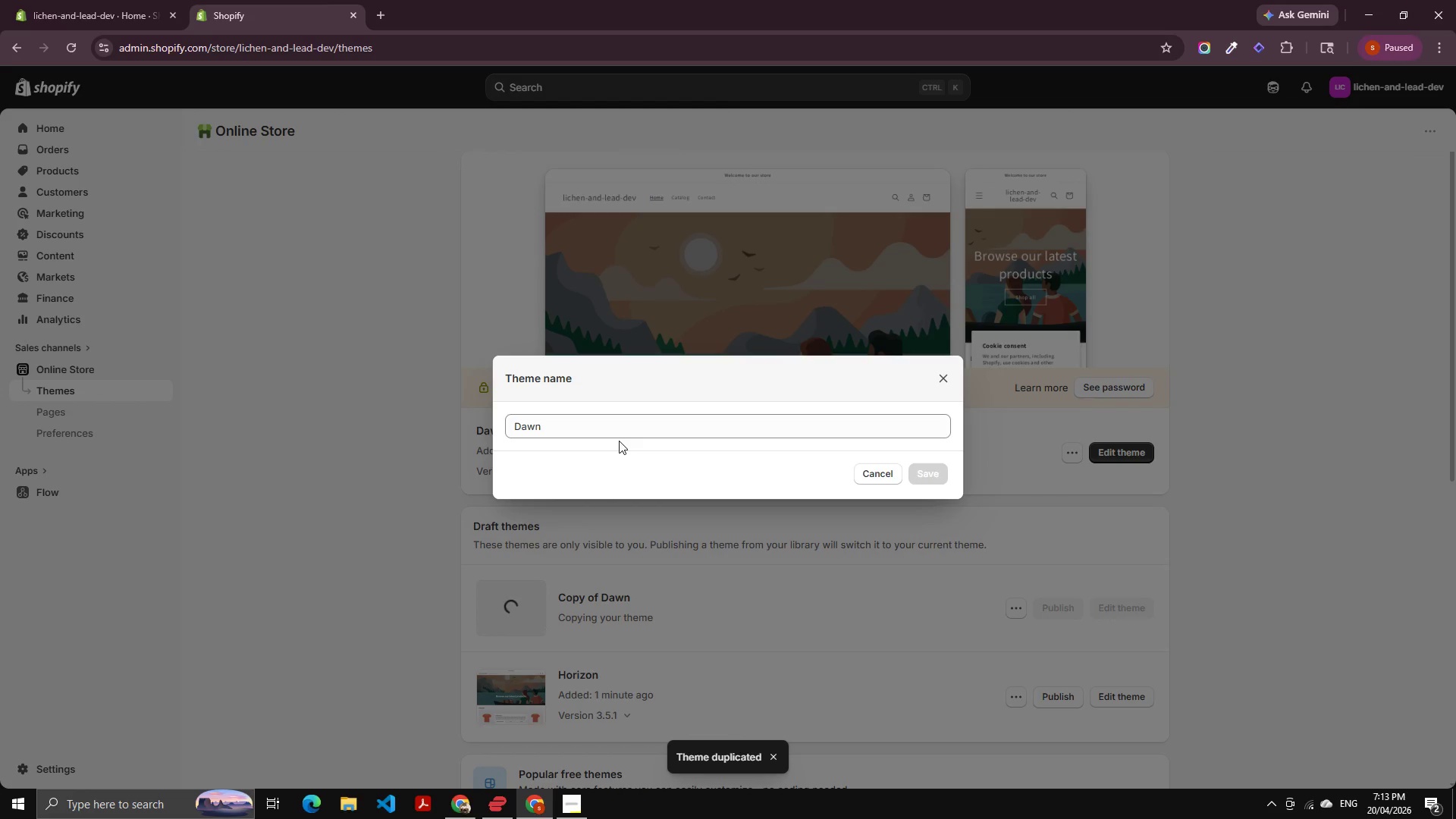 
left_click([621, 438])
 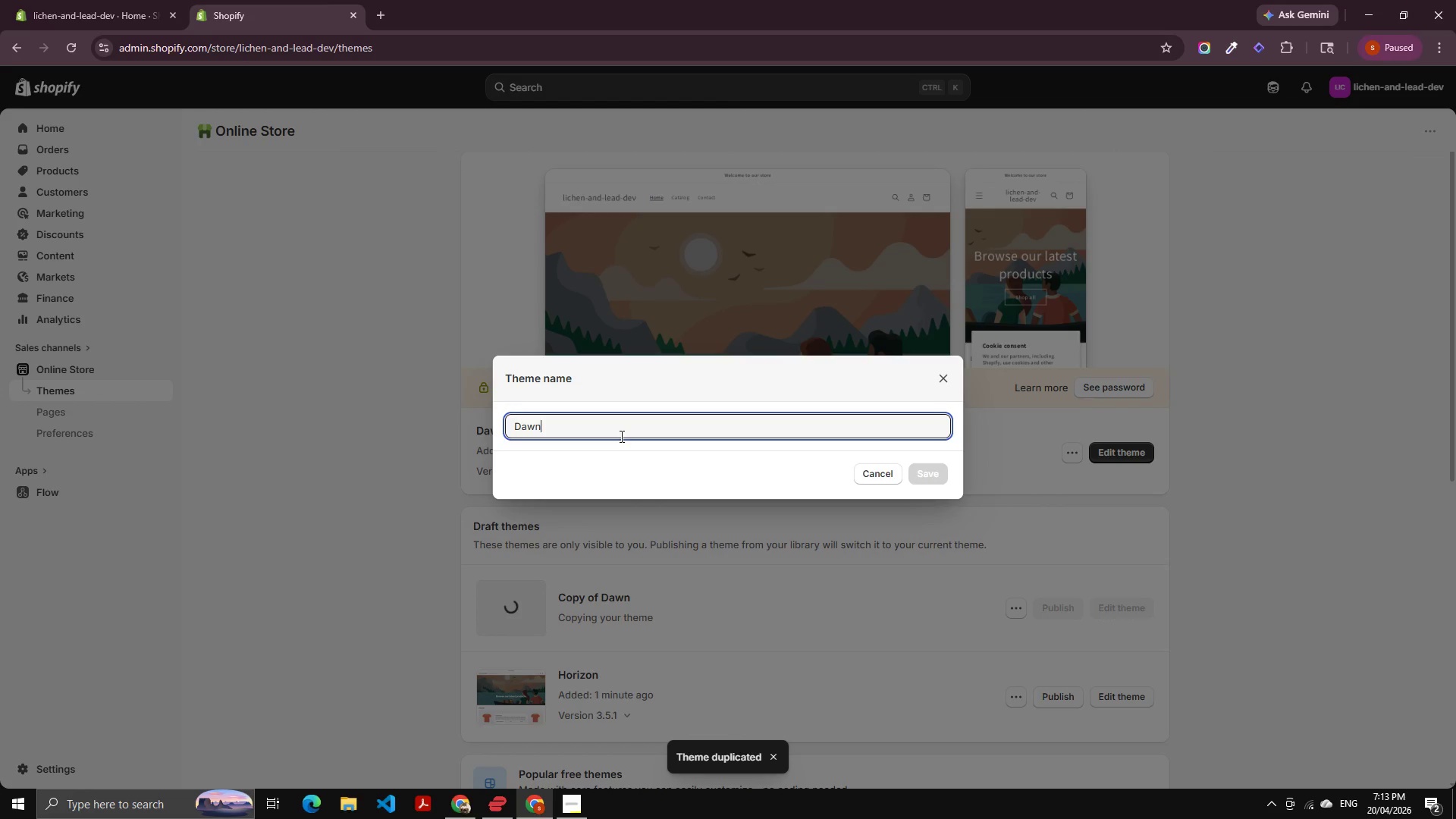 
left_click_drag(start_coordinate=[620, 435], to_coordinate=[447, 413])
 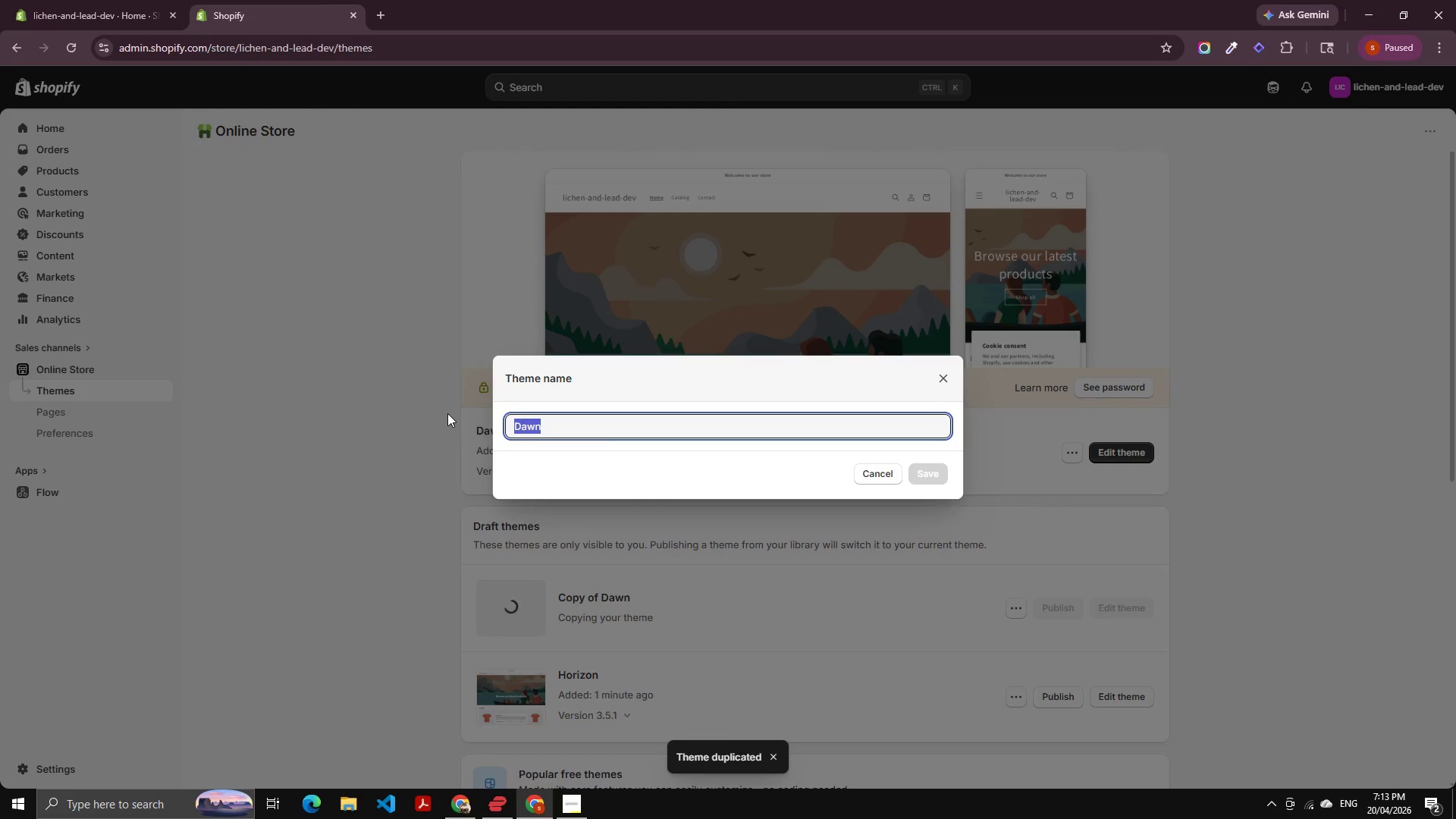 
key(Control+V)
 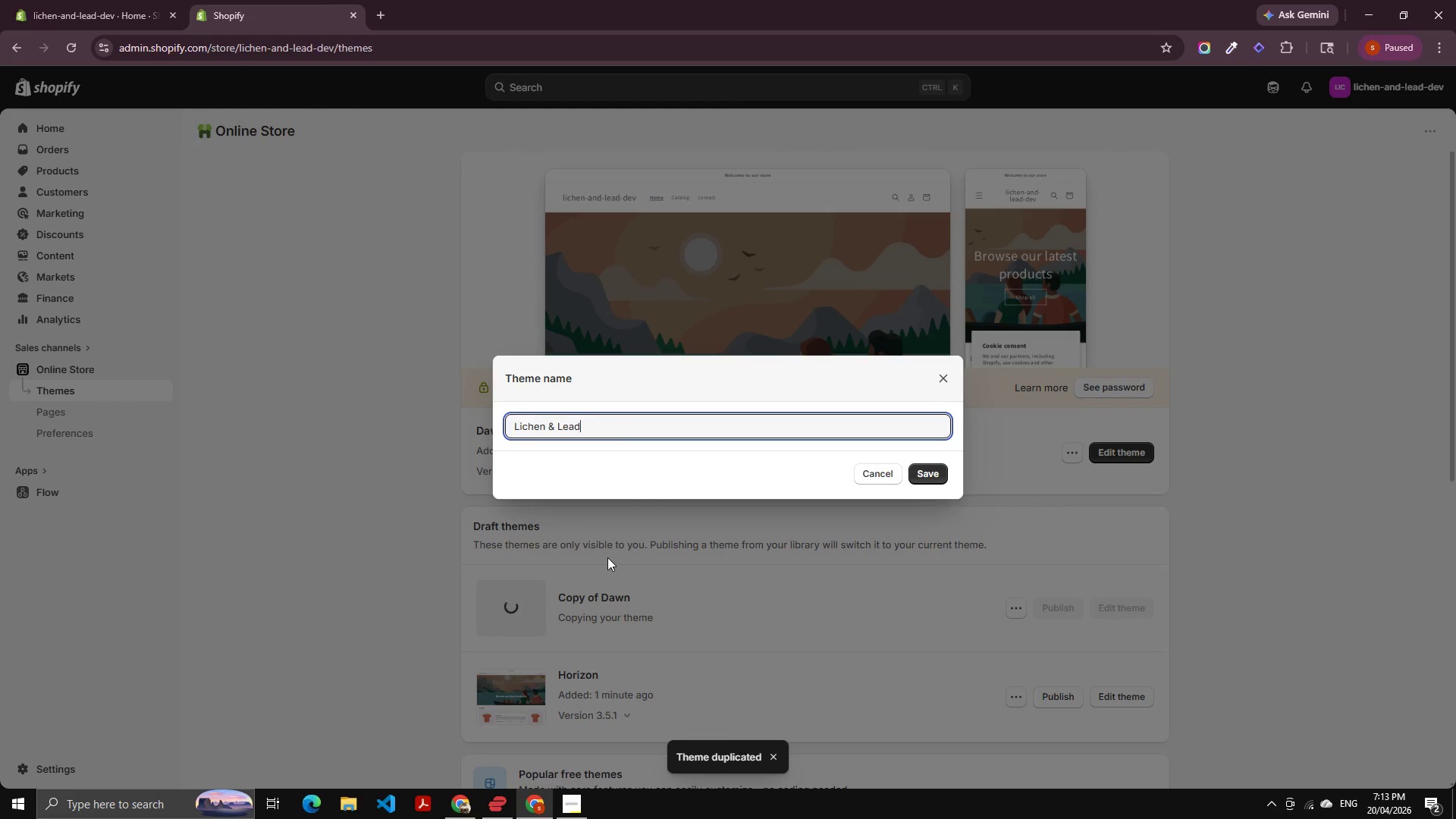 
type( - Custom)
 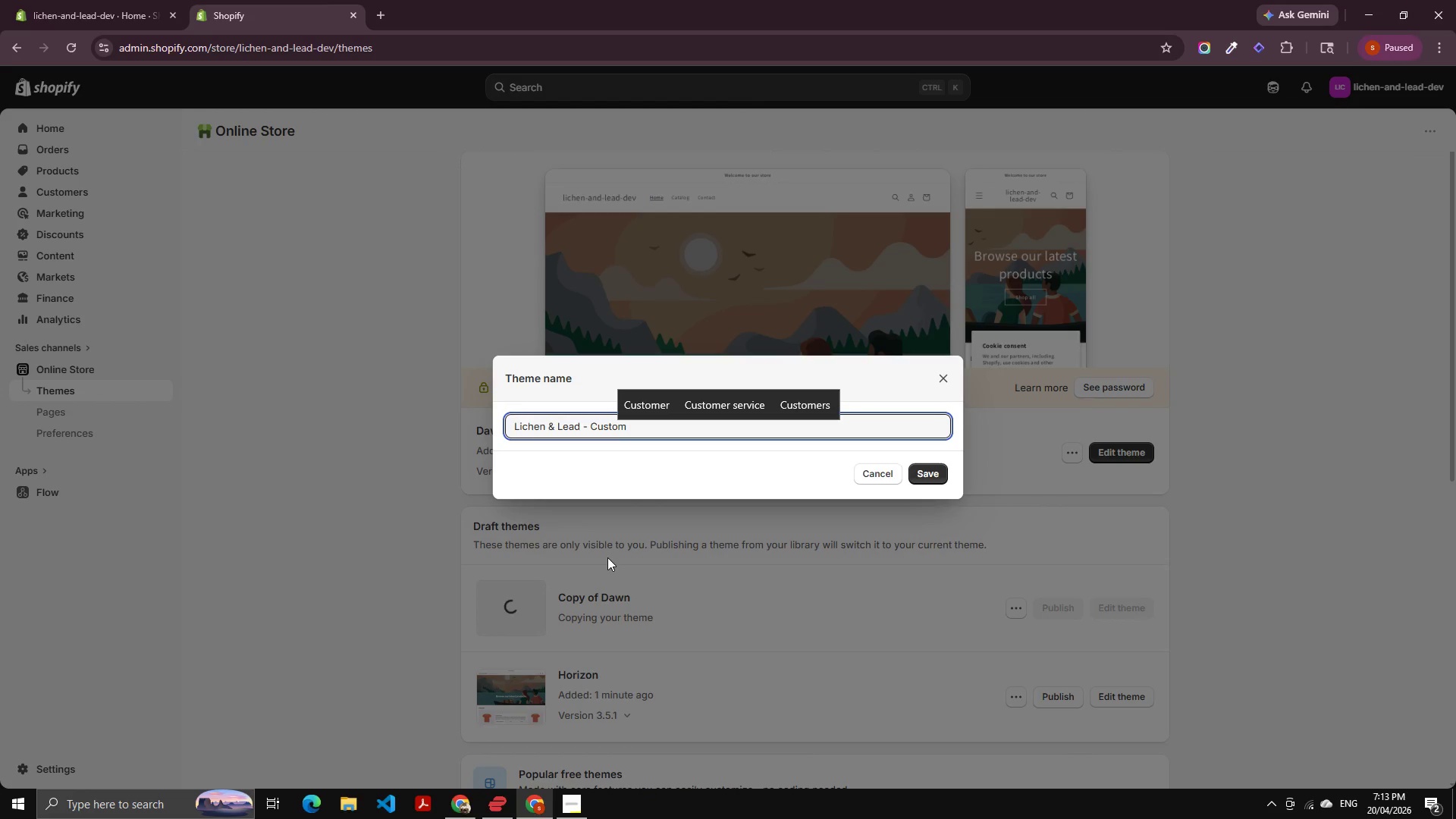 
left_click([579, 468])
 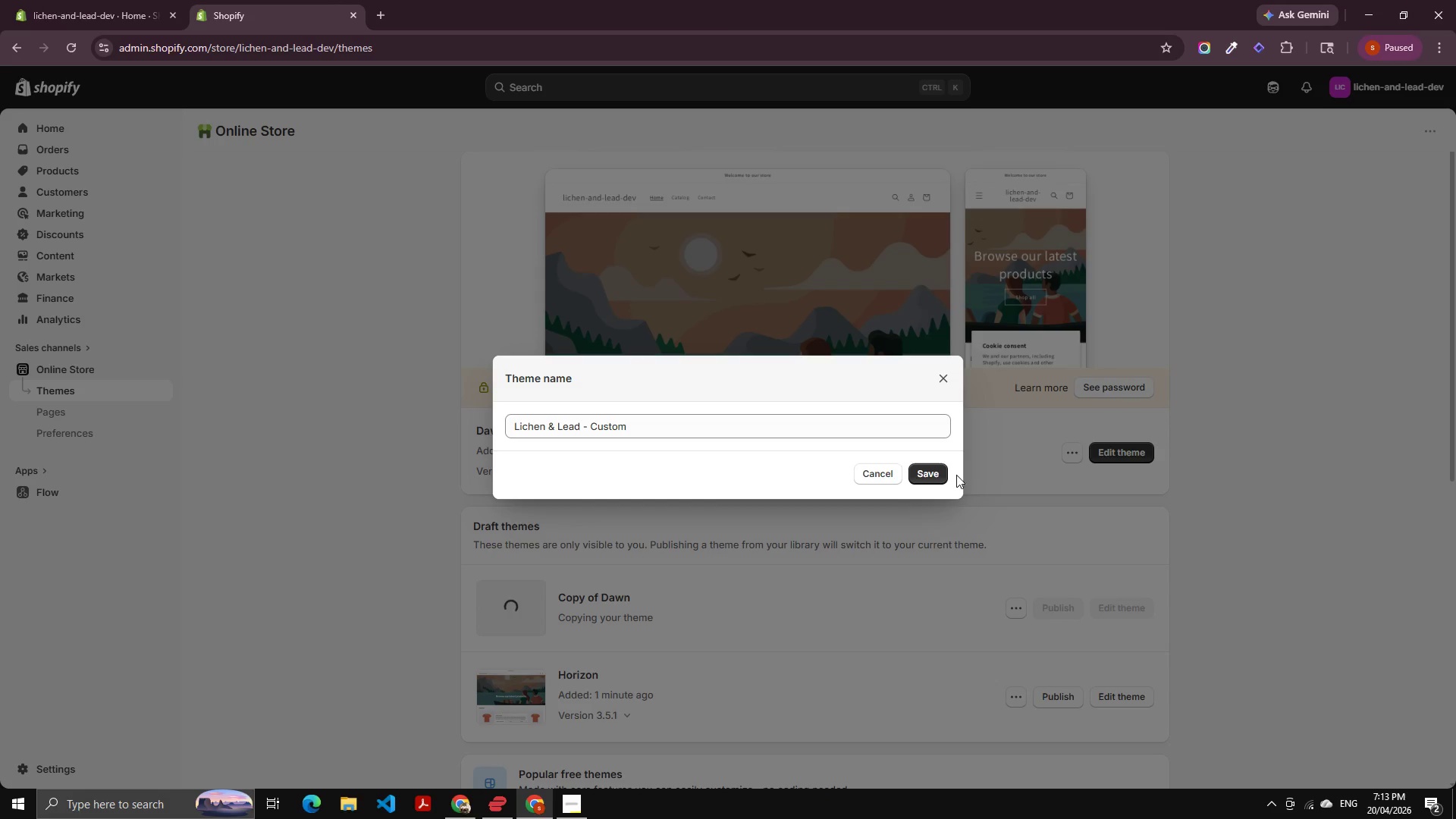 
left_click([935, 470])
 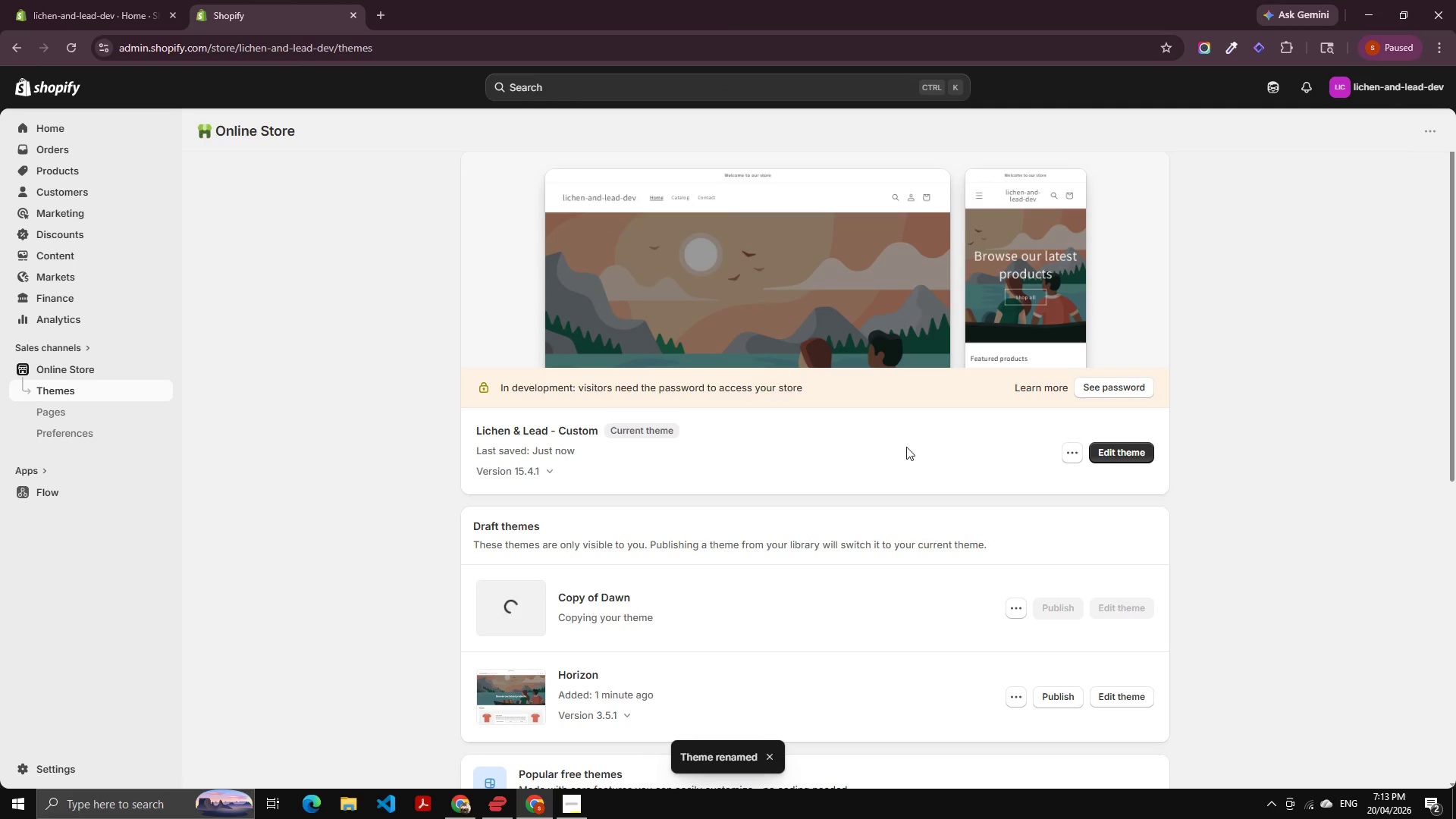 
wait(6.86)
 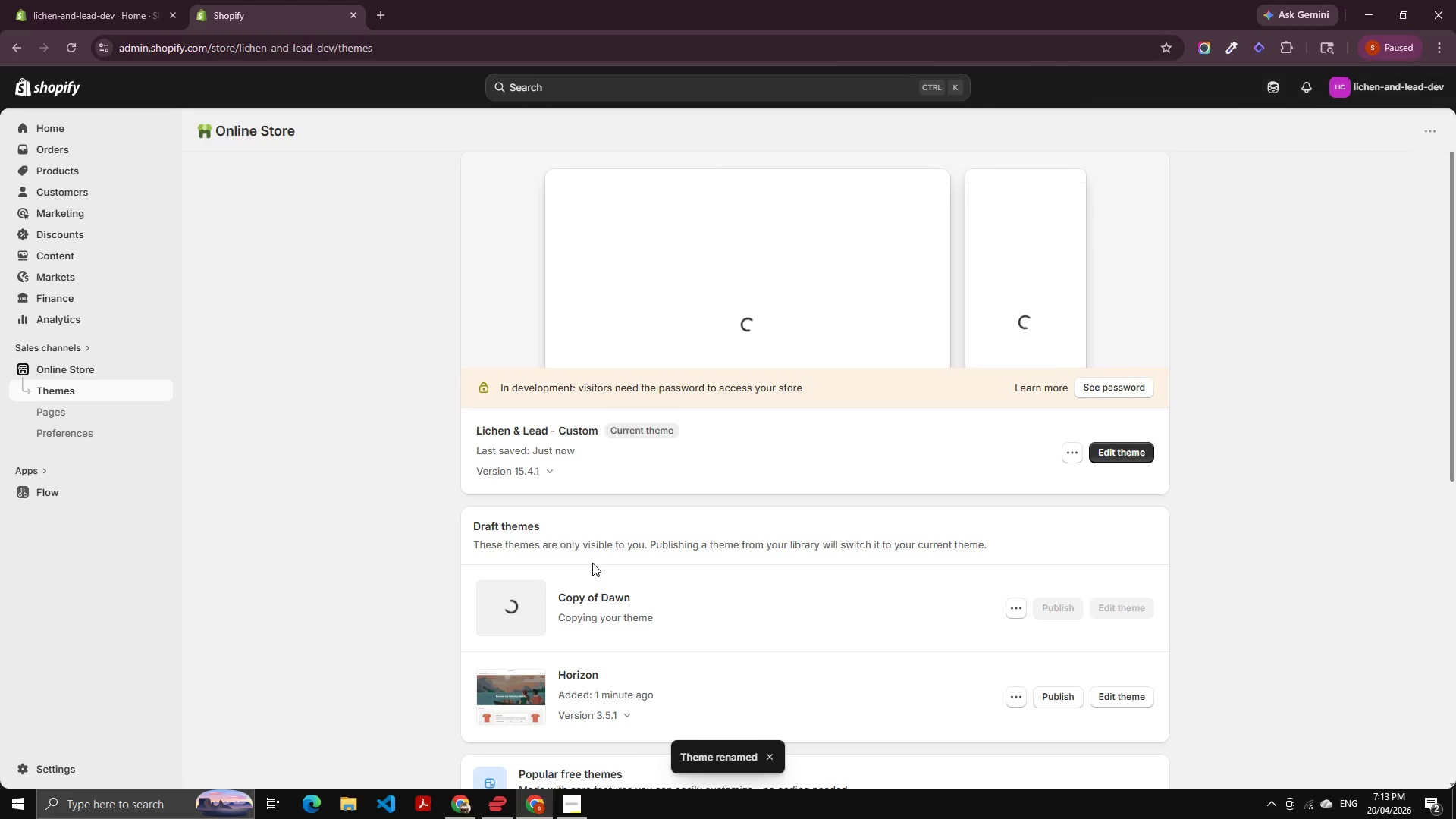 
left_click([1110, 454])
 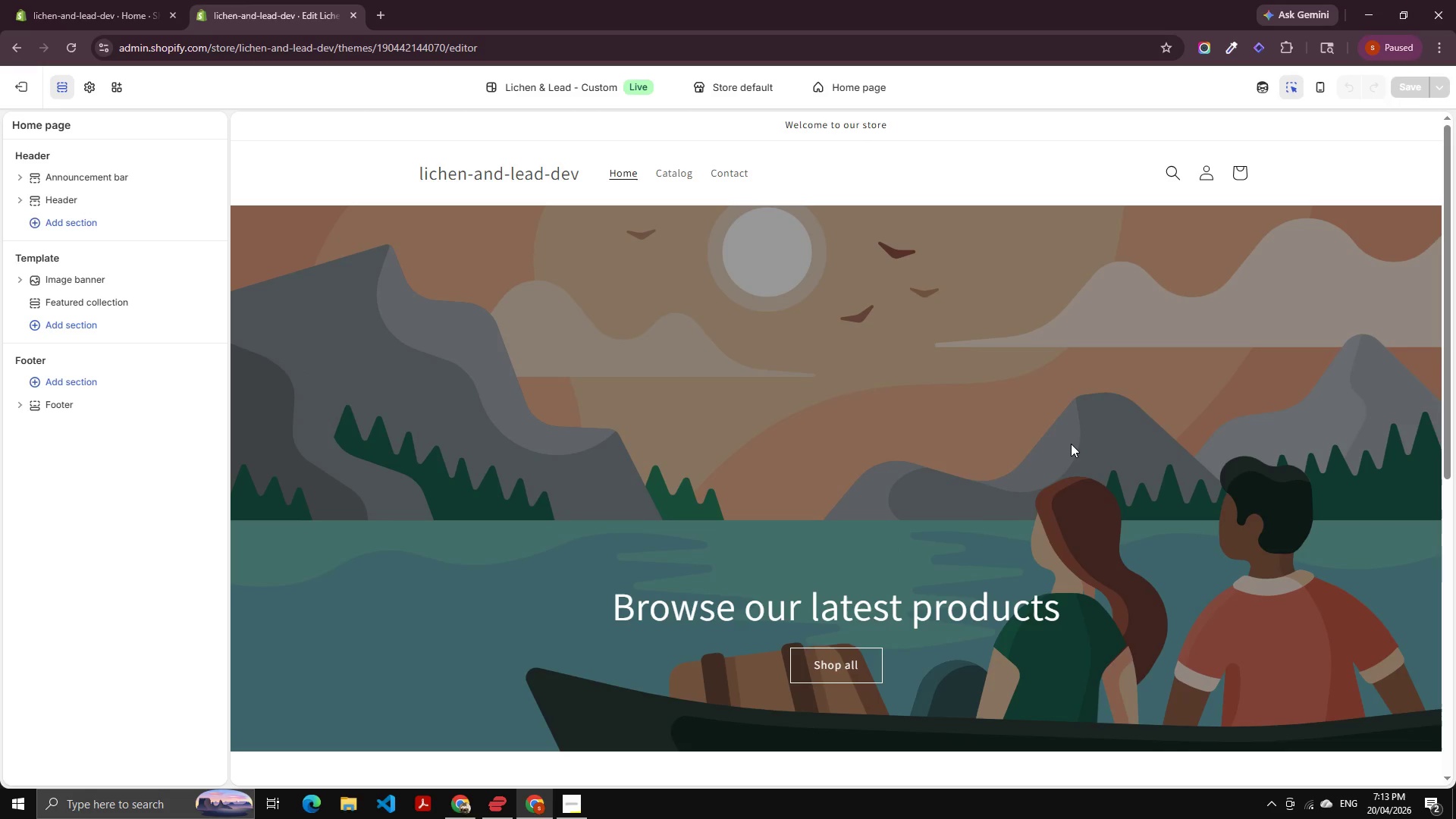 
wait(12.69)
 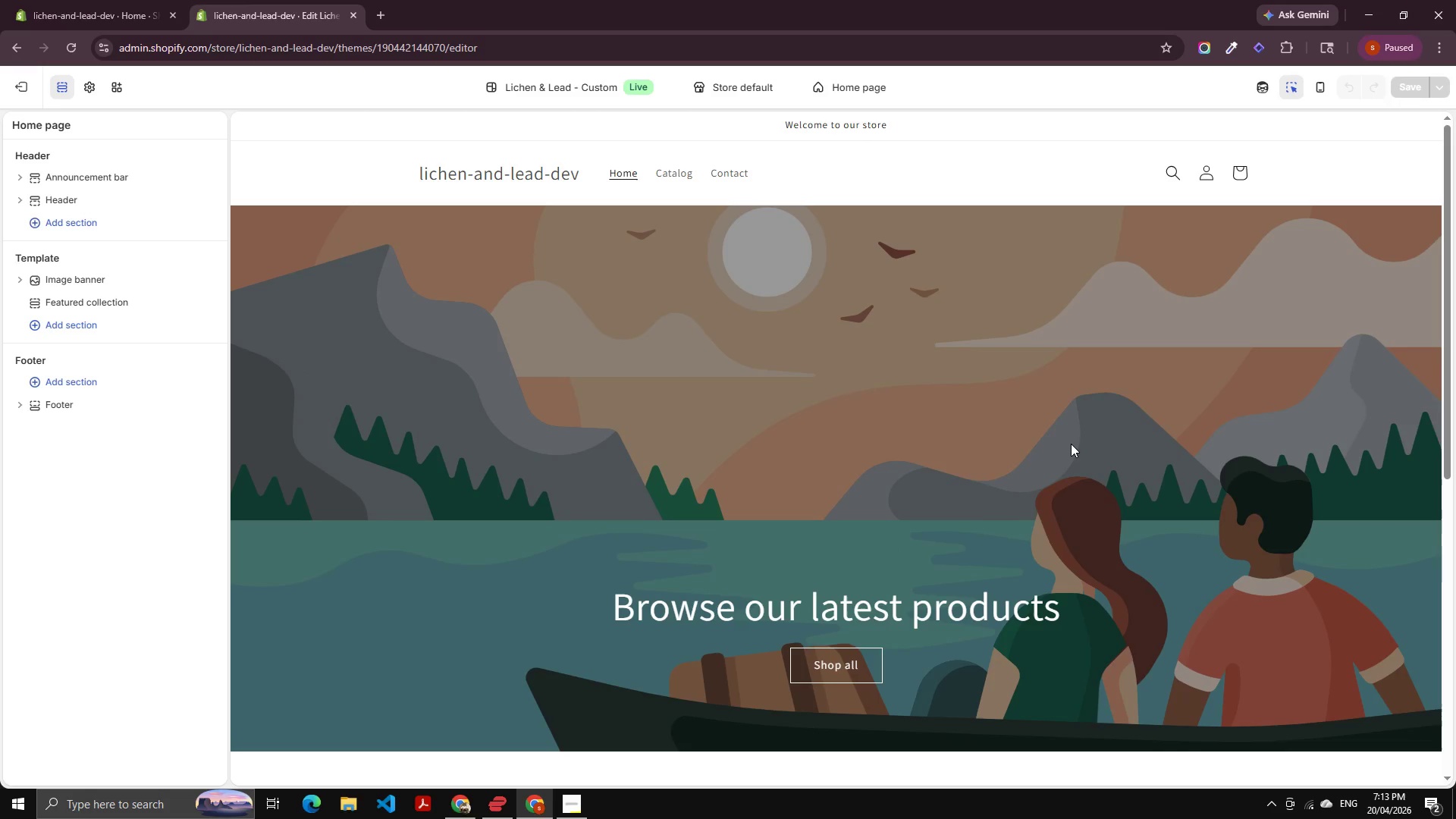 
left_click([84, 90])
 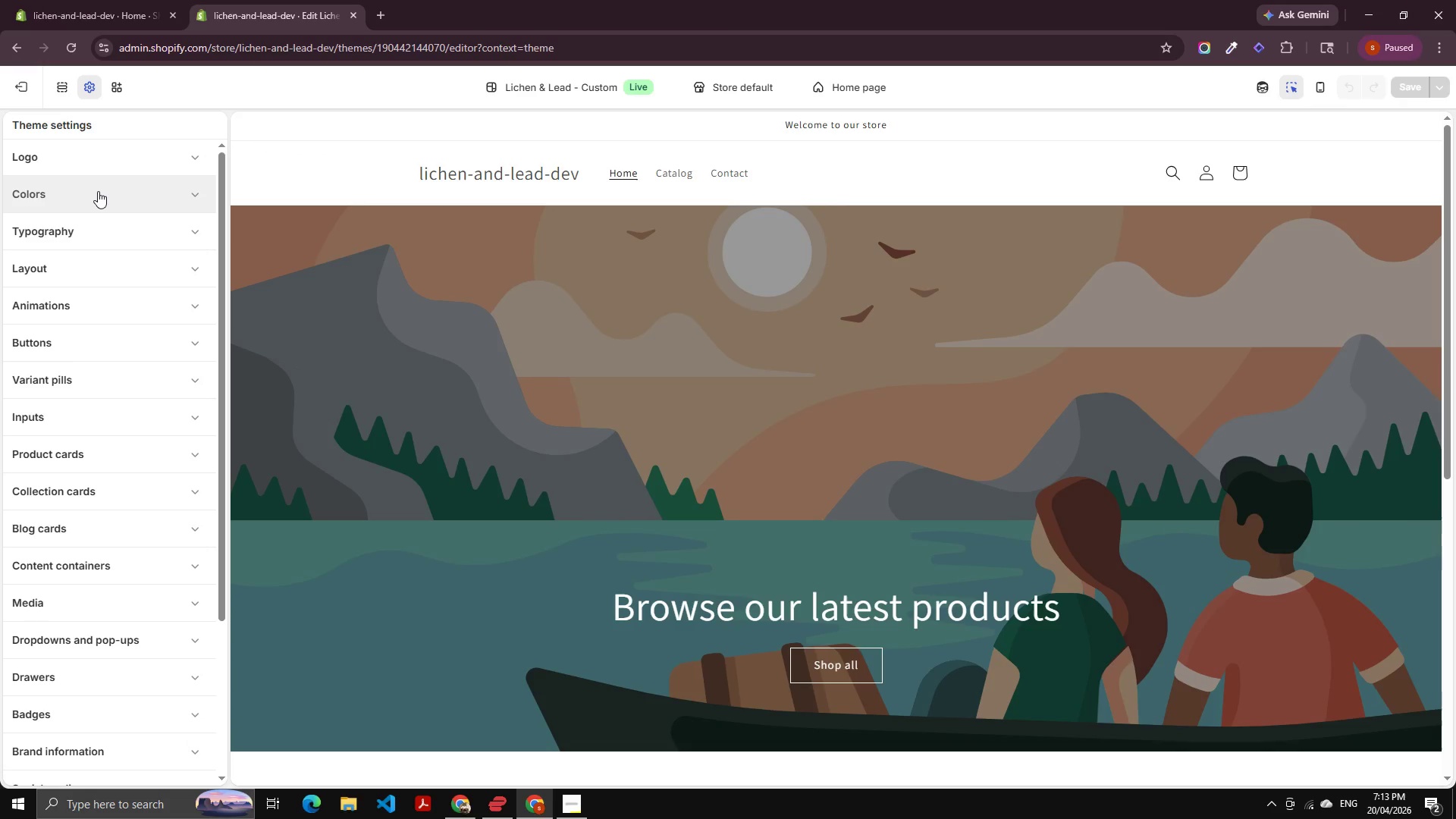 
left_click([93, 191])
 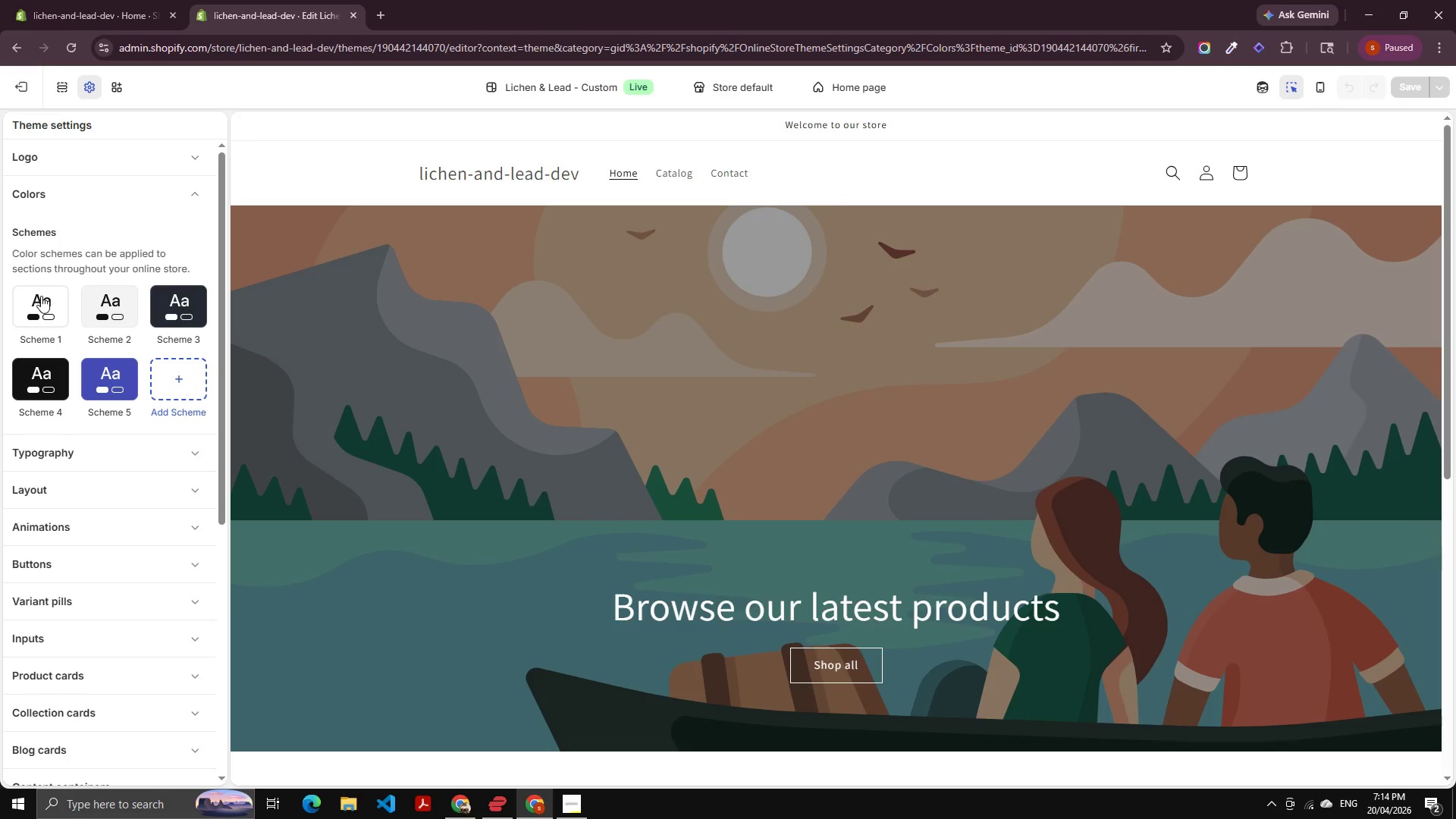 
left_click([41, 296])
 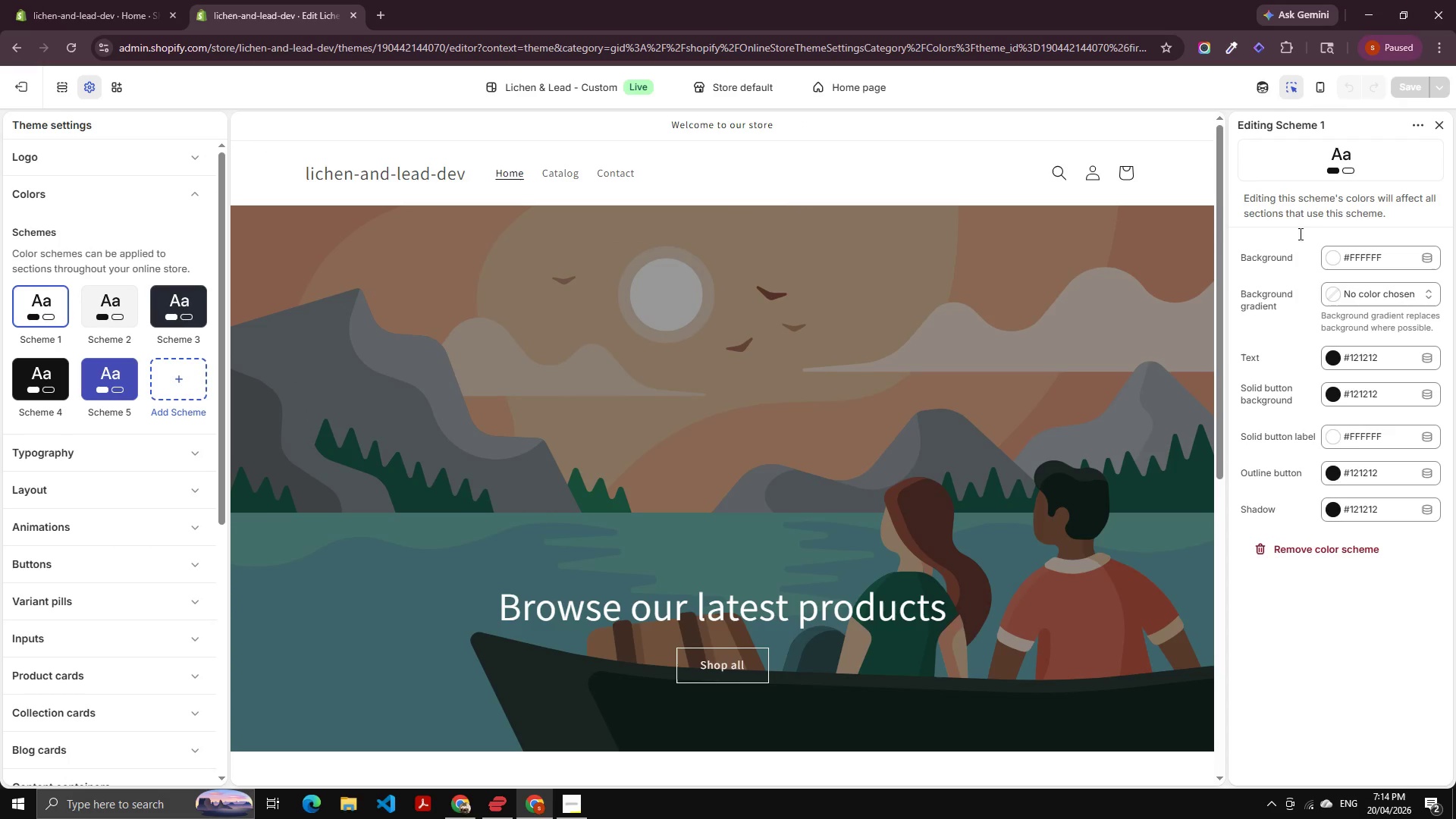 
left_click([1373, 265])
 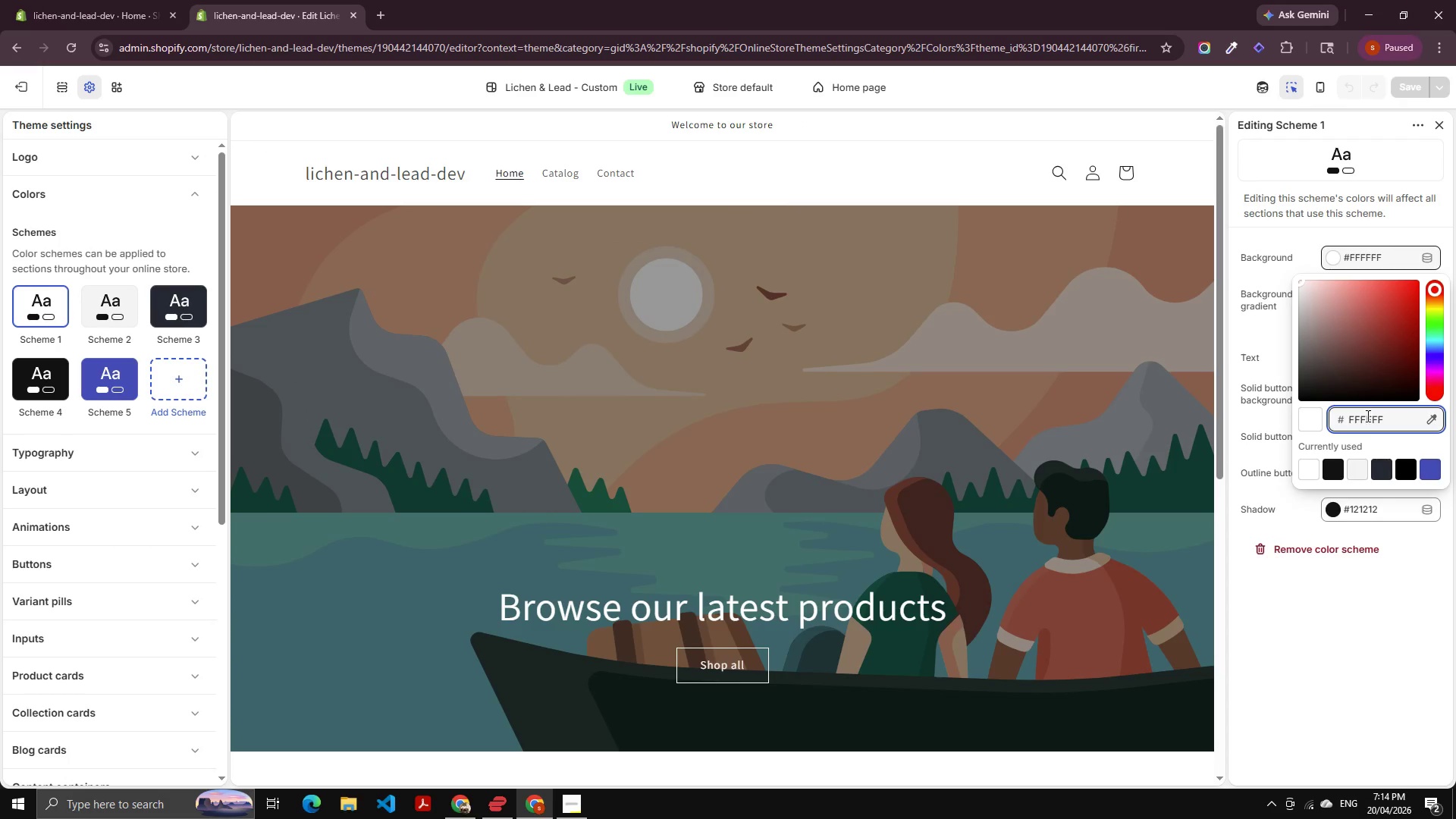 
double_click([1363, 419])
 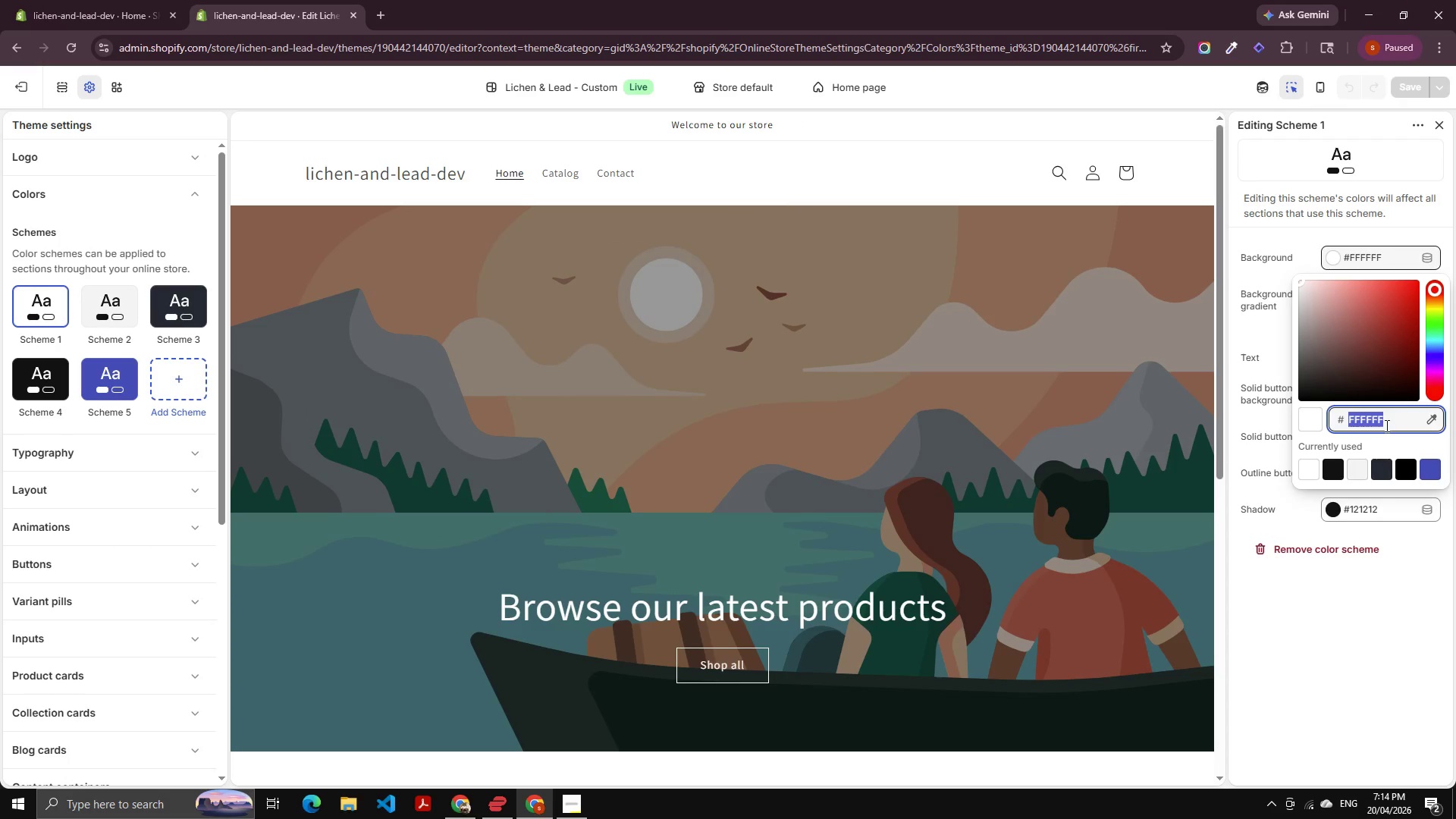 
type(#f7f5f2)
key(NumpadEnter)
 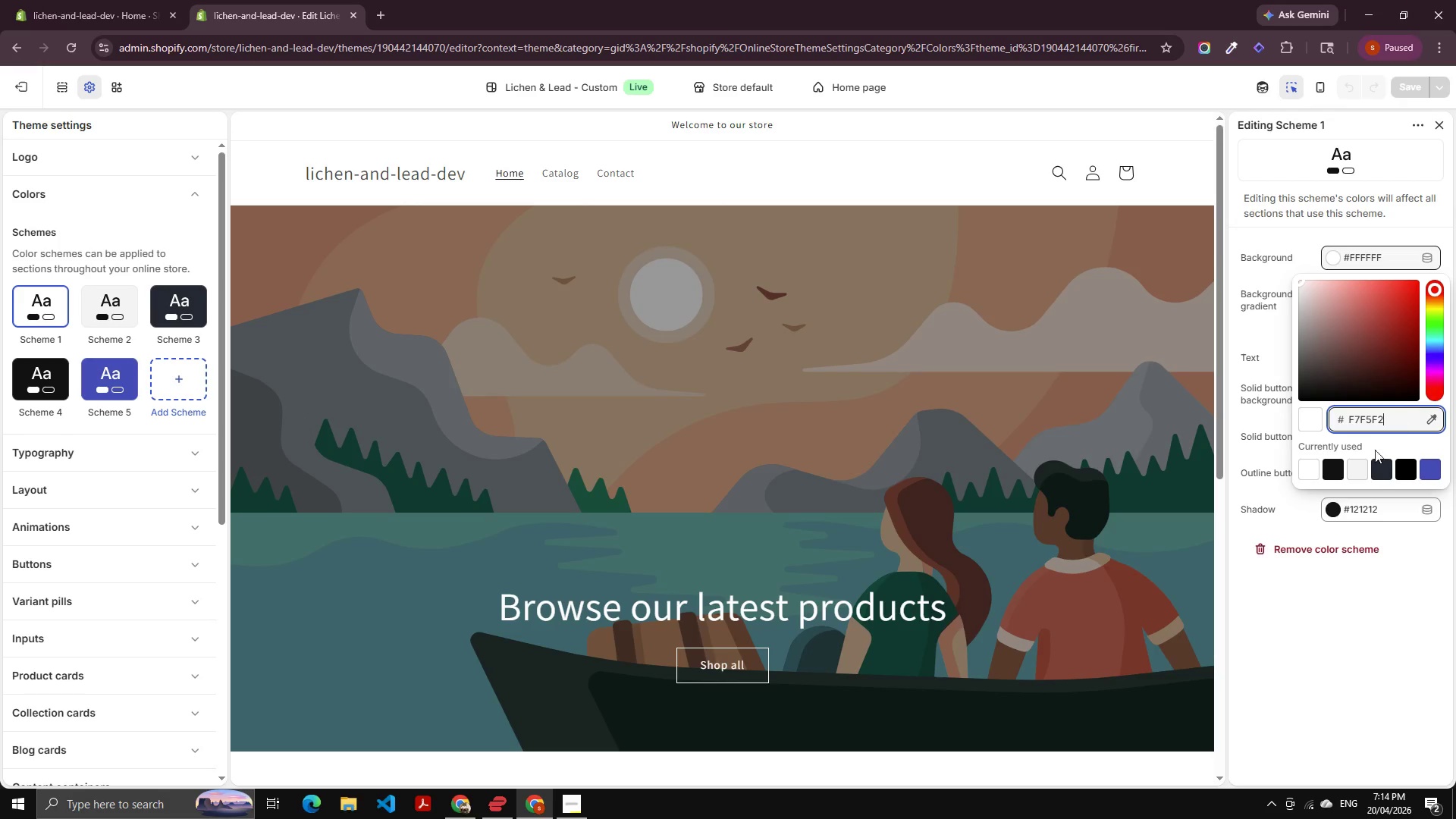 
left_click([1382, 446])
 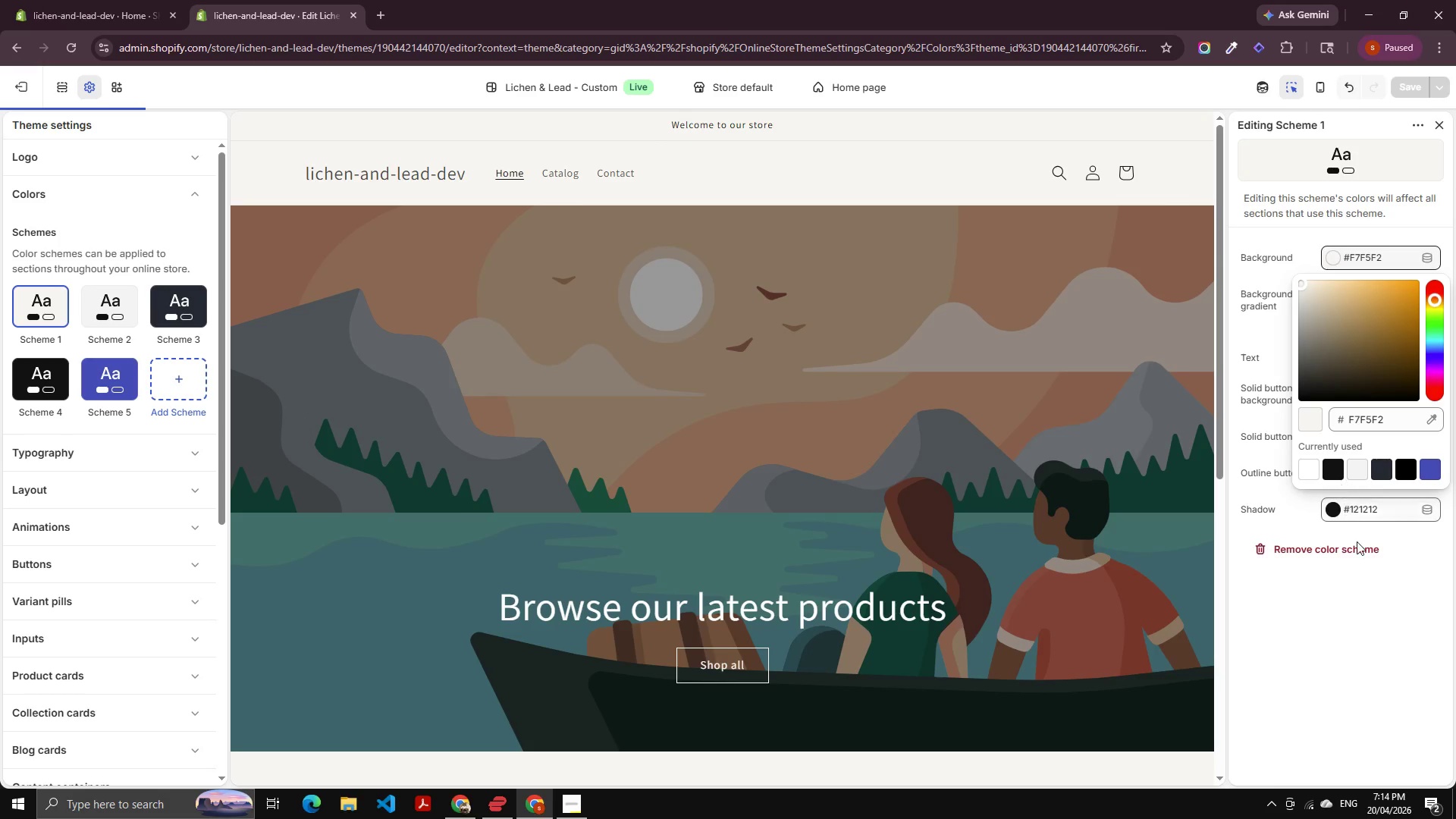 
left_click([1390, 634])
 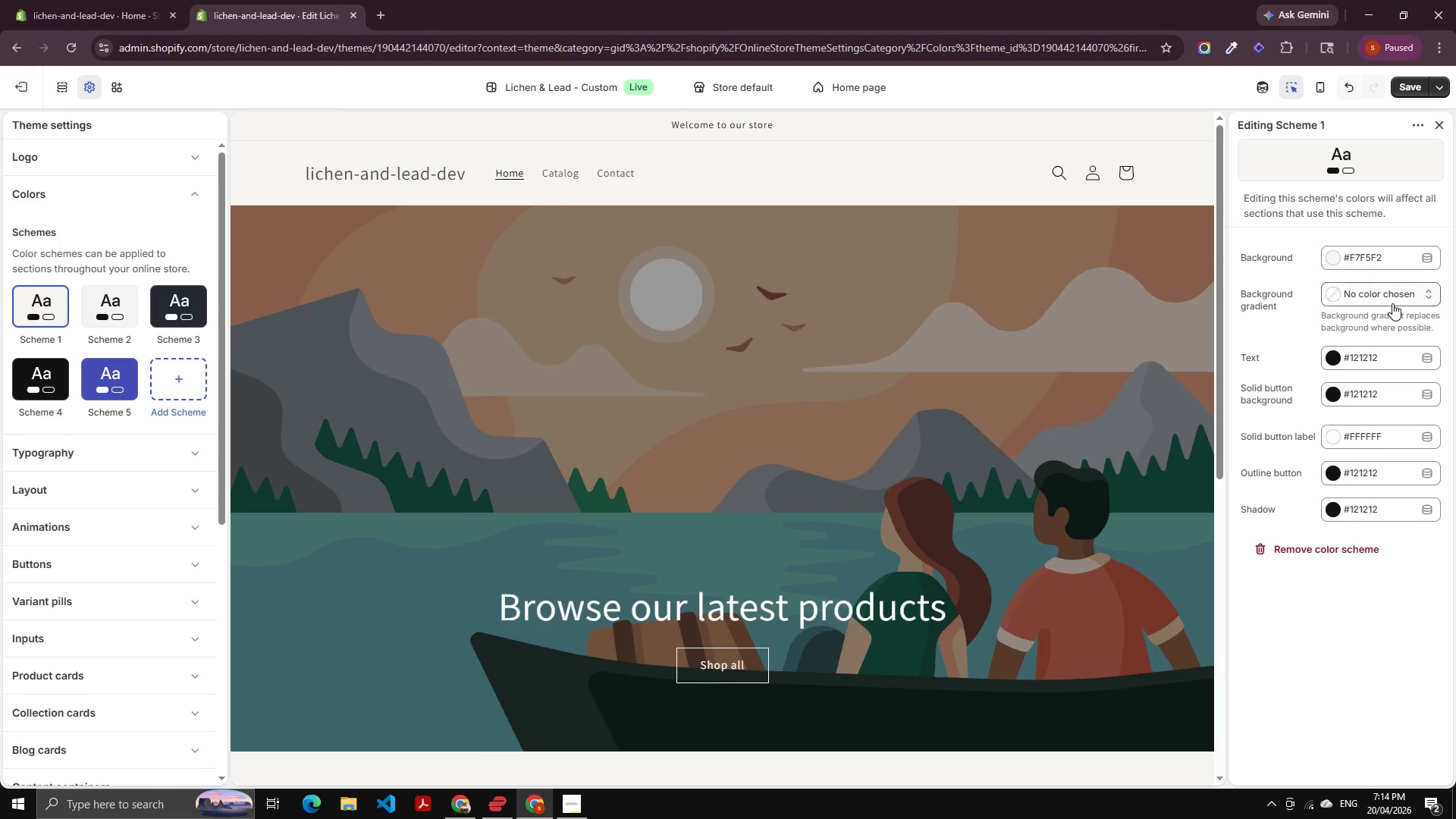 
left_click([1368, 351])
 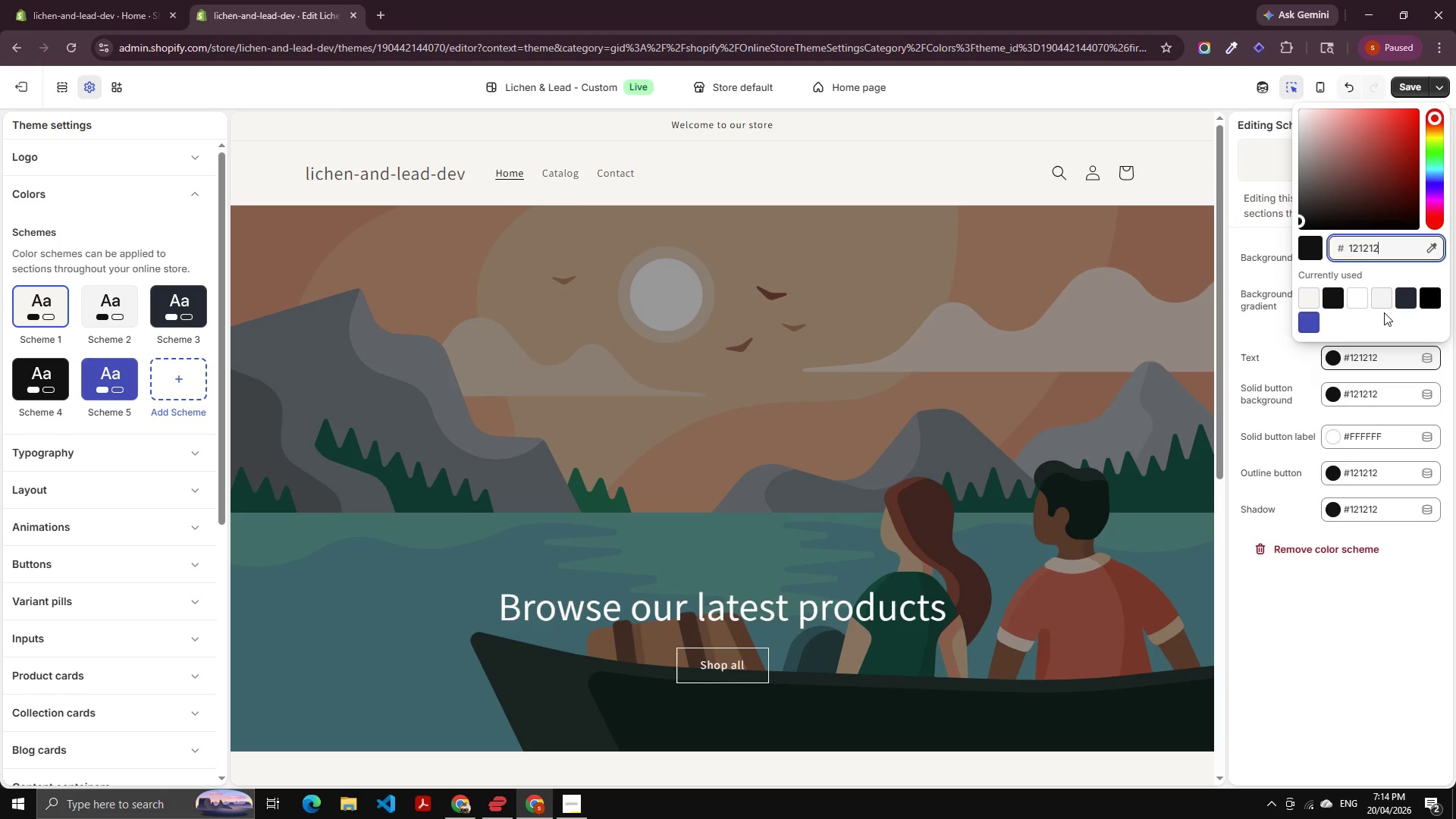 
key(Control+Shift+ArrowLeft)
 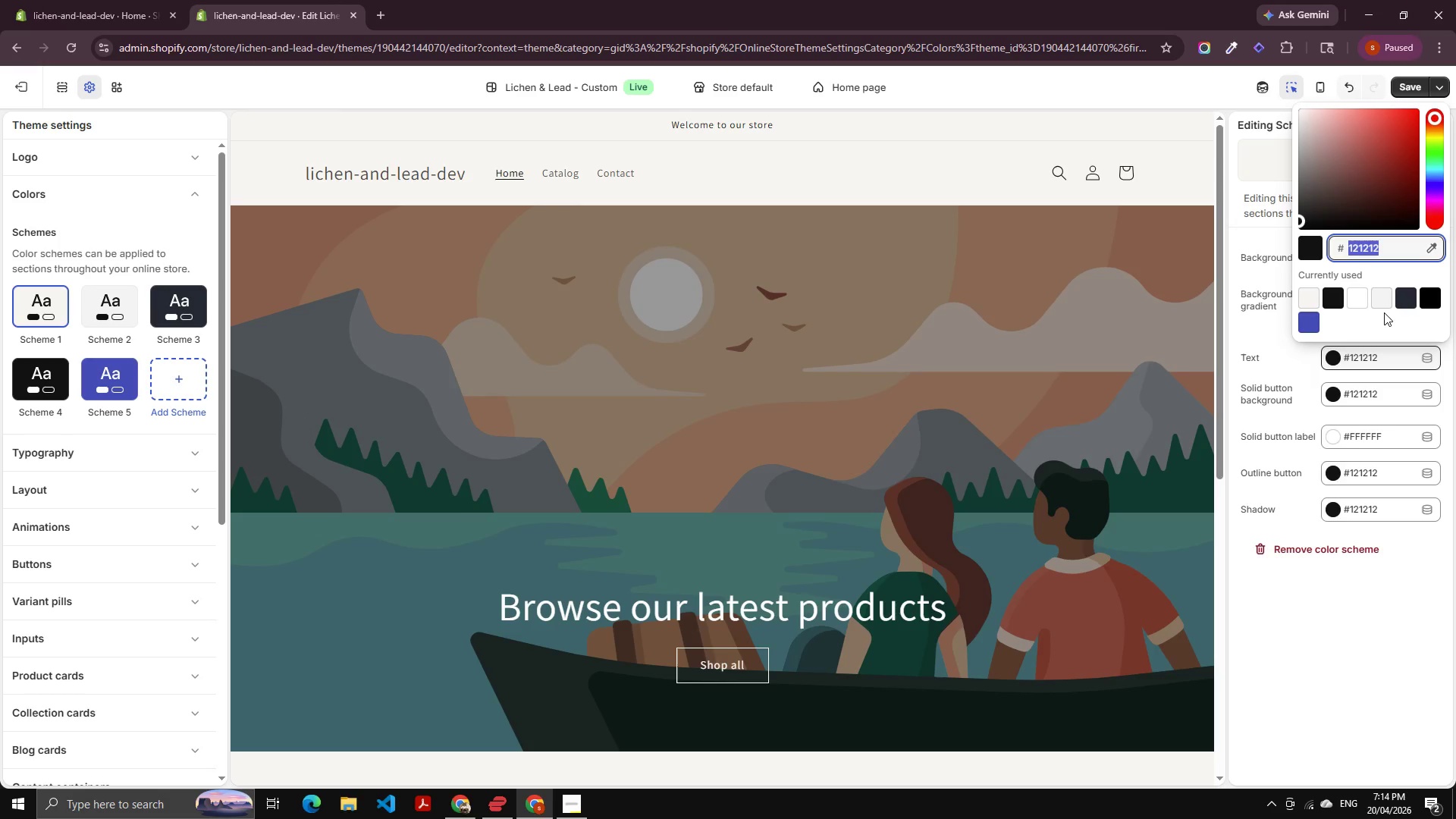 
key(Numpad2)
 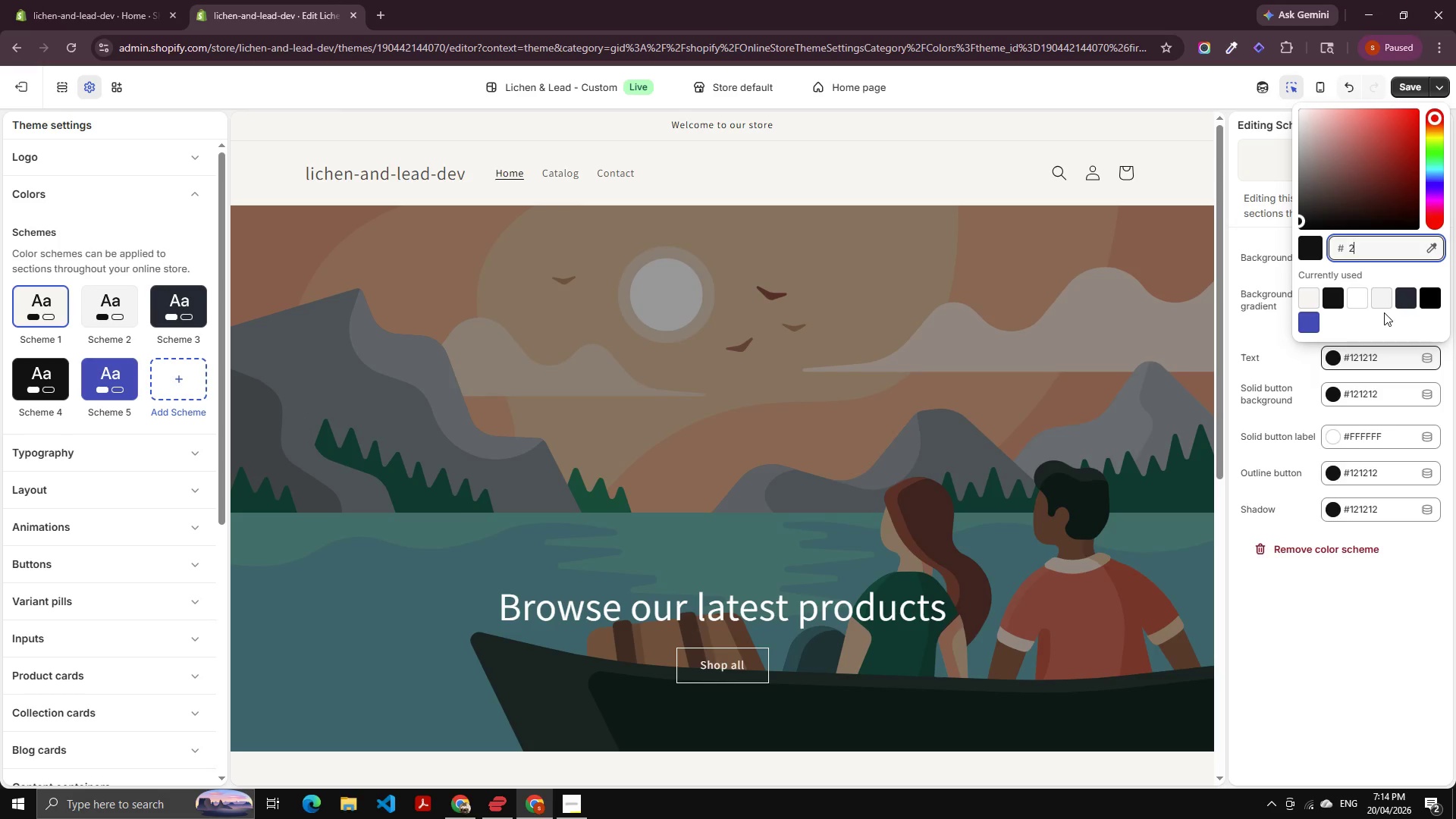 
key(B)
 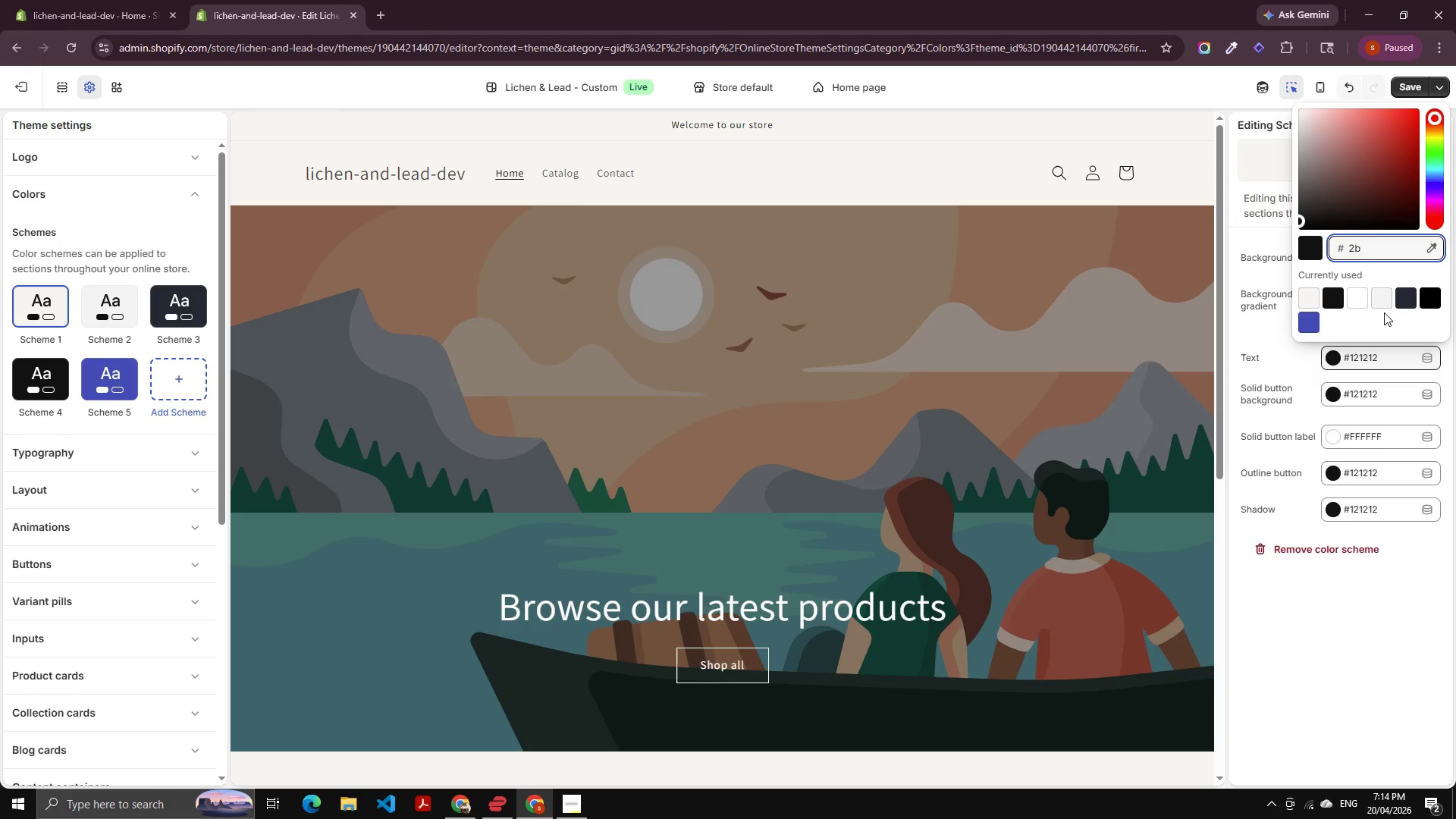 
key(Numpad2)
 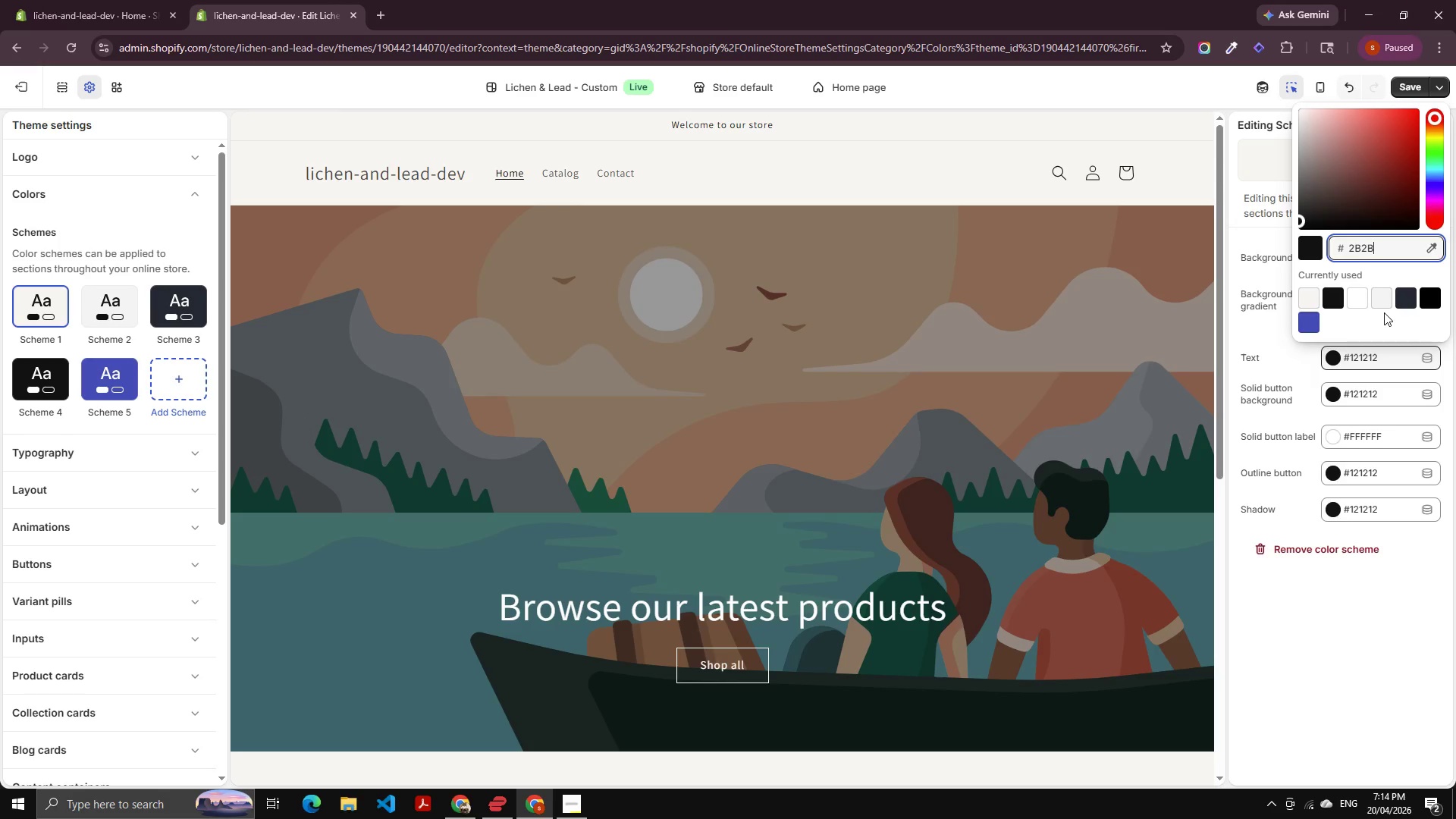 
key(B)
 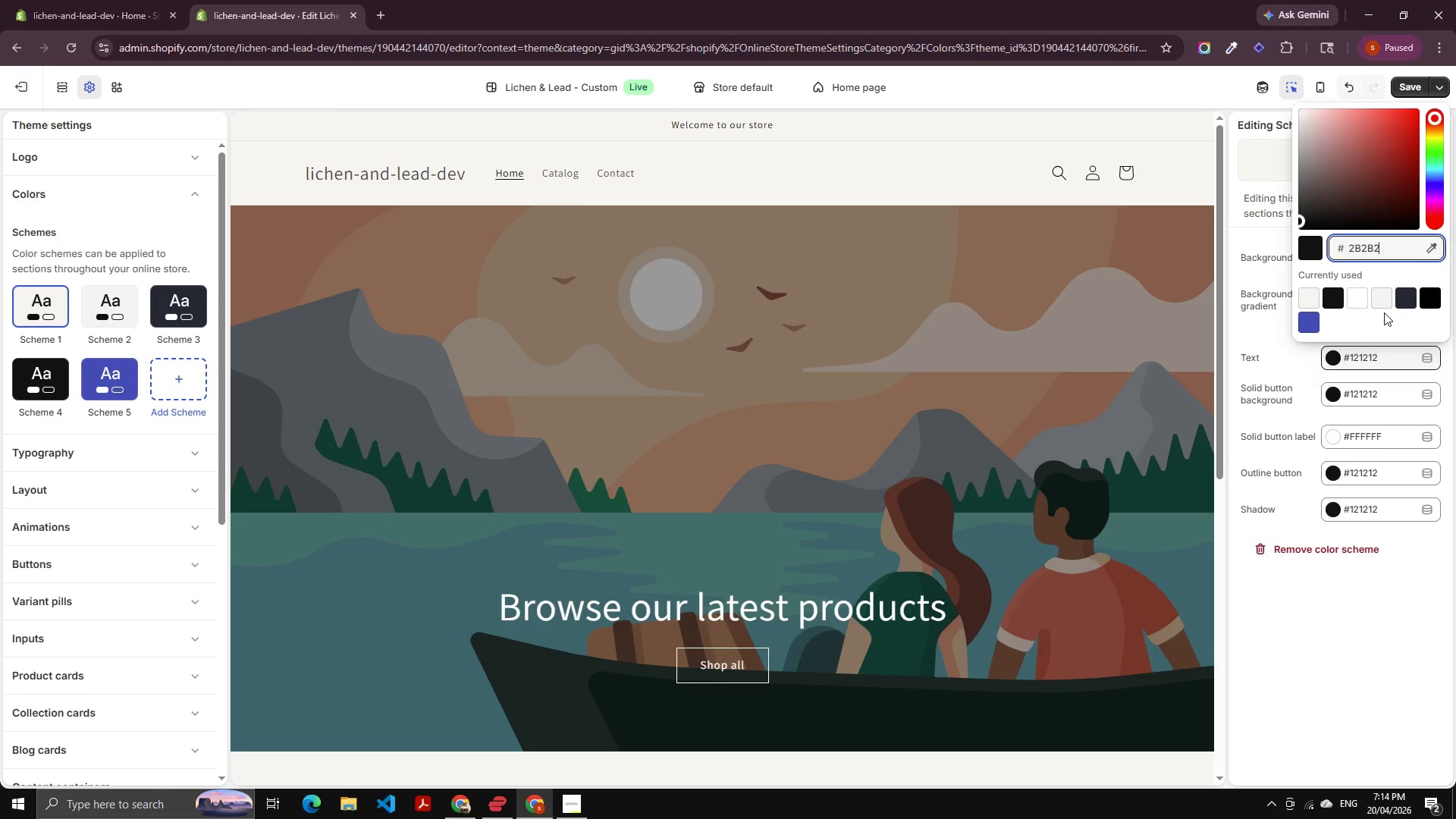 
key(Numpad2)
 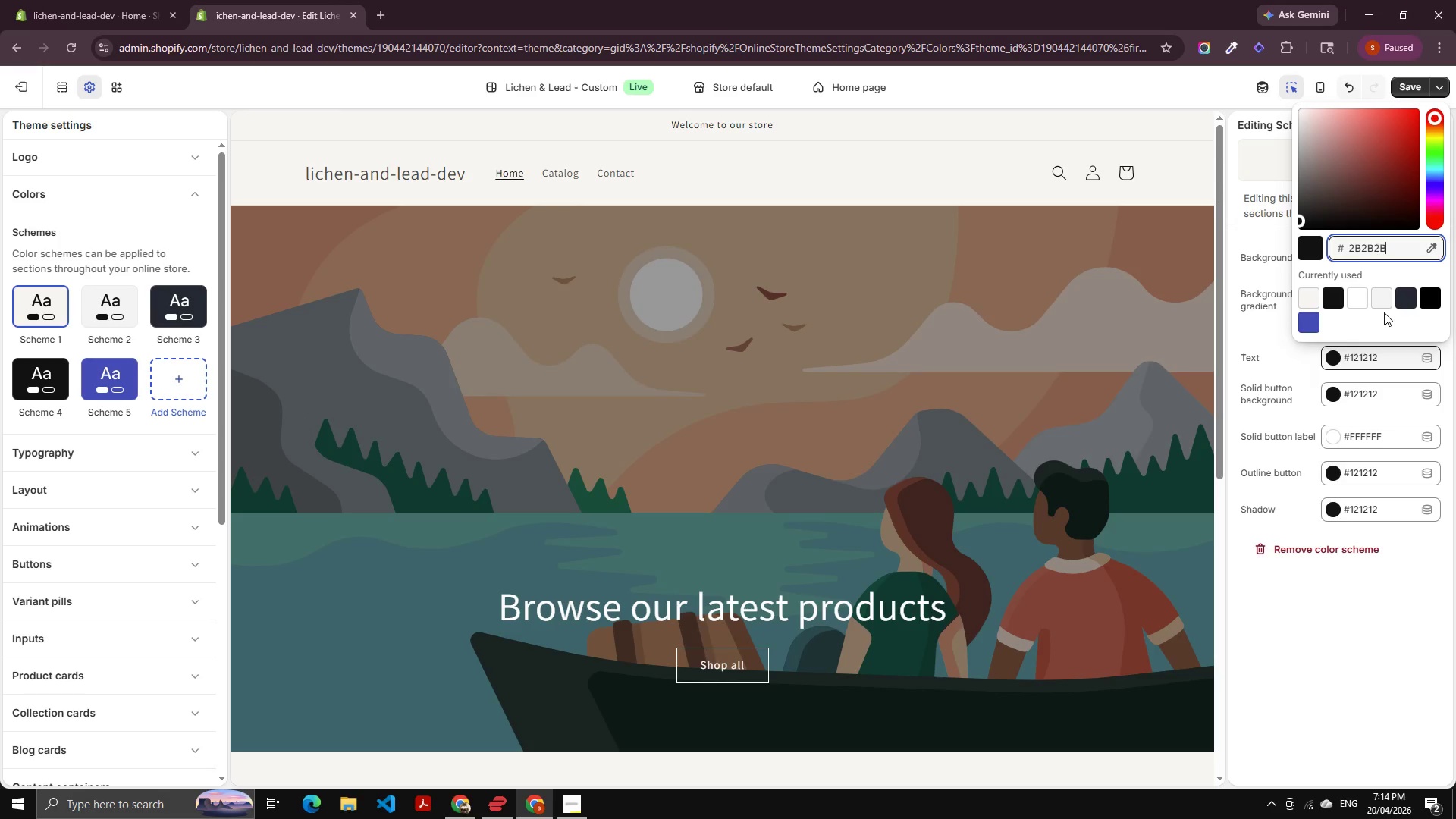 
key(B)
 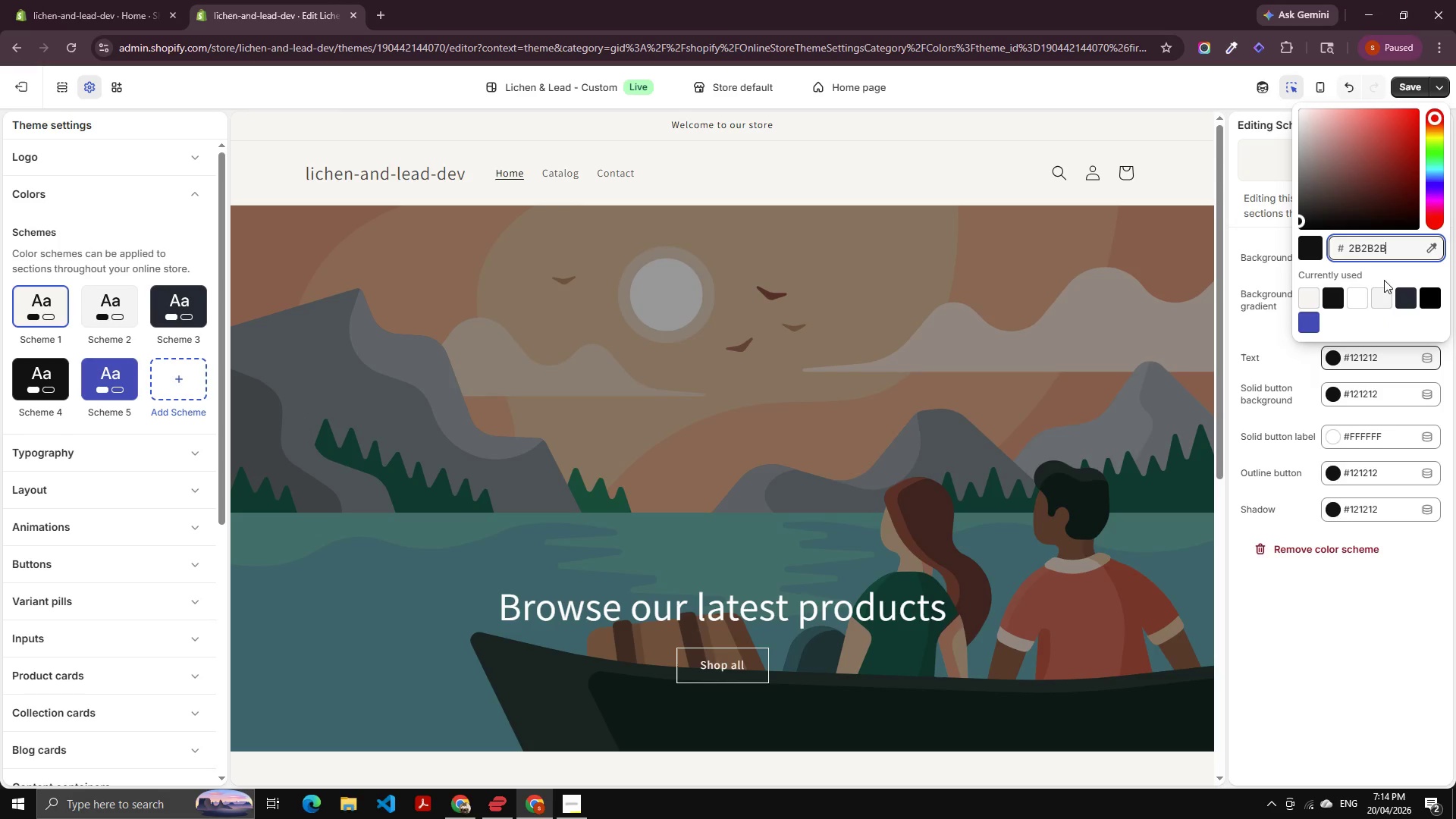 
left_click([1384, 276])
 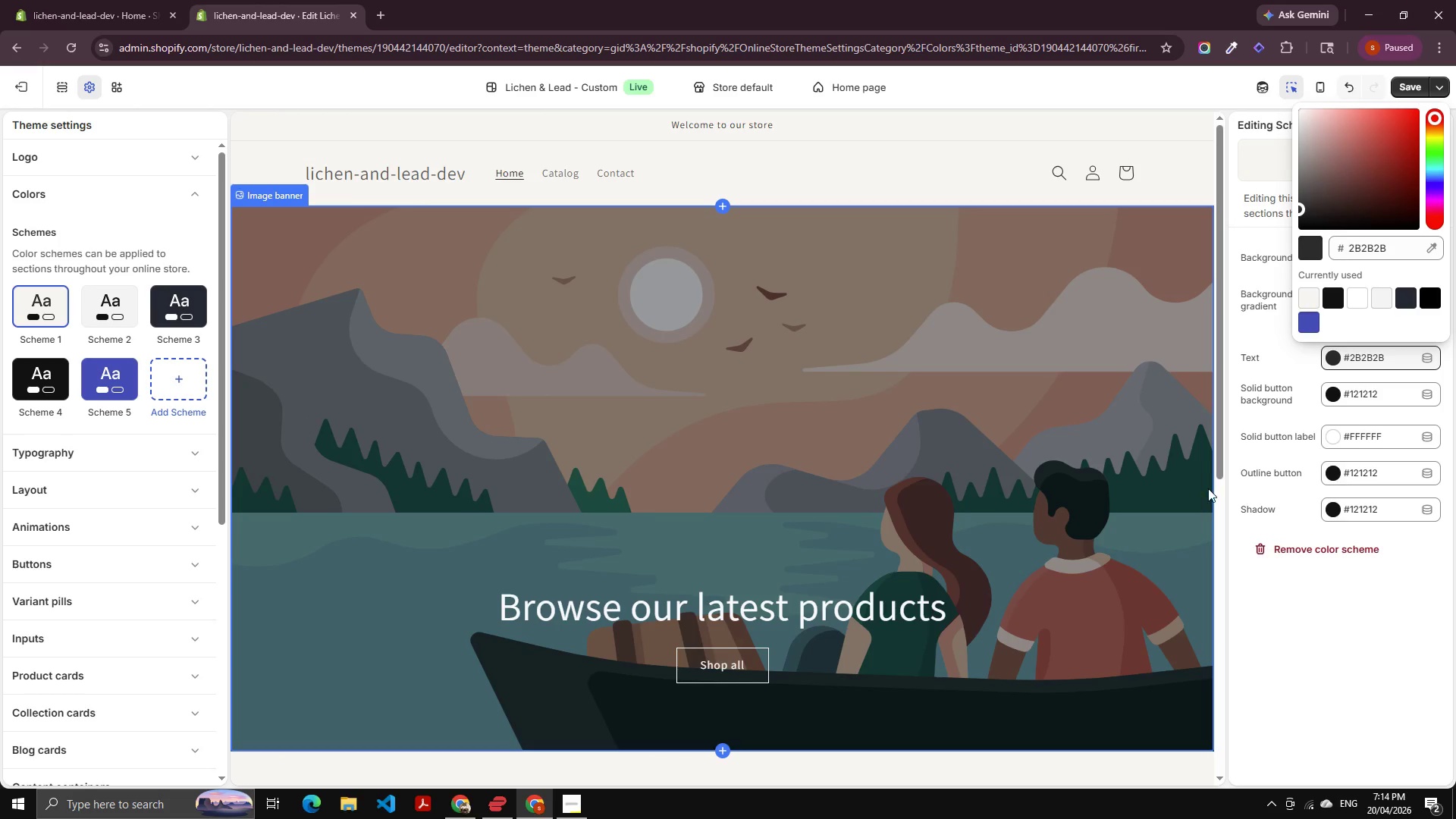 
left_click([1301, 410])
 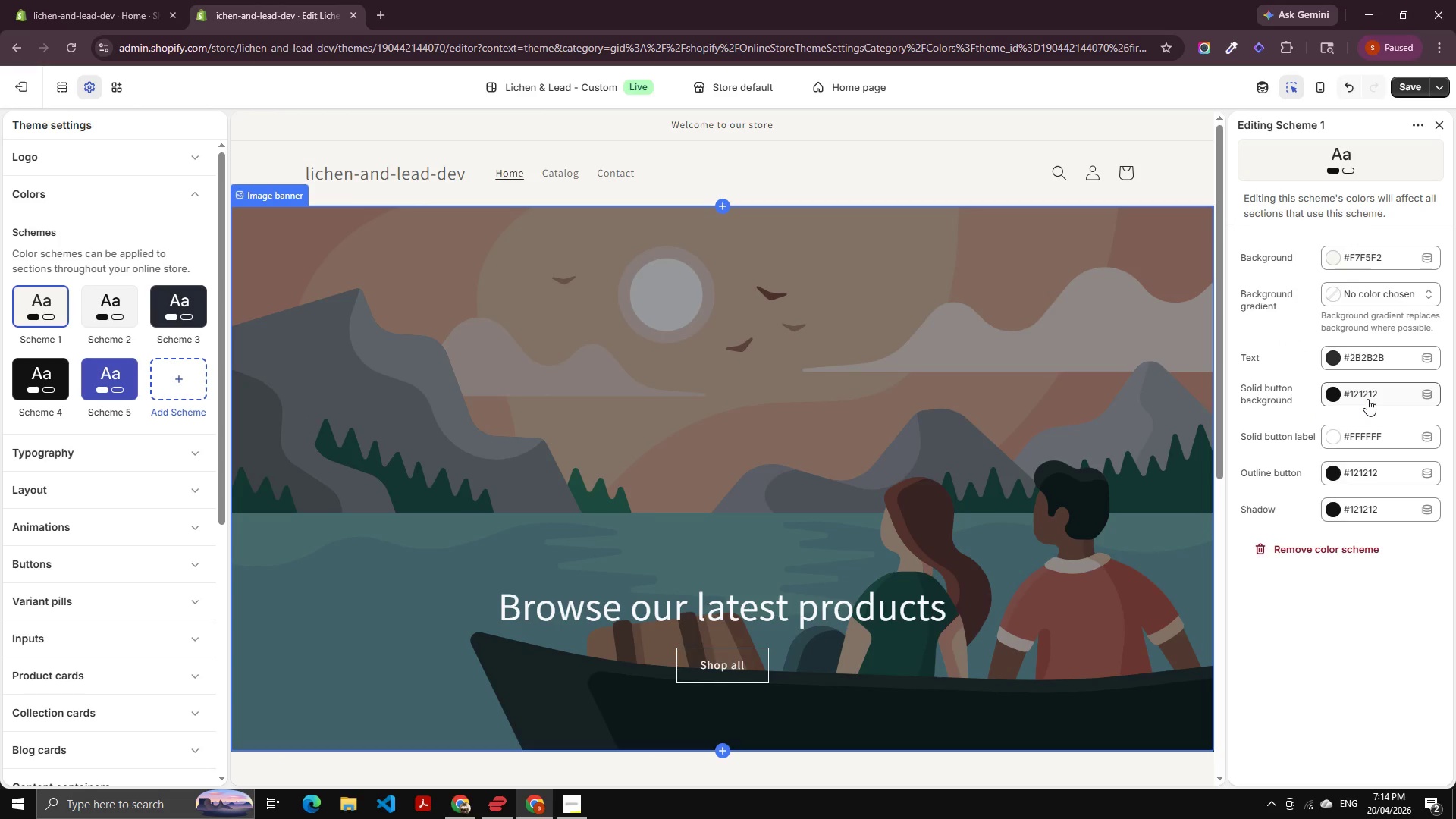 
left_click([1367, 399])
 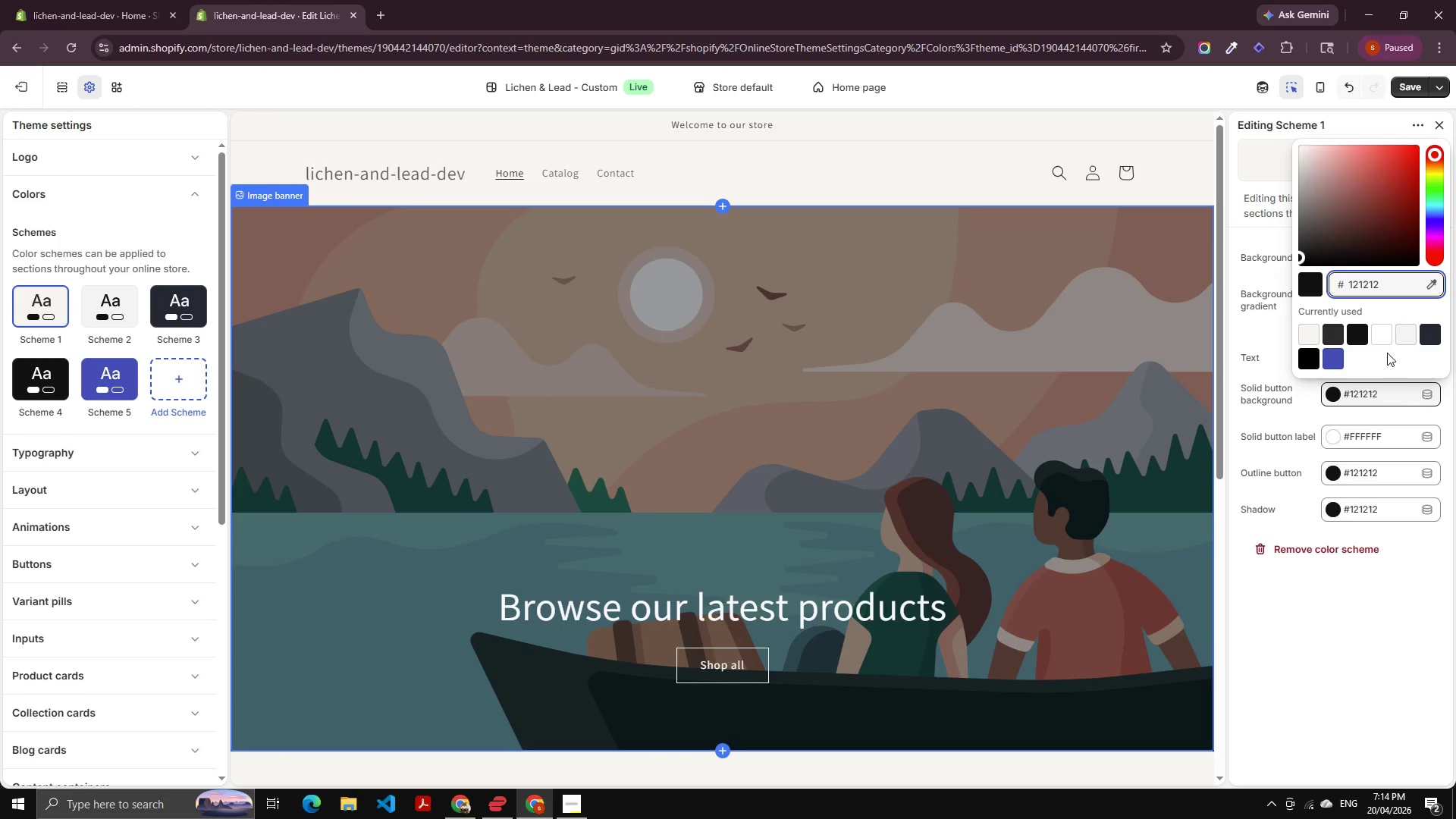 
left_click_drag(start_coordinate=[1383, 279], to_coordinate=[1377, 278])
 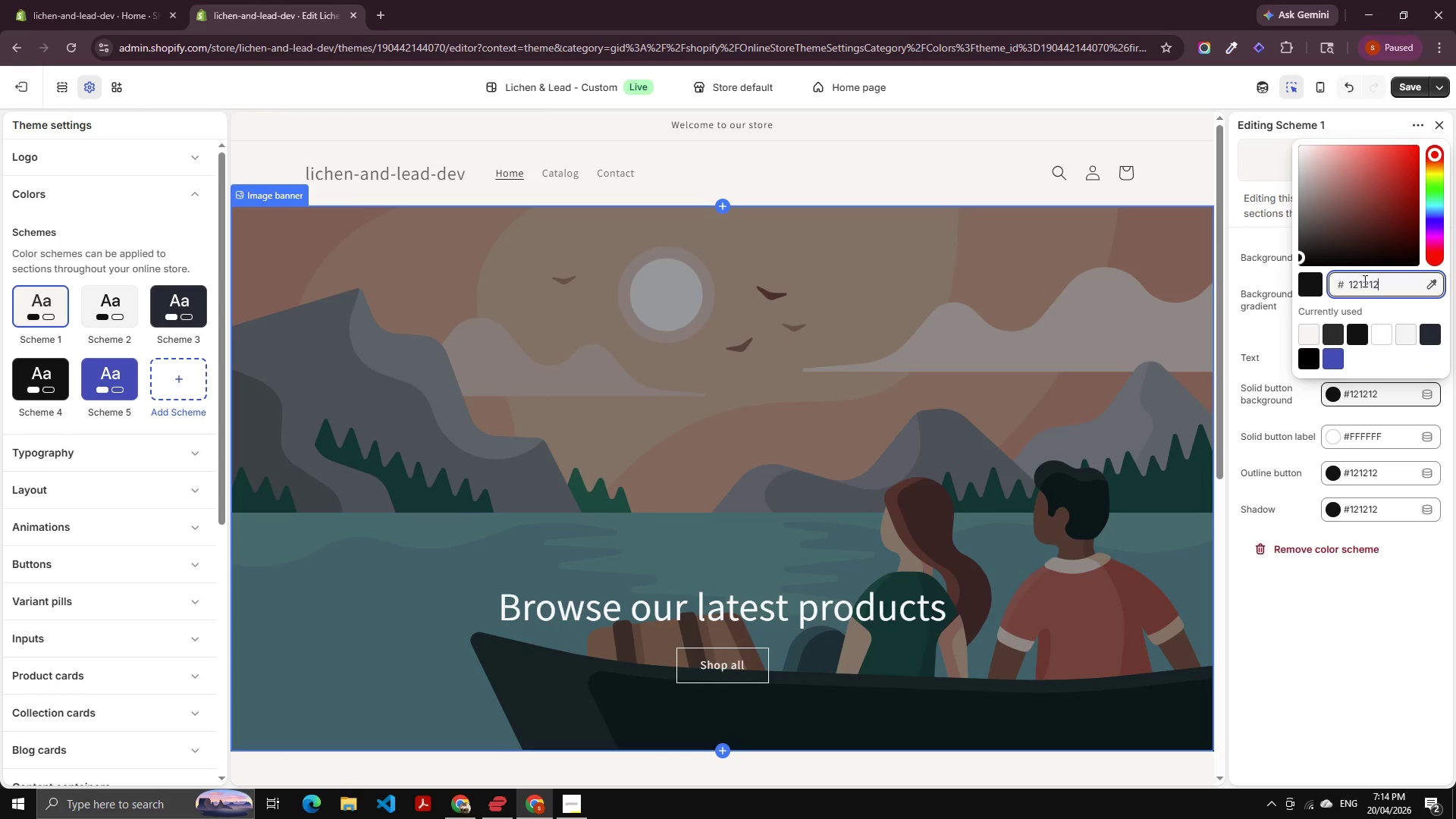 
double_click([1363, 281])
 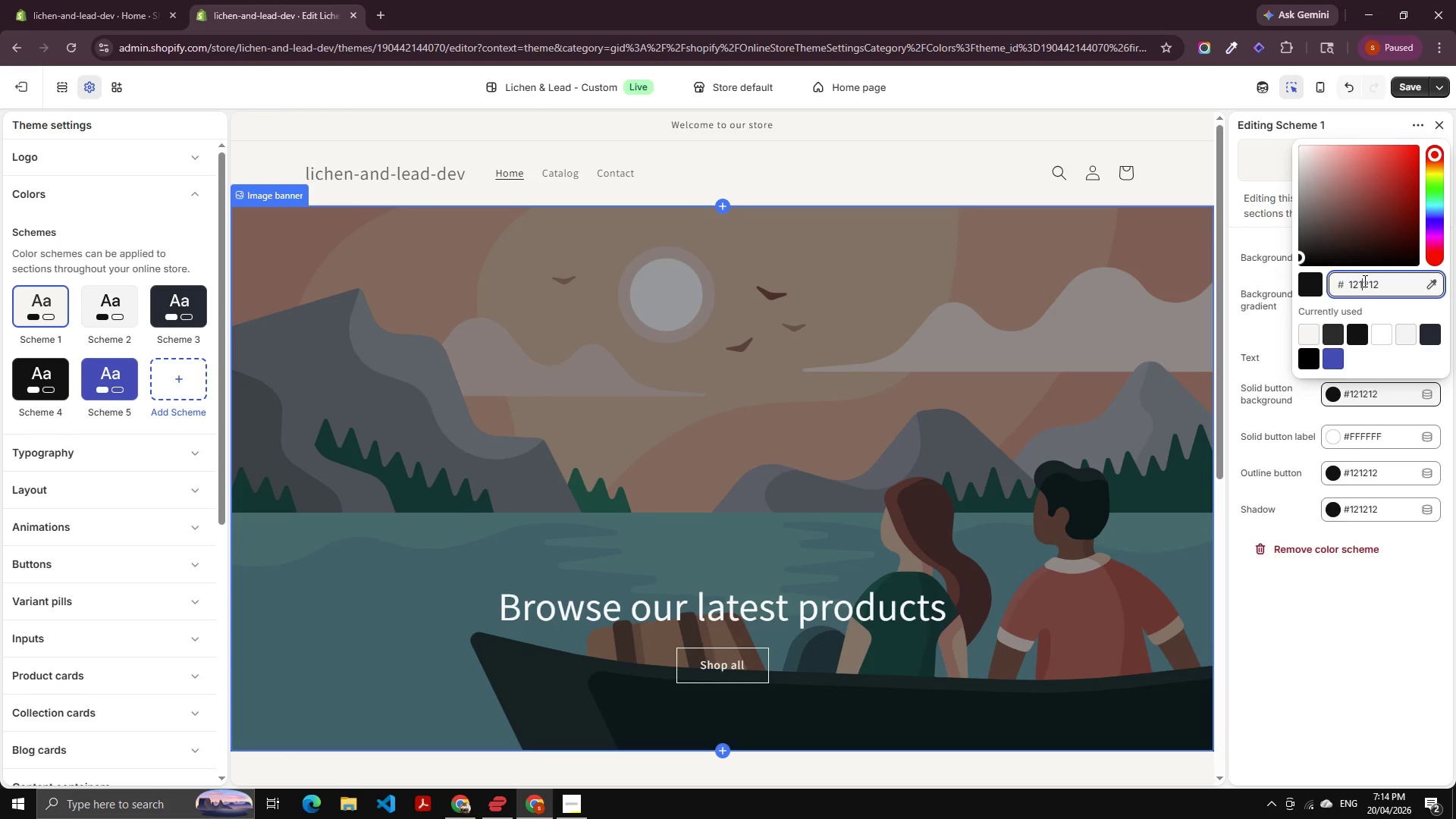 
triple_click([1363, 281])
 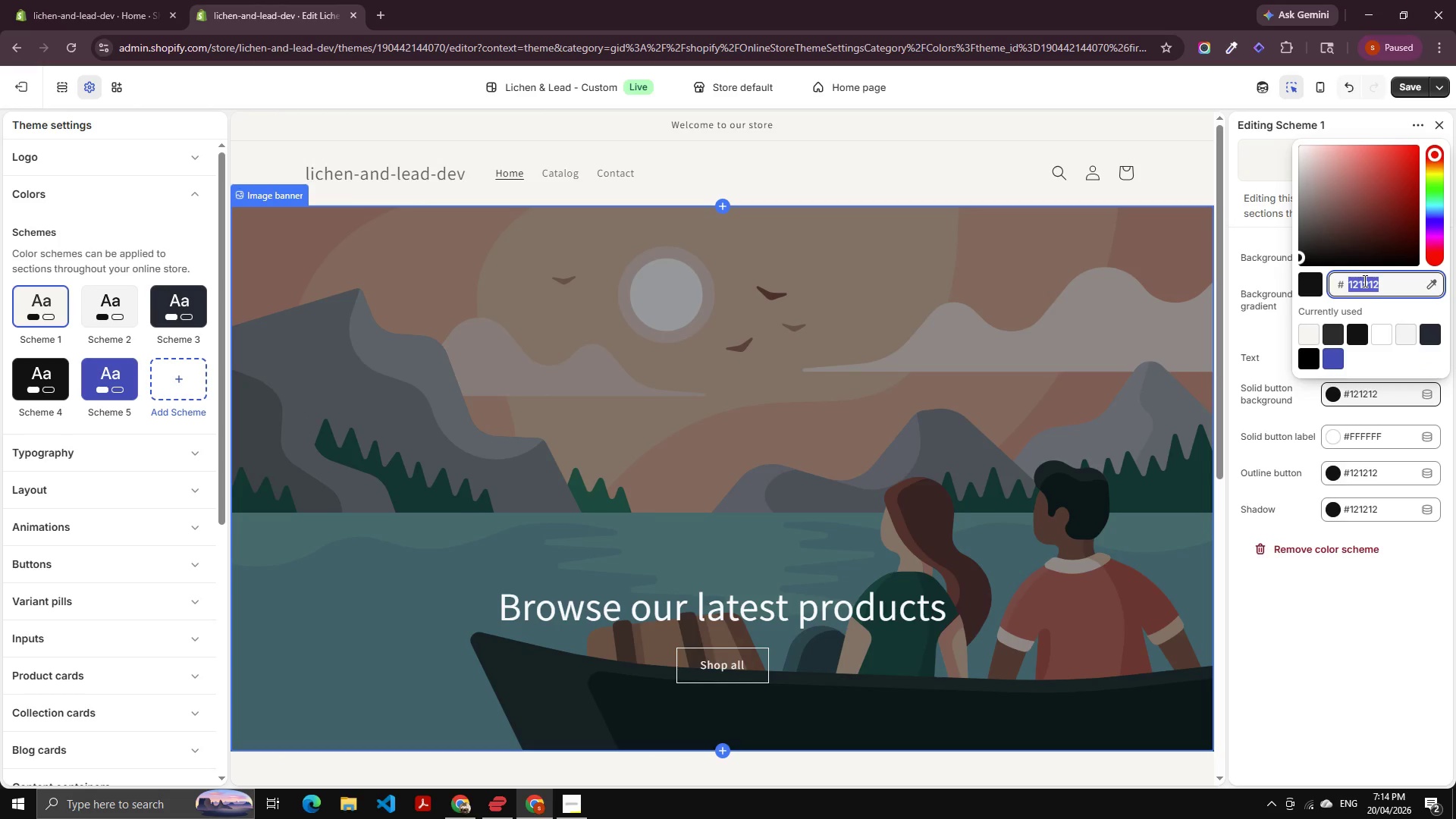 
type(#6B705c)
 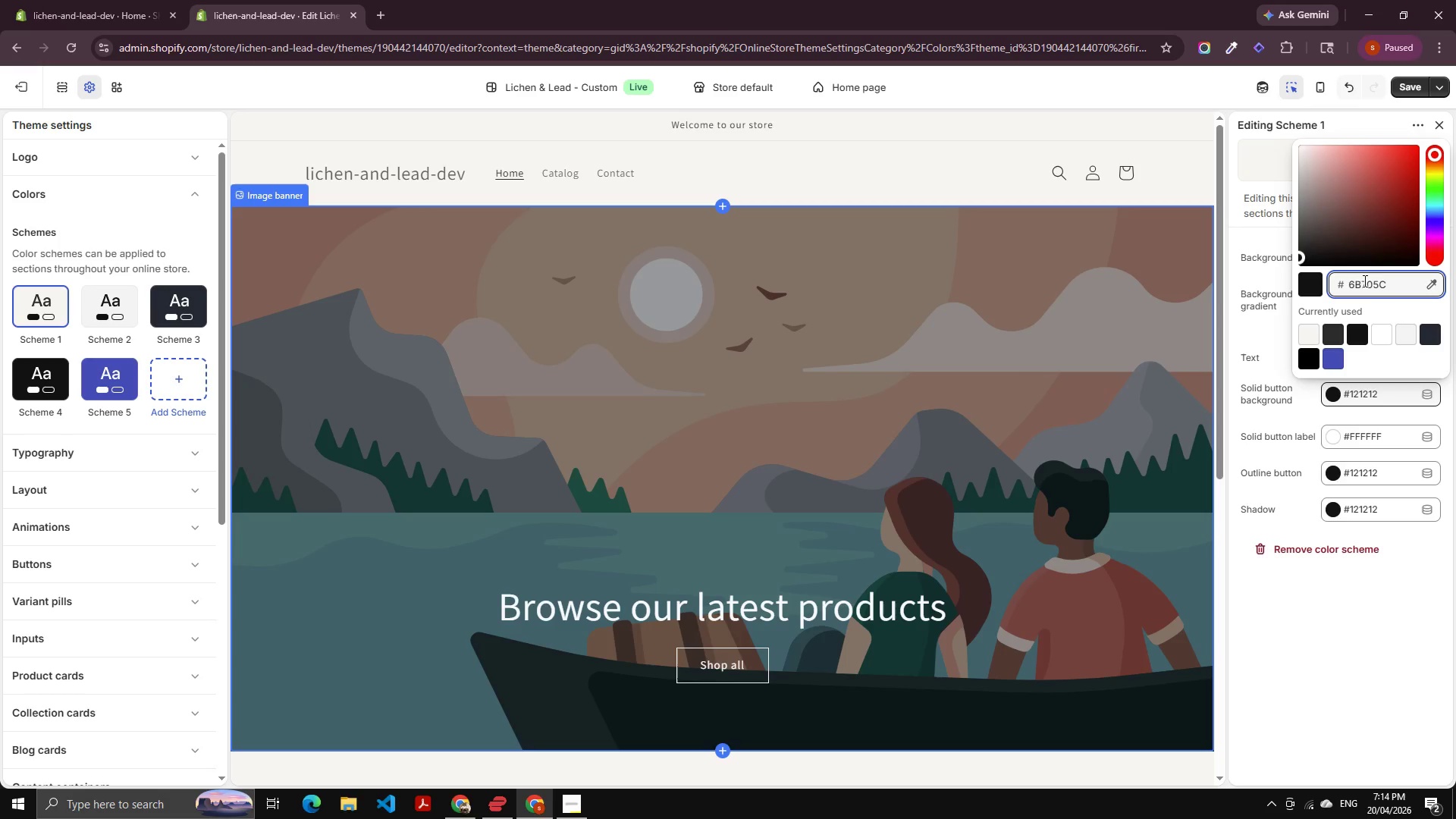 
left_click([1379, 313])
 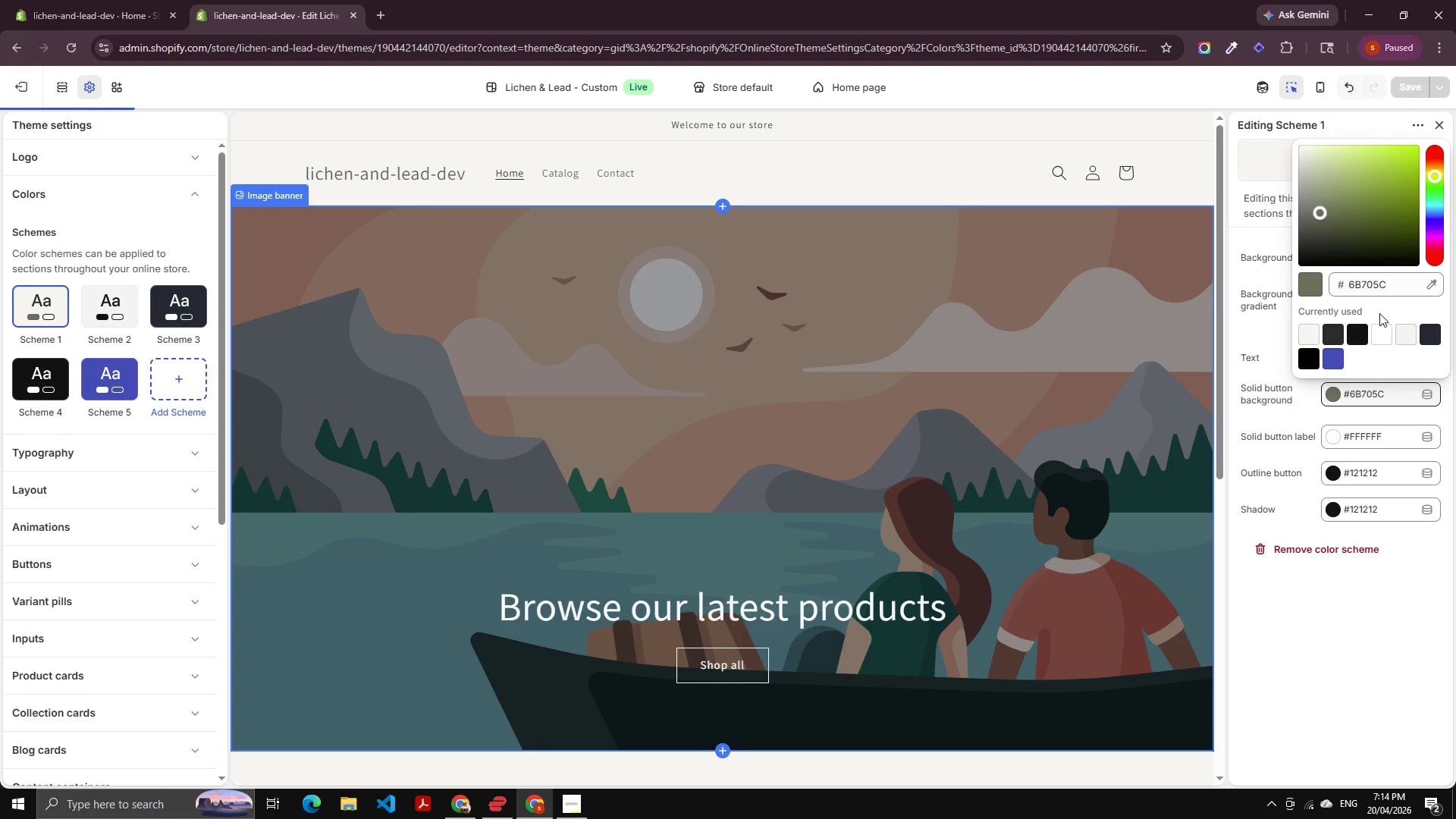 
key(NumpadEnter)
 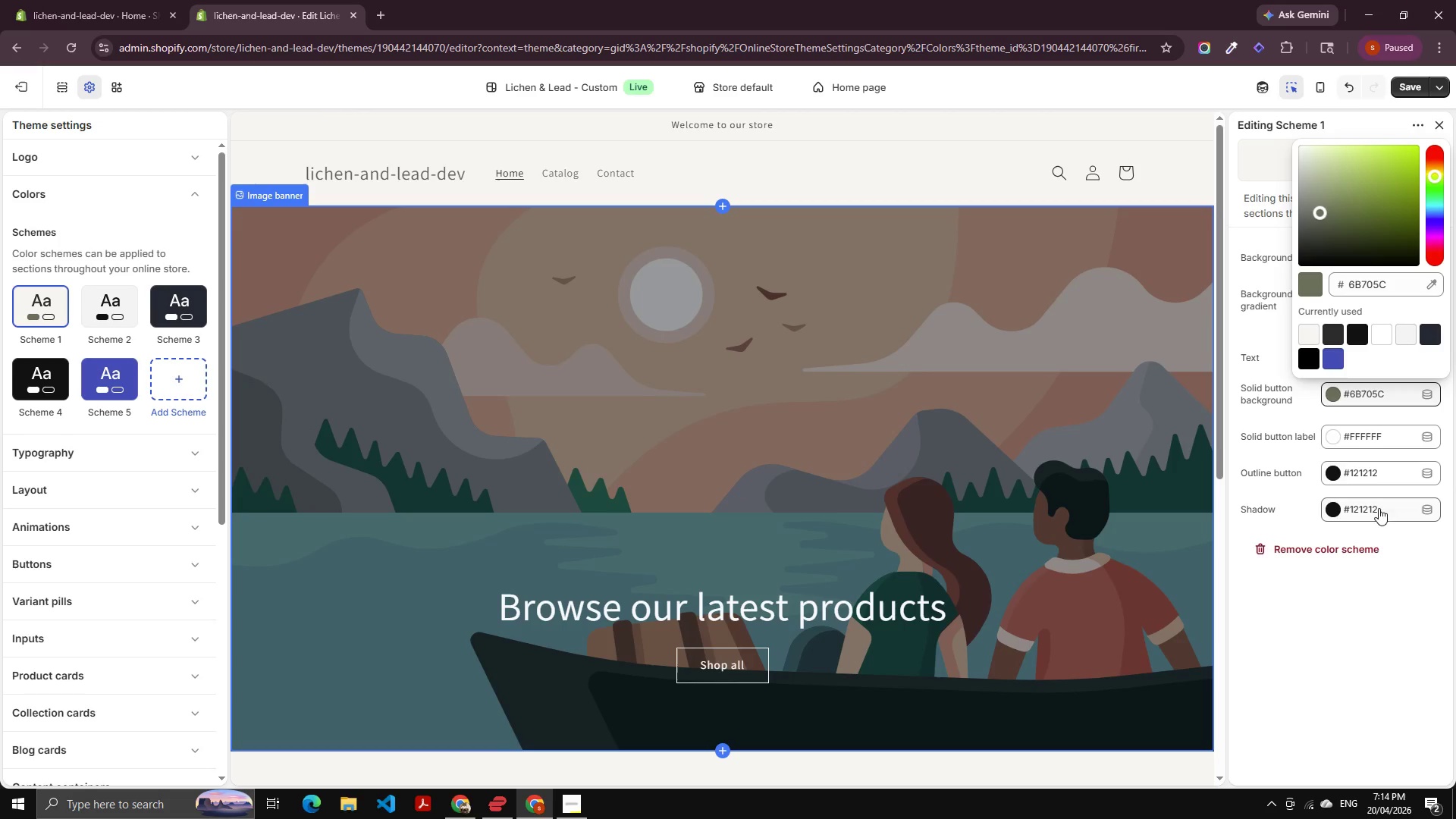 
wait(8.59)
 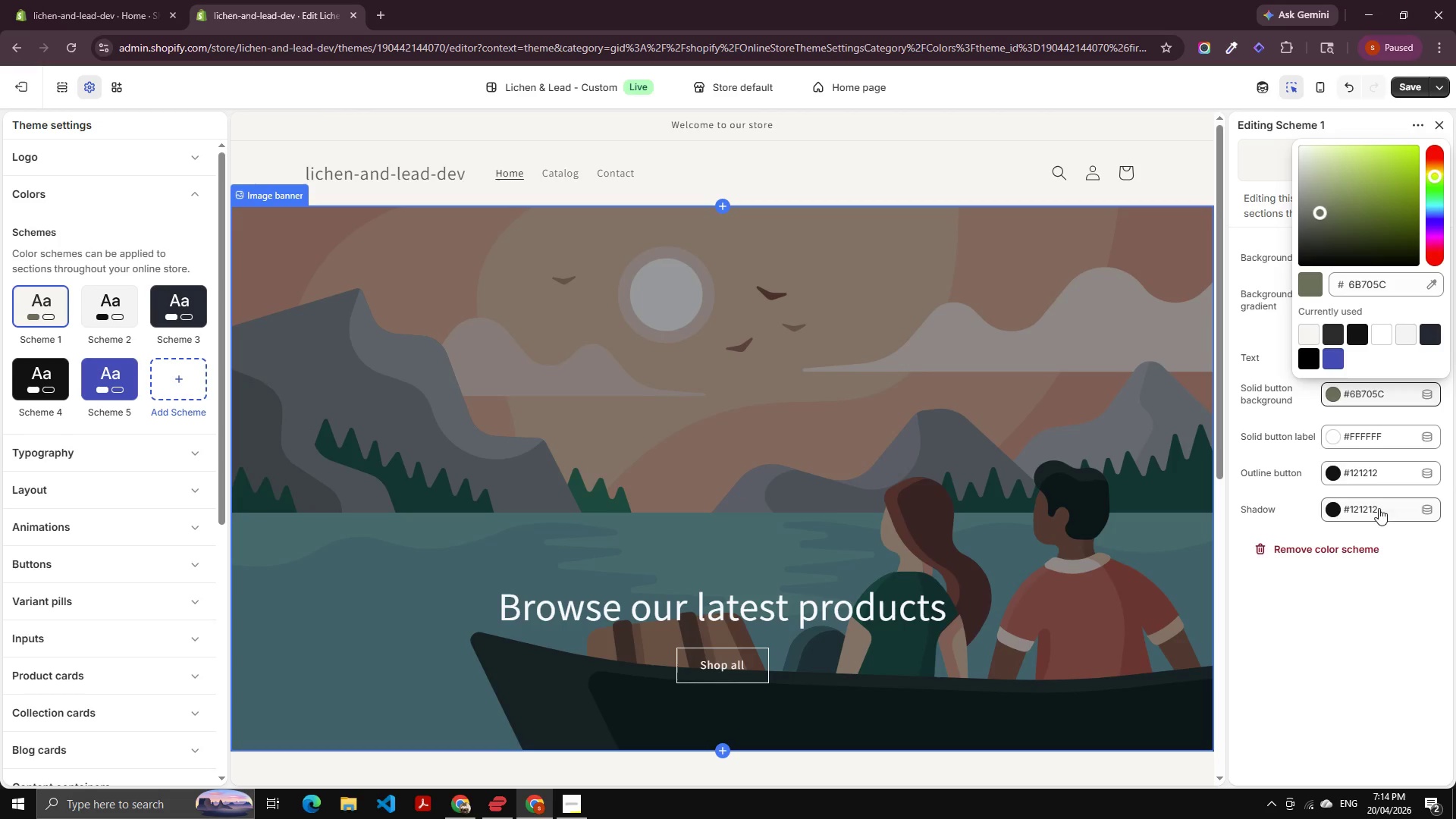 
left_click([1276, 427])
 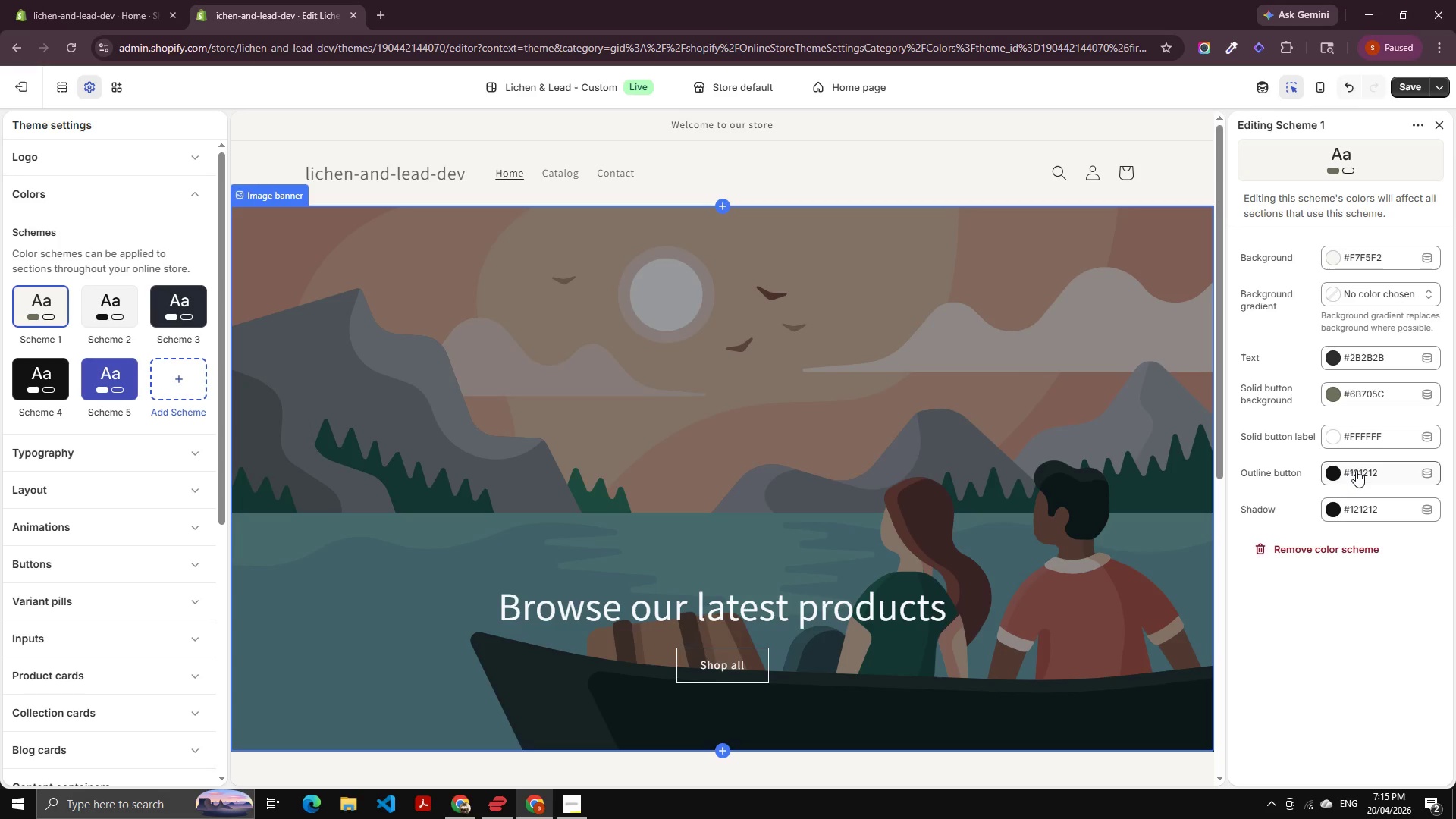 
wait(5.51)
 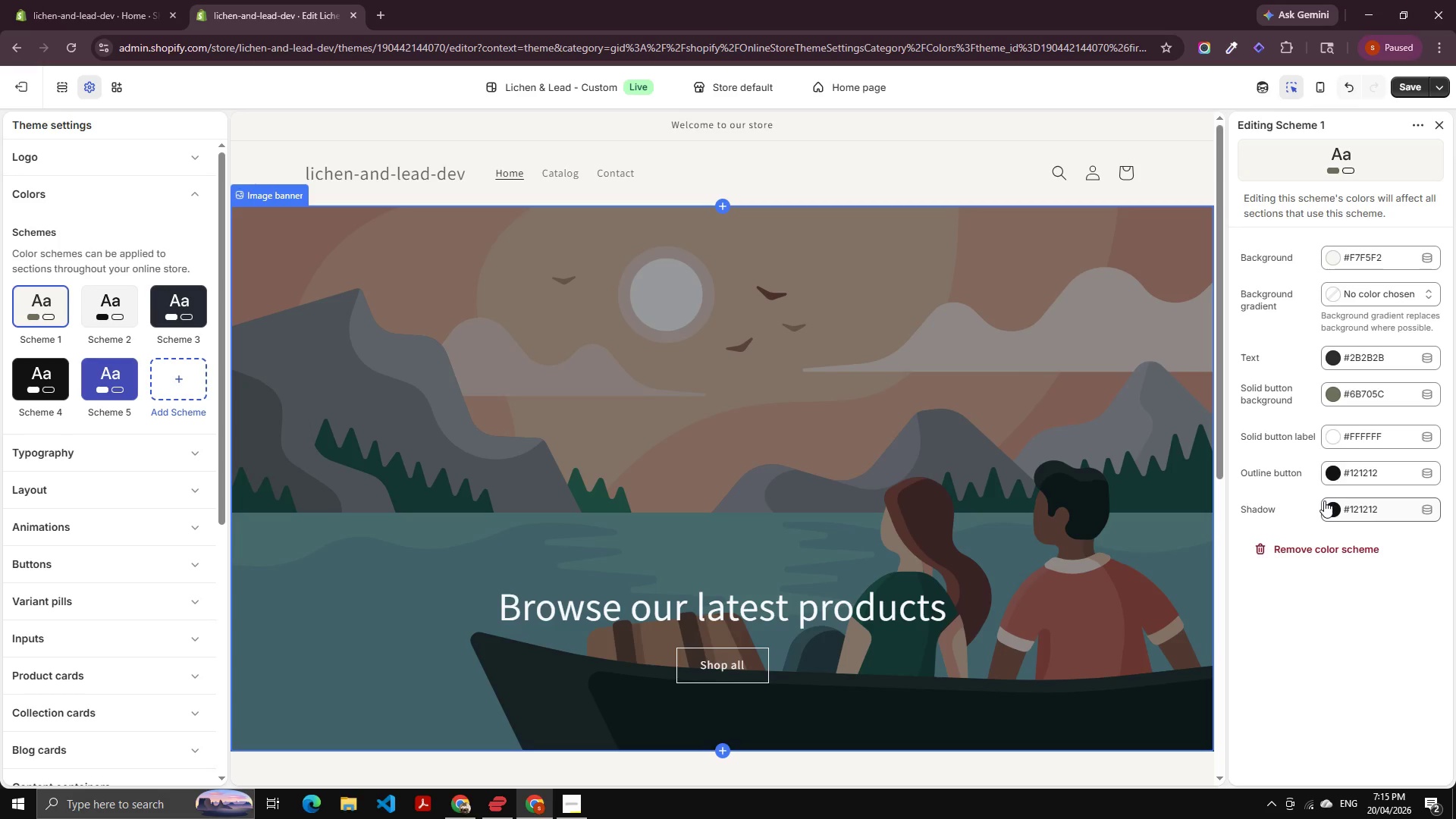 
left_click([1385, 387])
 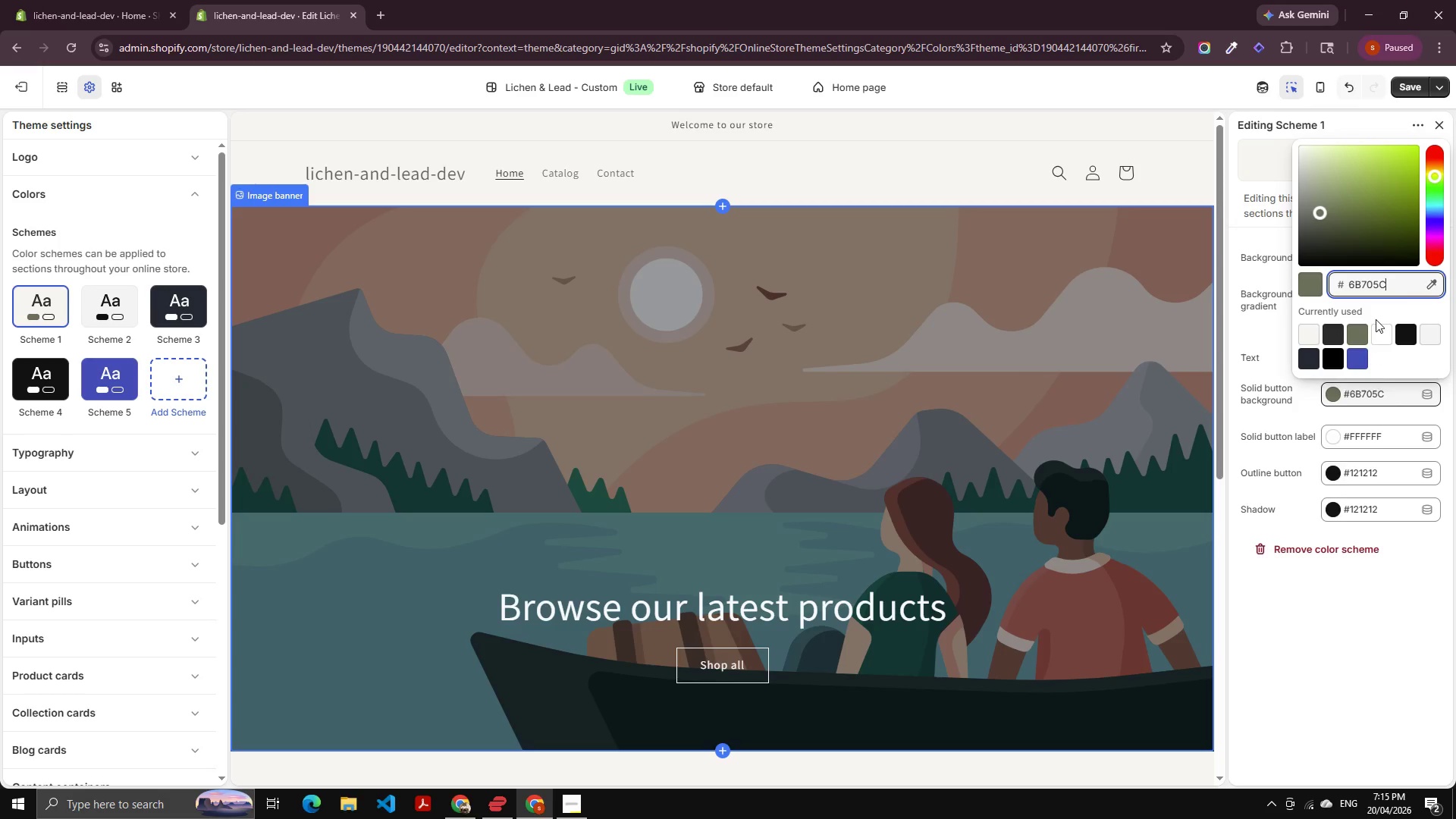 
key(Control+A)
 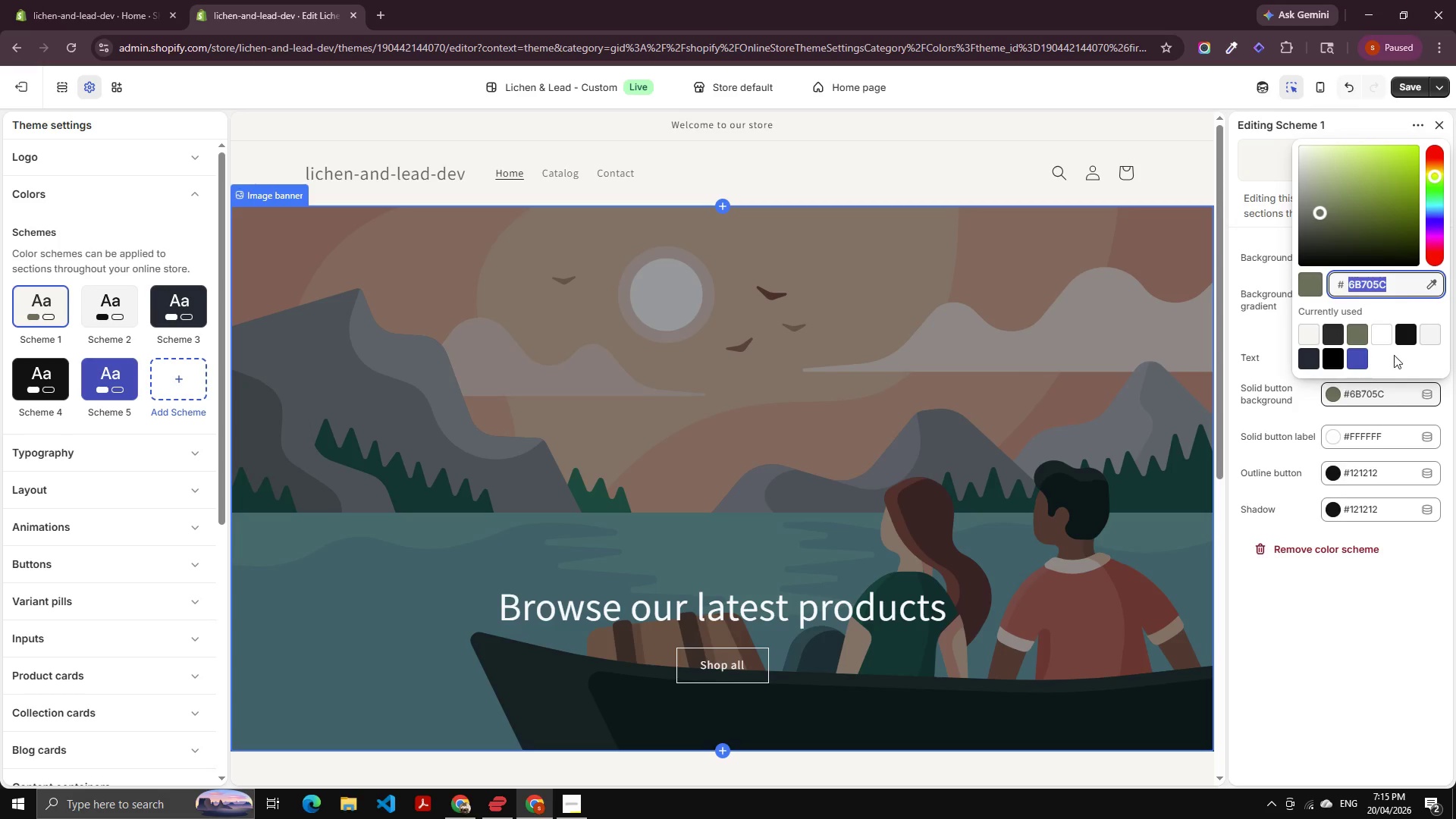 
key(Control+C)
 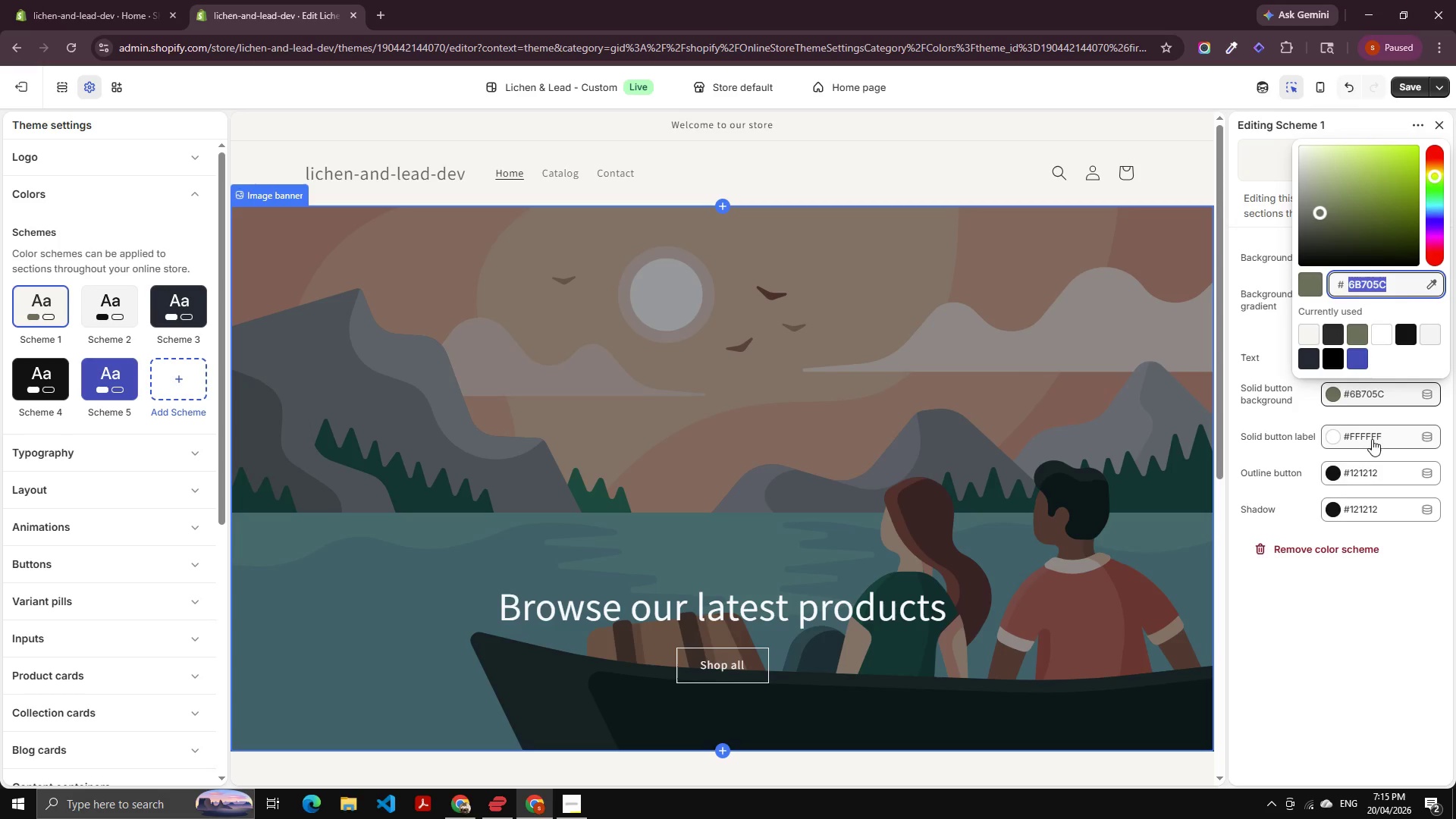 
left_click([1360, 461])
 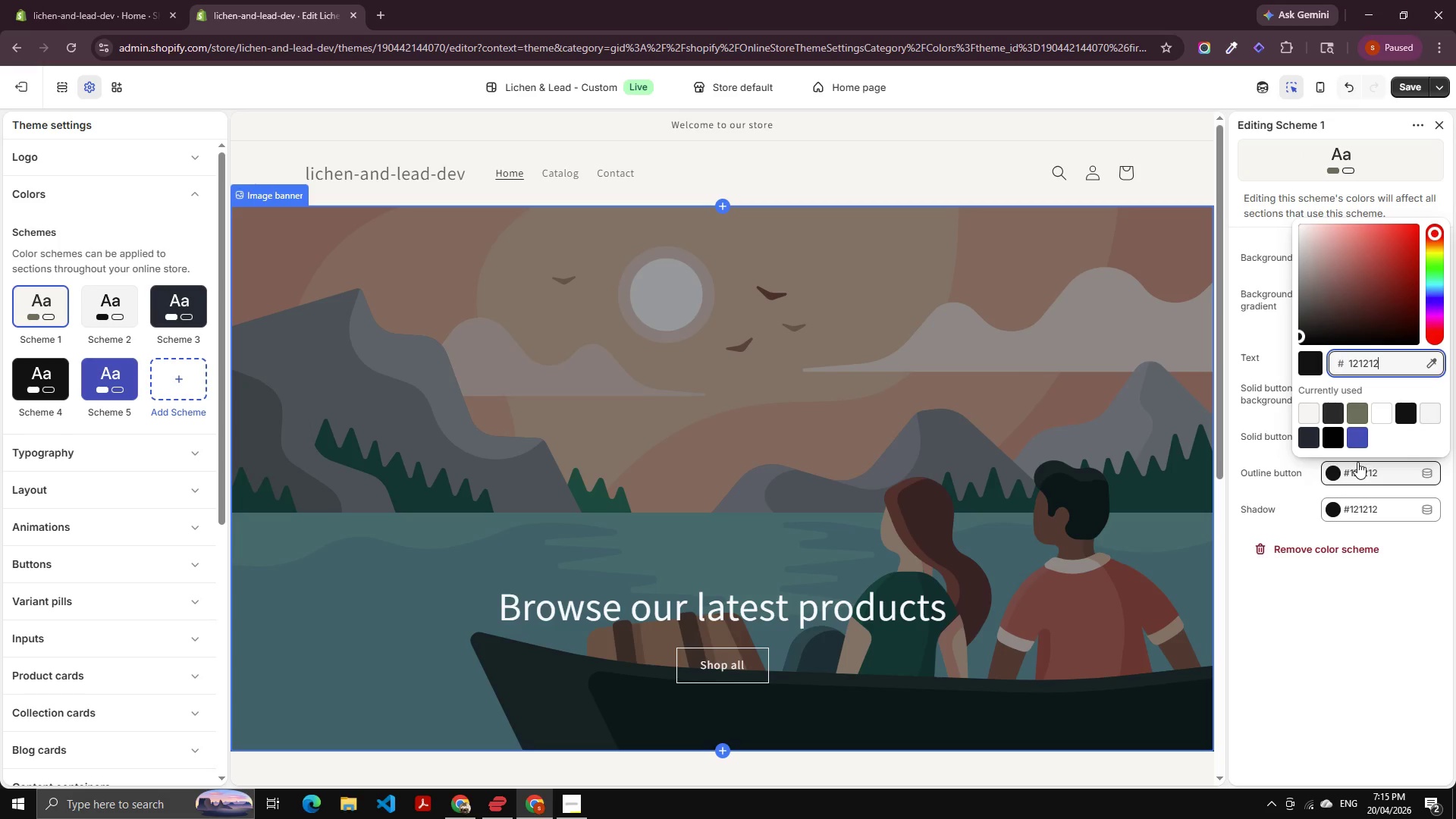 
key(Control+A)
 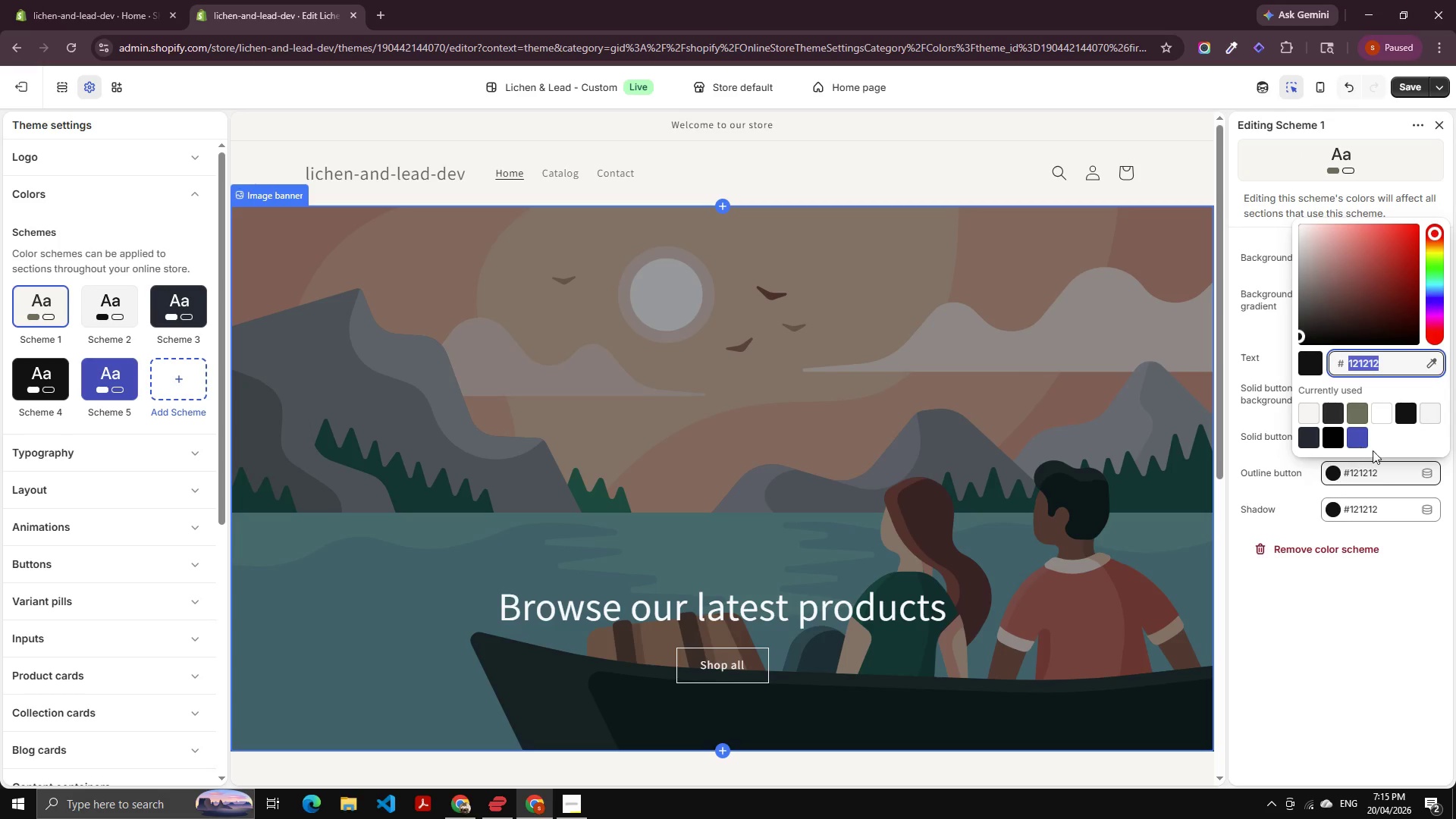 
key(Control+V)
 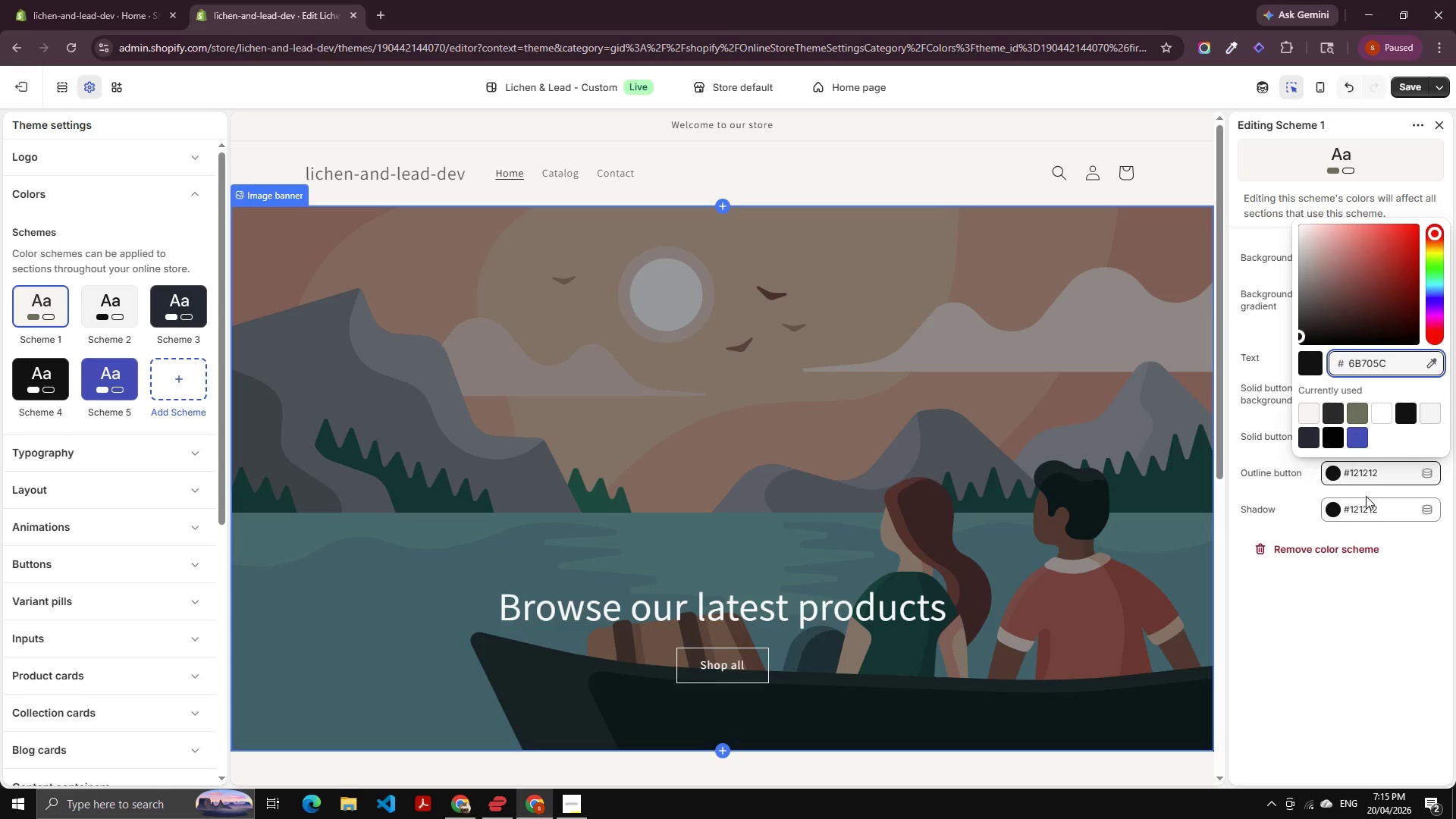 
left_click([1366, 500])
 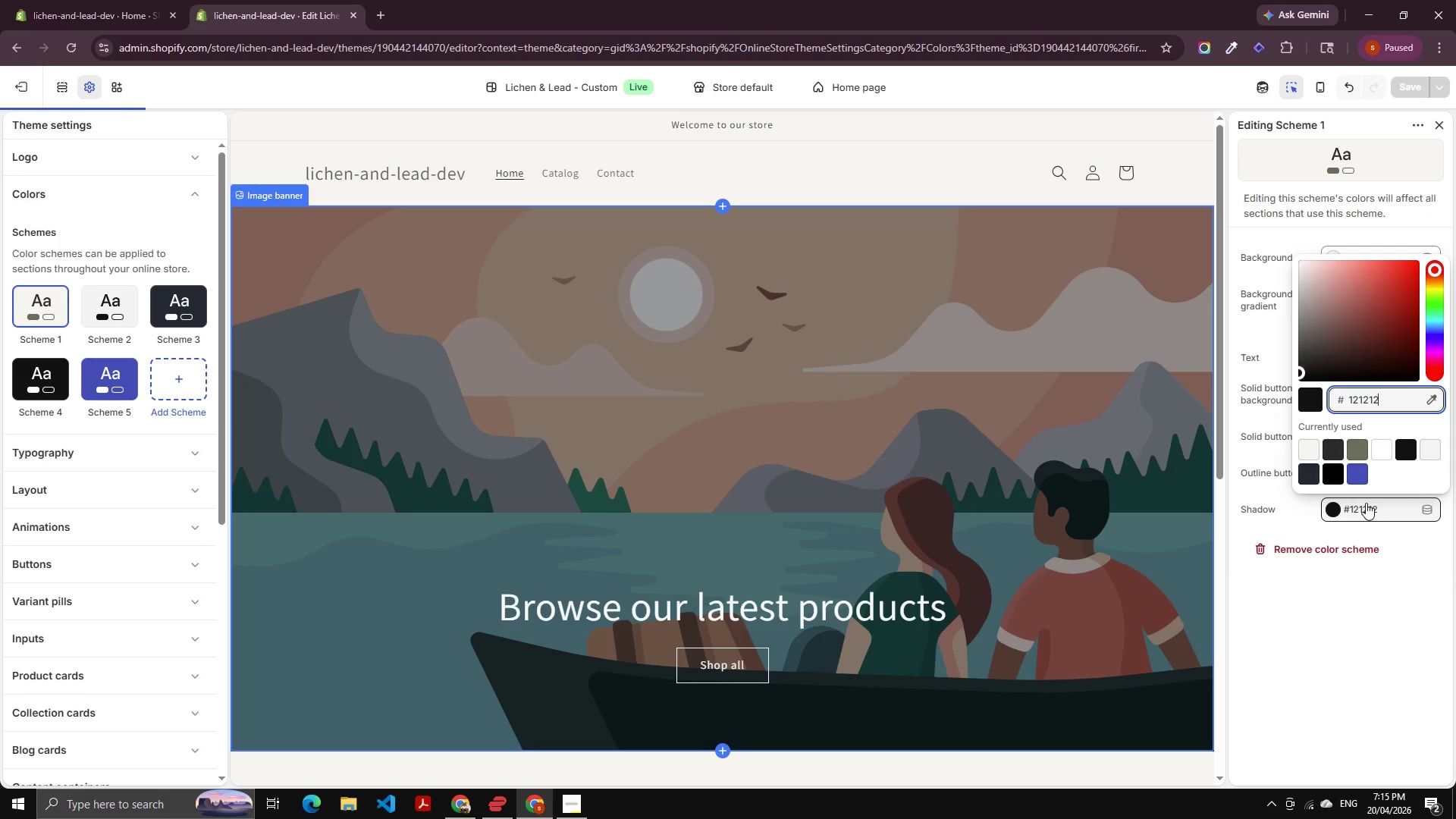 
key(Control+A)
 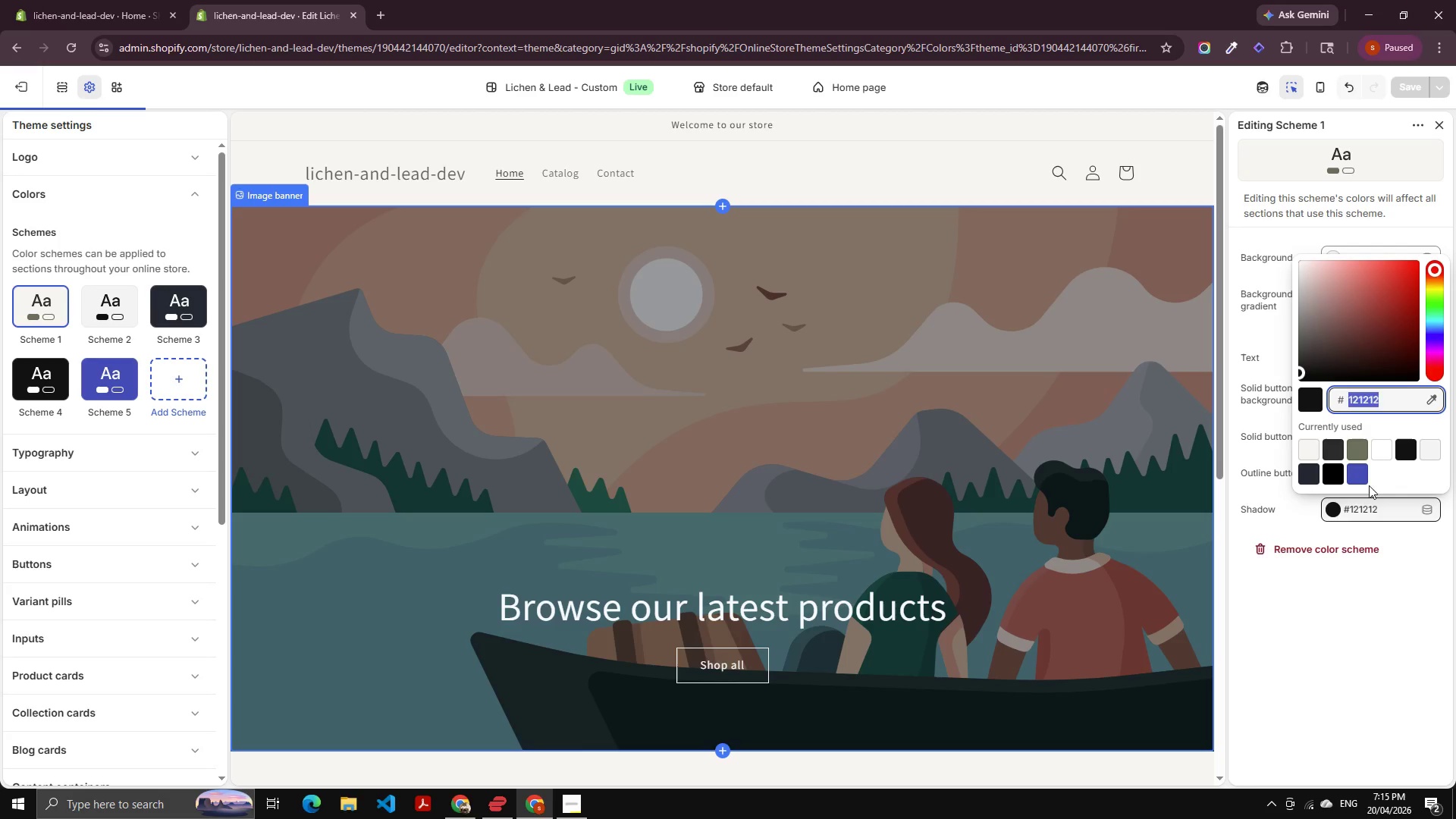 
key(Control+V)
 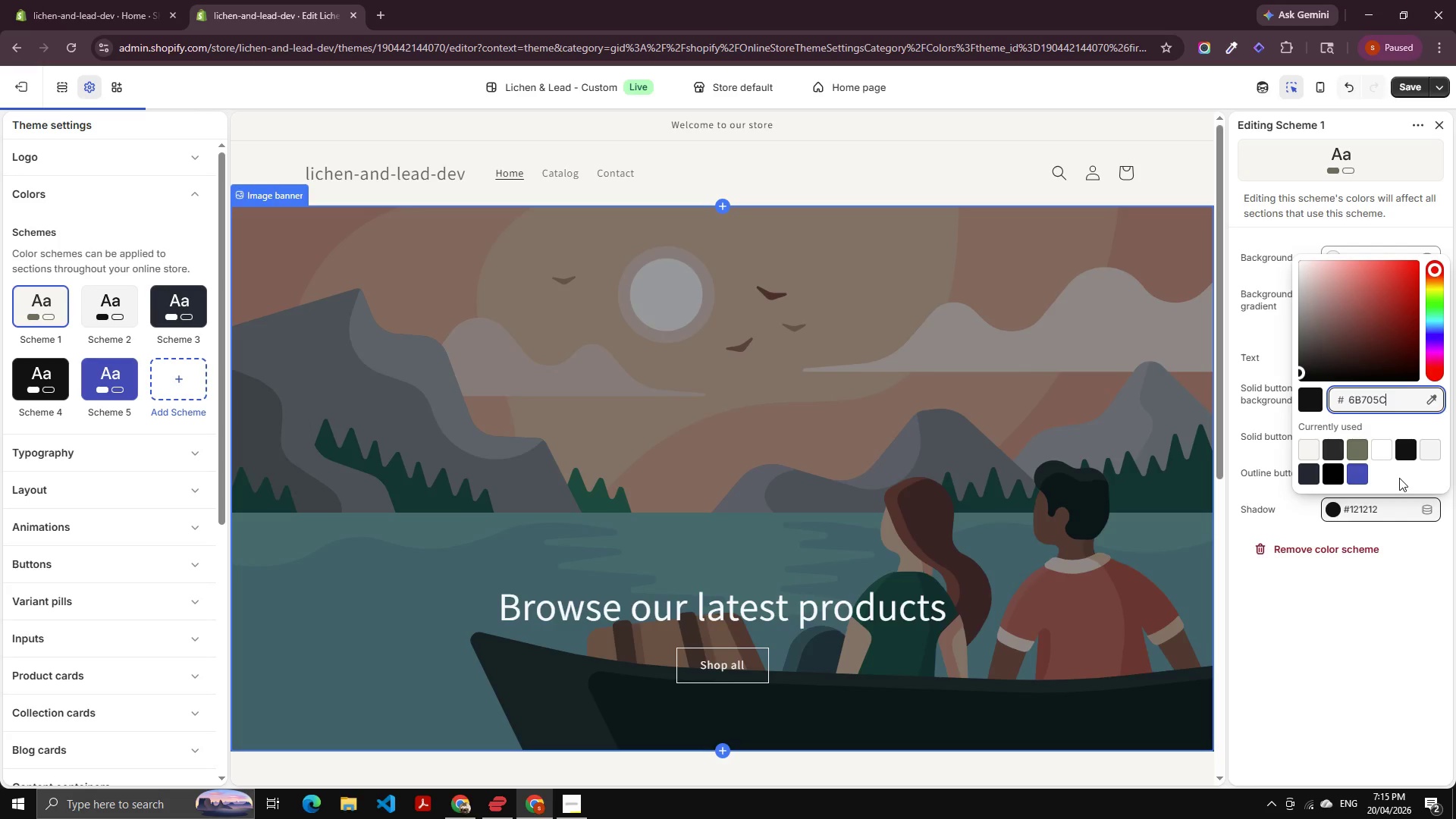 
left_click([1399, 478])
 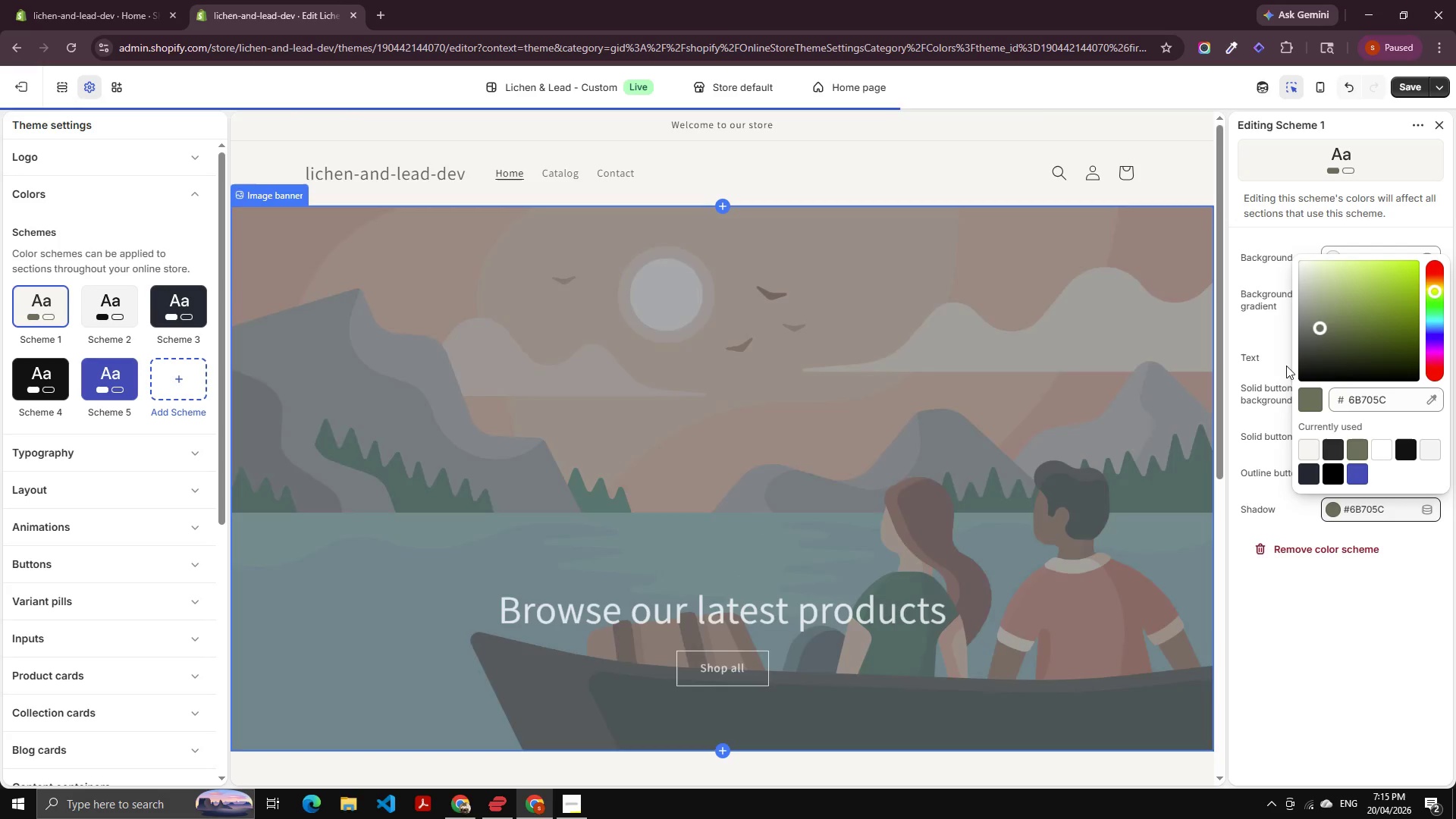 
left_click([1269, 477])
 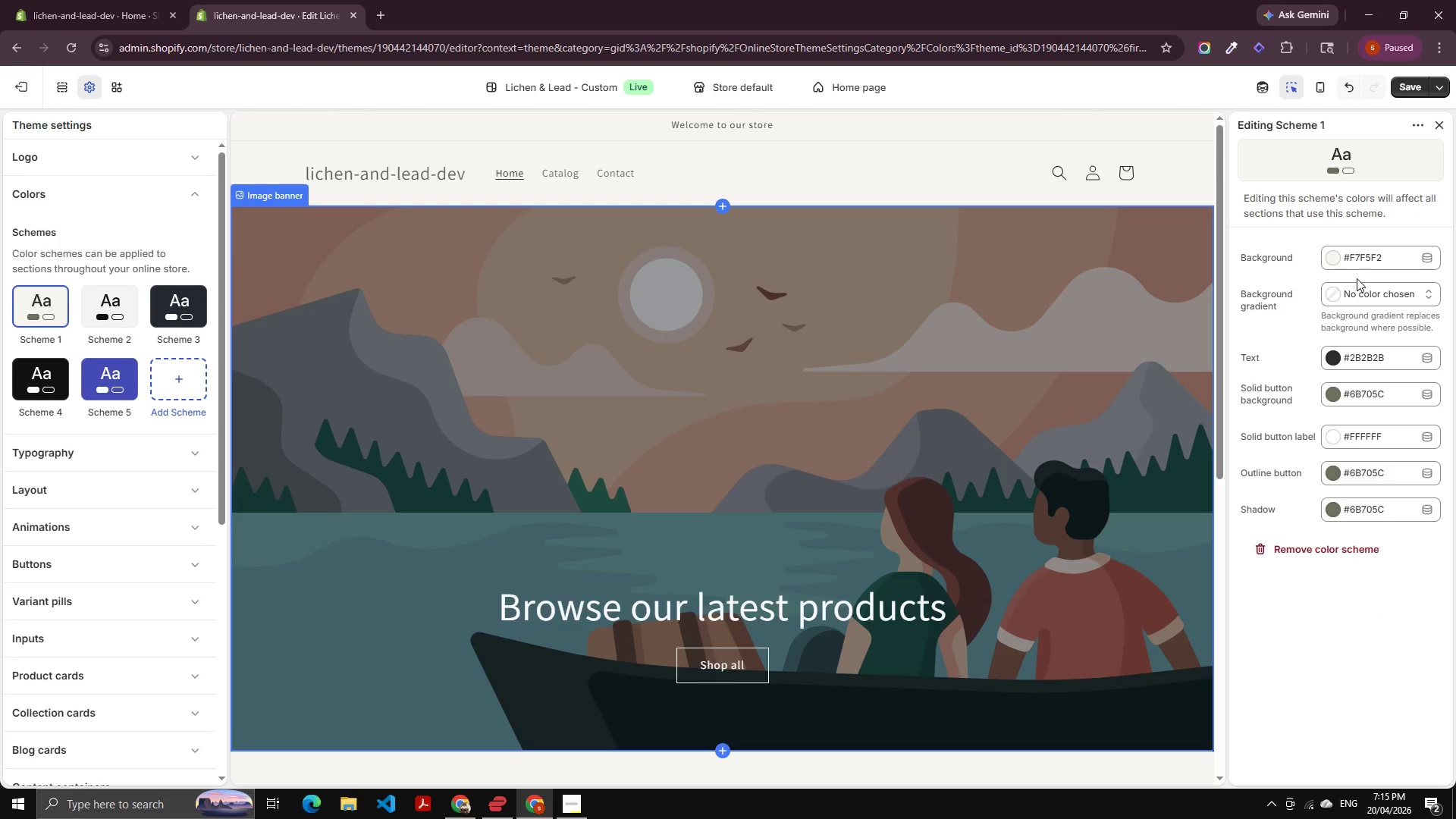 
left_click([1406, 89])
 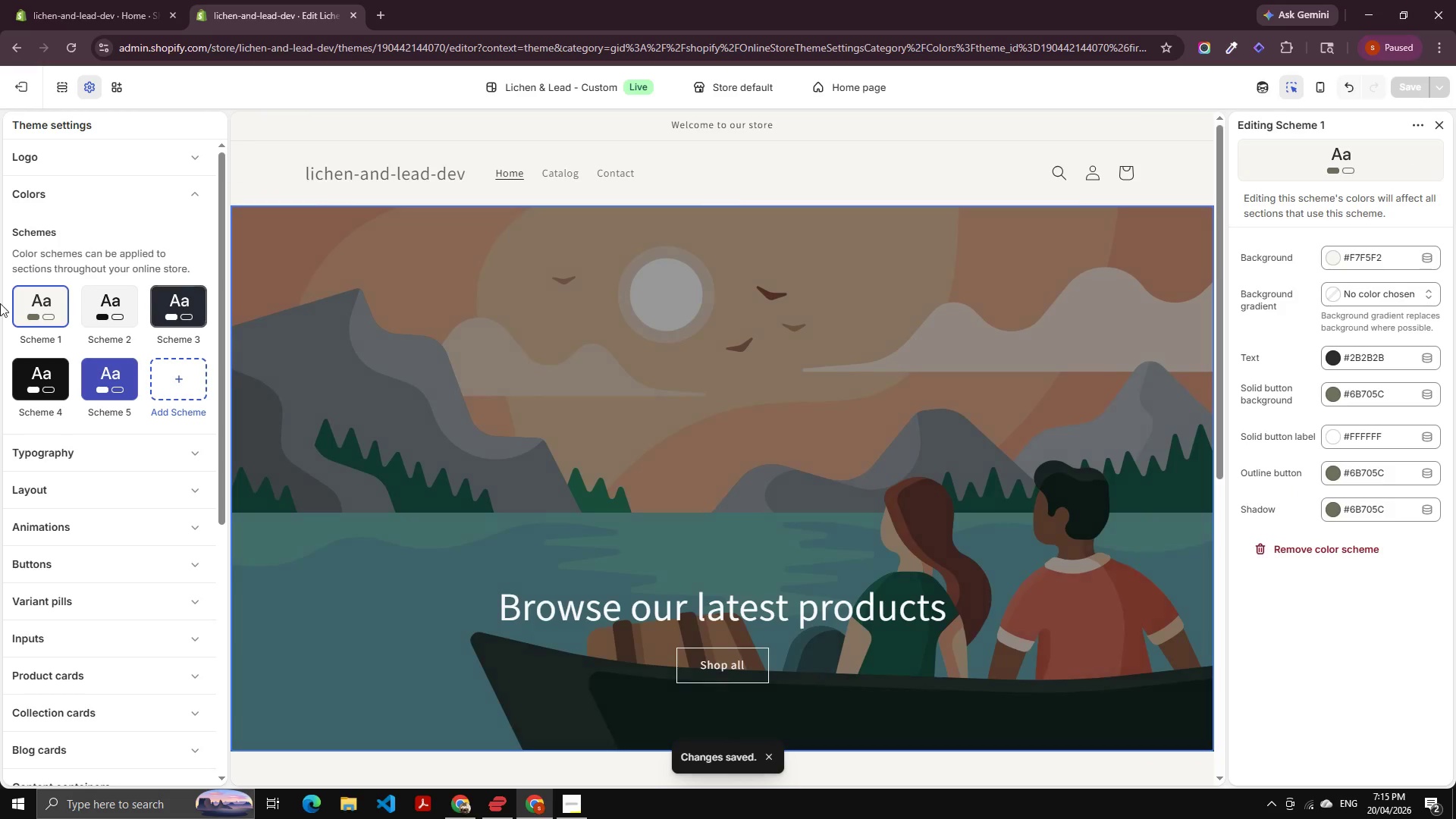 
left_click([97, 299])
 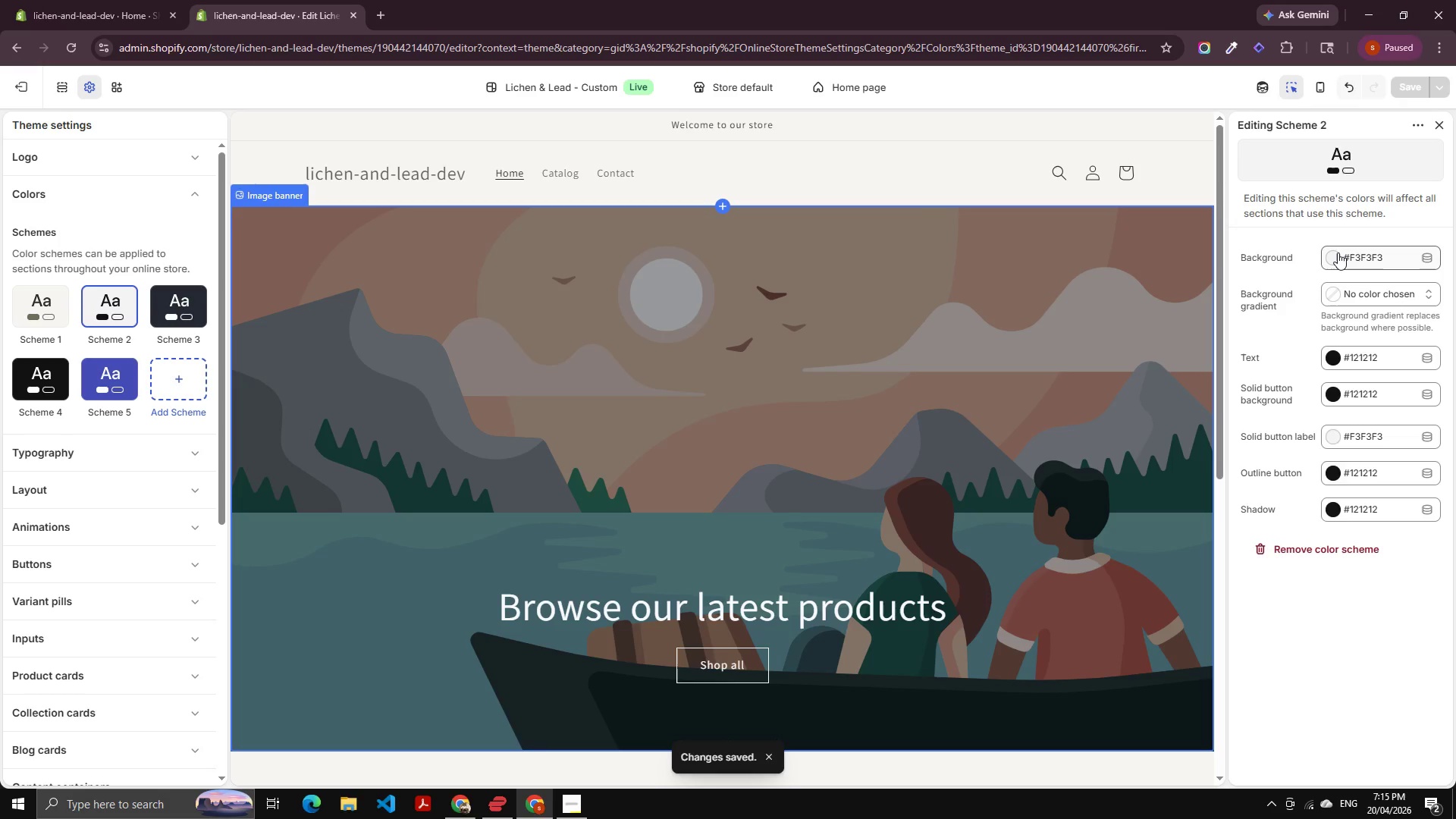 
wait(7.05)
 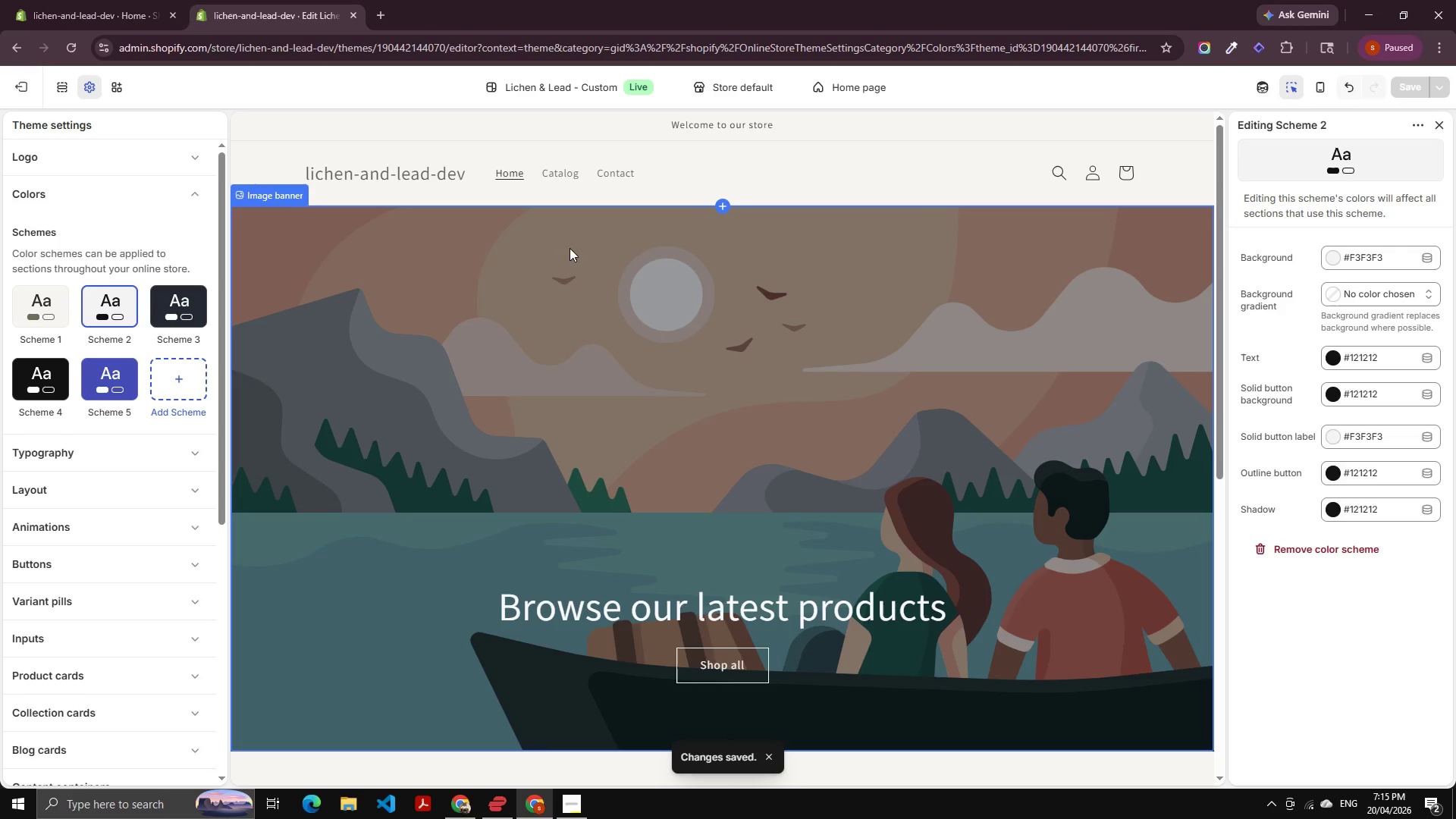 
left_click([1341, 258])
 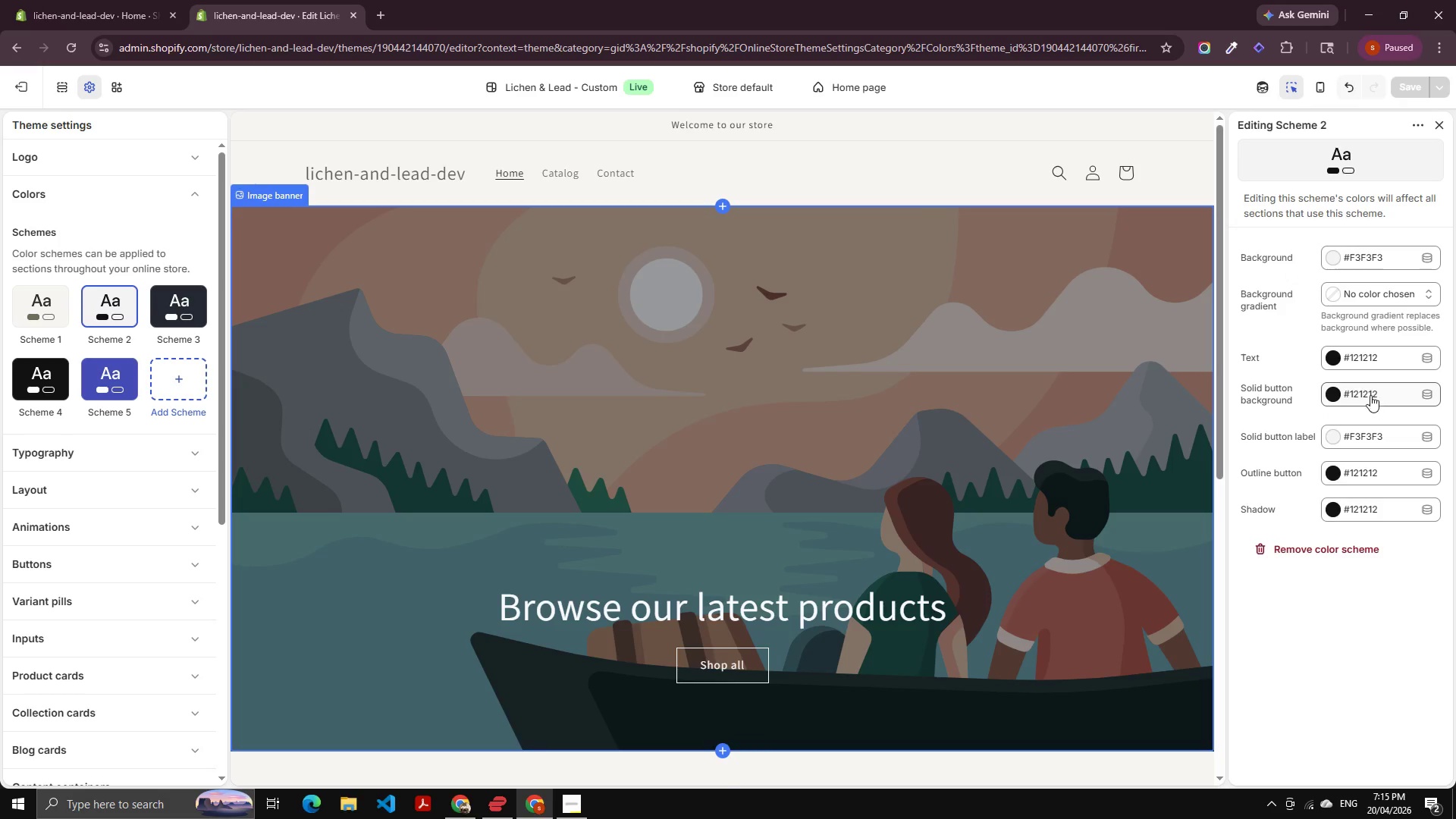 
left_click([1361, 397])
 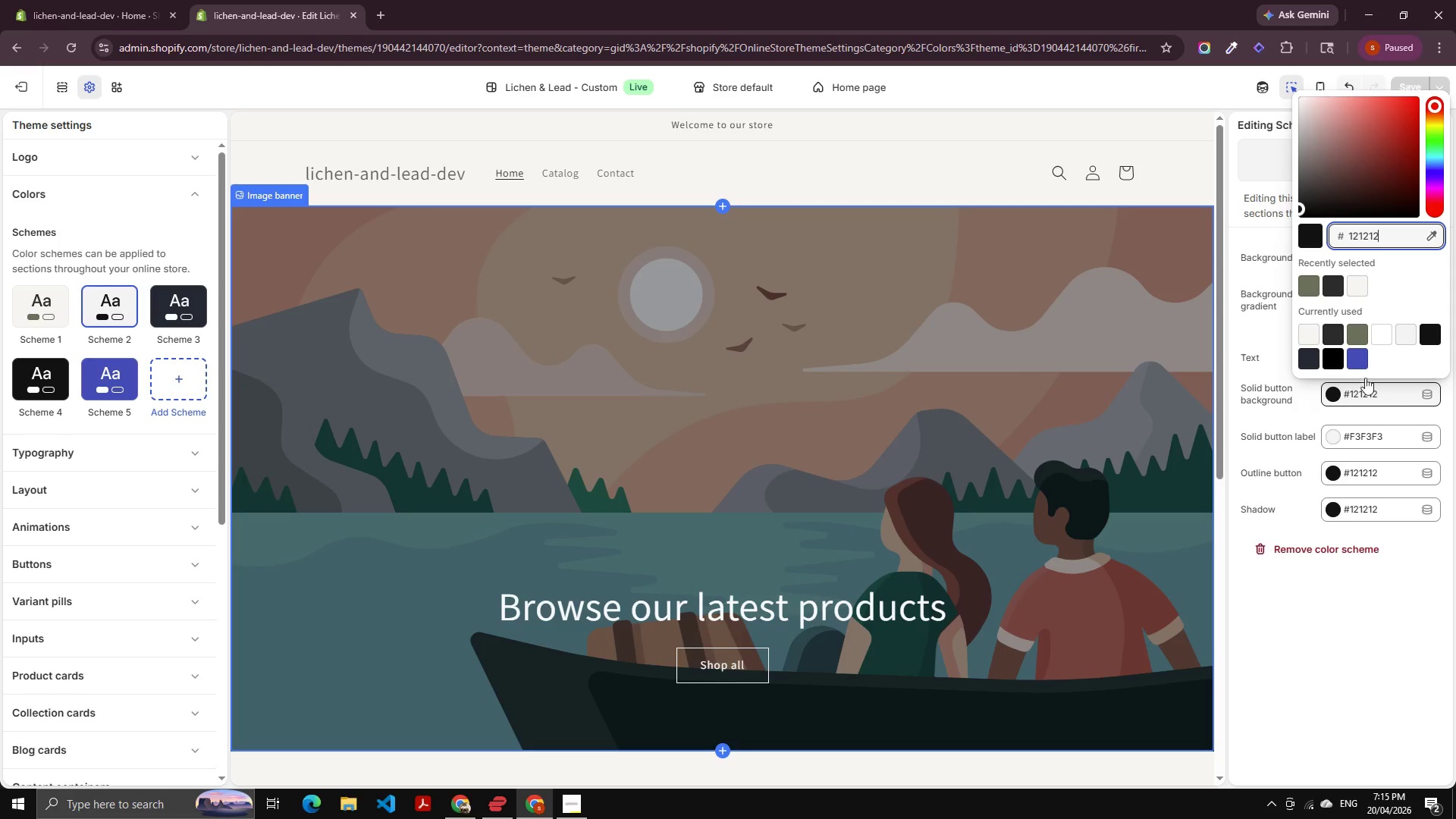 
key(Control+A)
 